 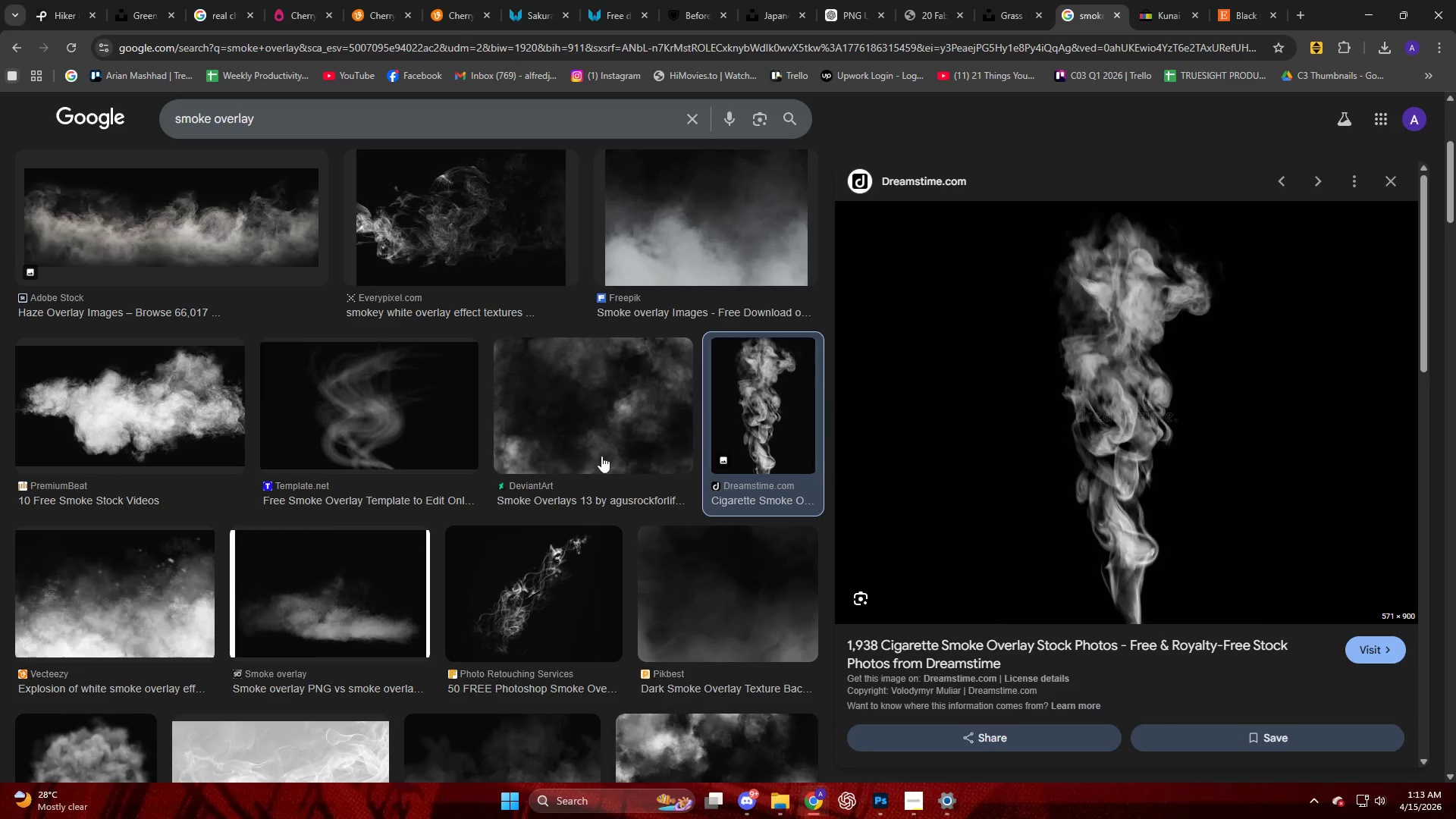 
type(wind ocer)
key(Backspace)
key(Backspace)
key(Backspace)
type(verlay)
 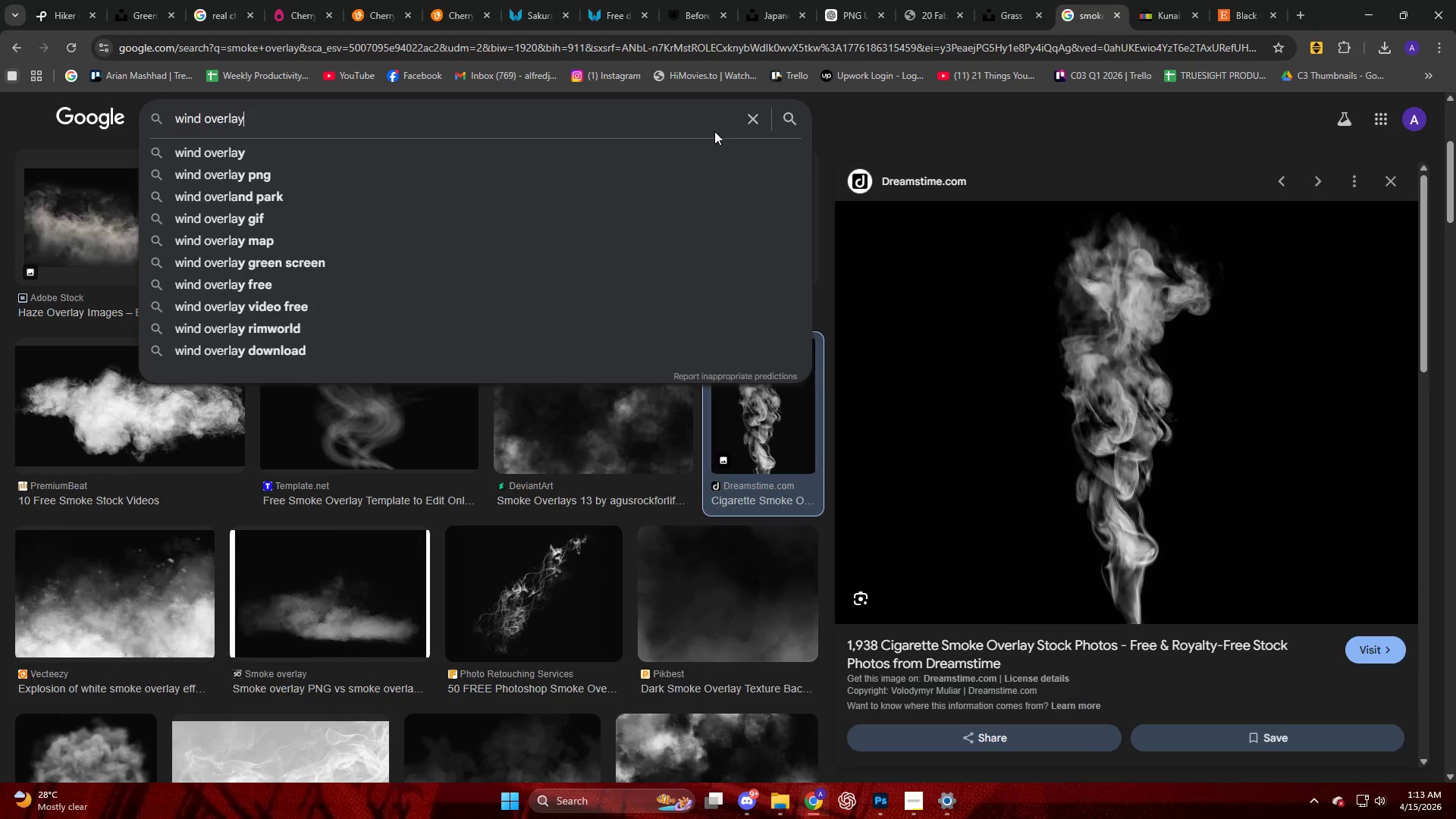 
key(Enter)
 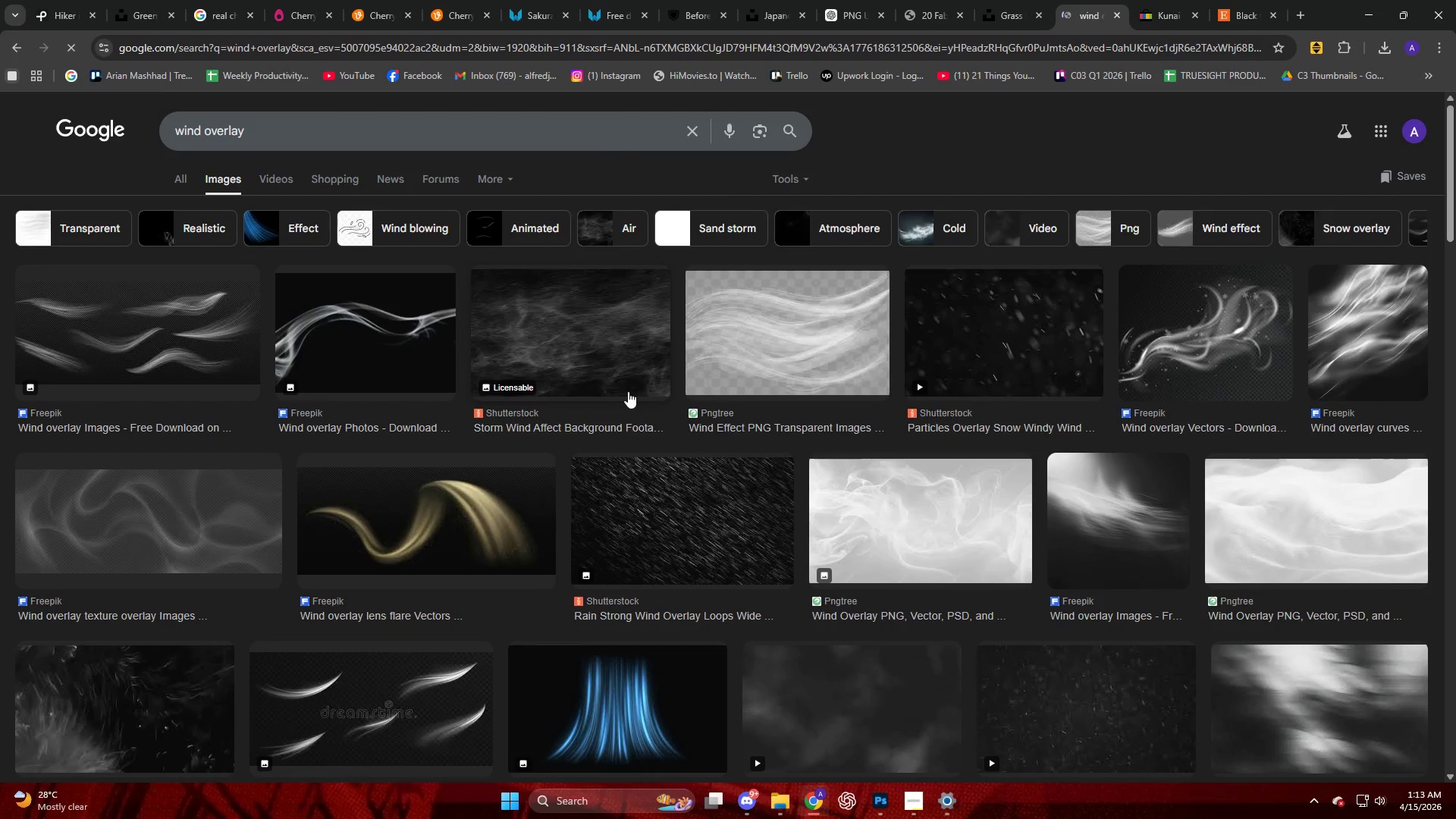 
scroll: coordinate [224, 508], scroll_direction: down, amount: 14.0
 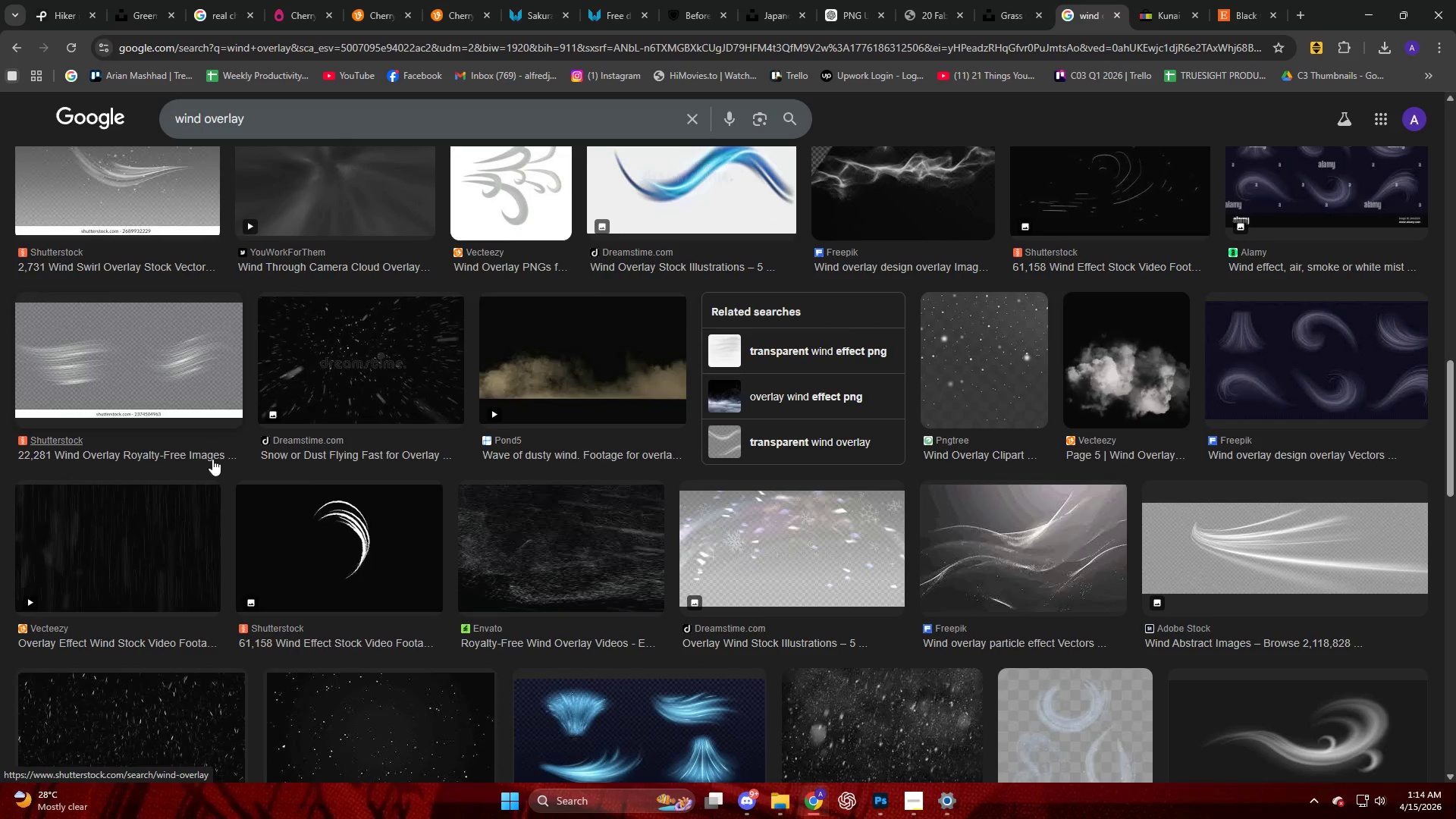 
left_click([551, 535])
 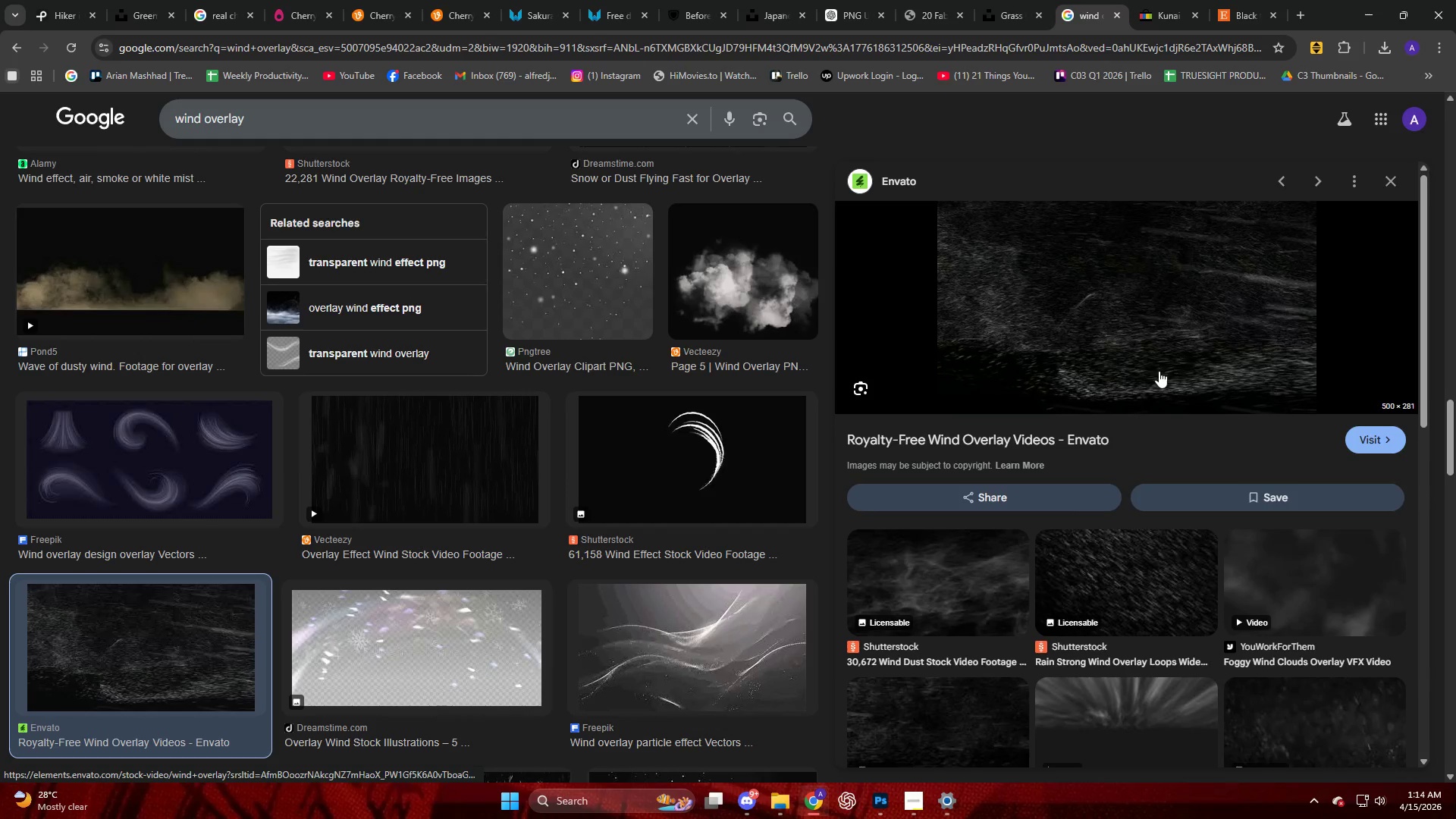 
right_click([1159, 378])
 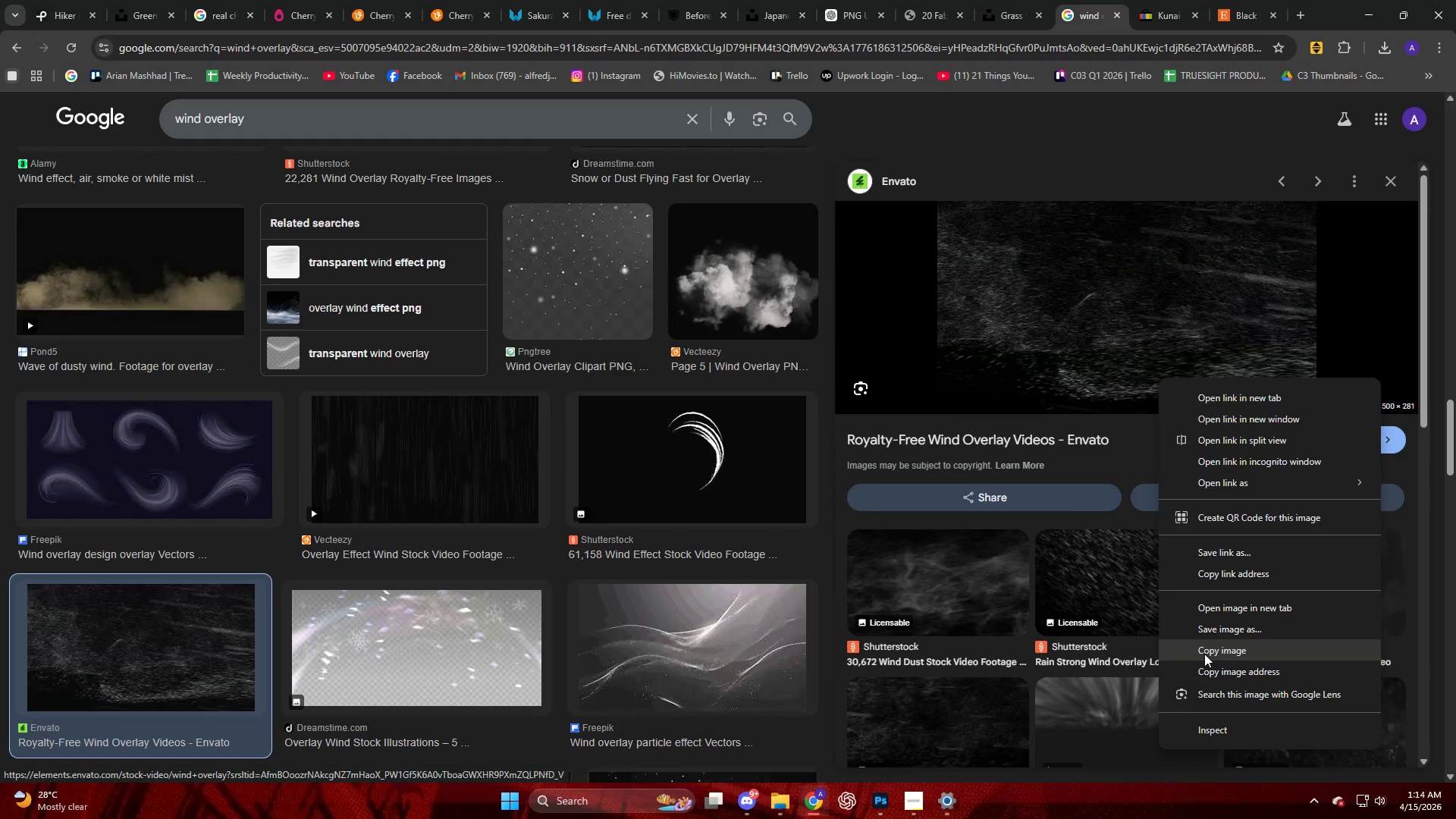 
left_click([1204, 654])
 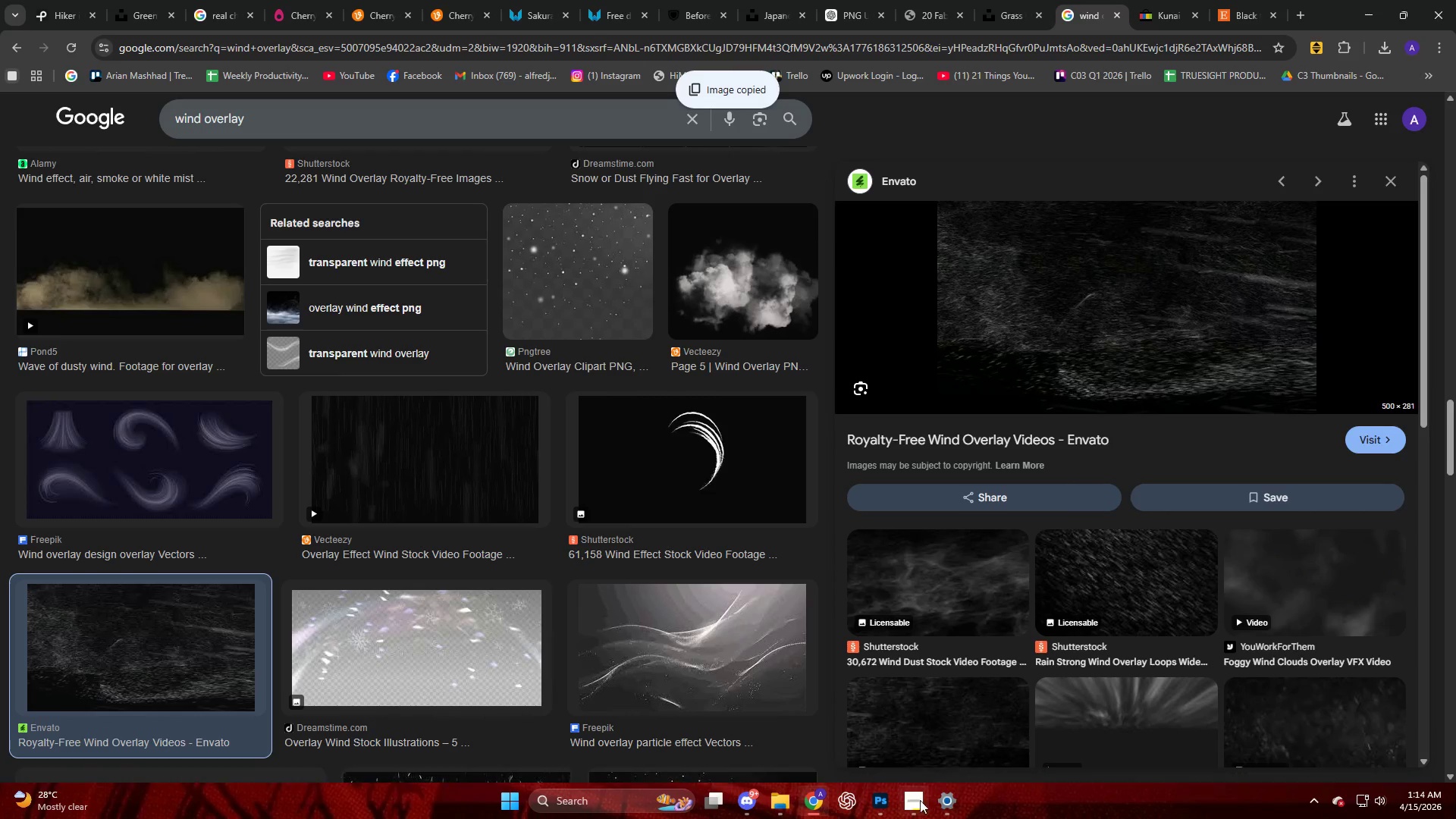 
left_click([886, 801])
 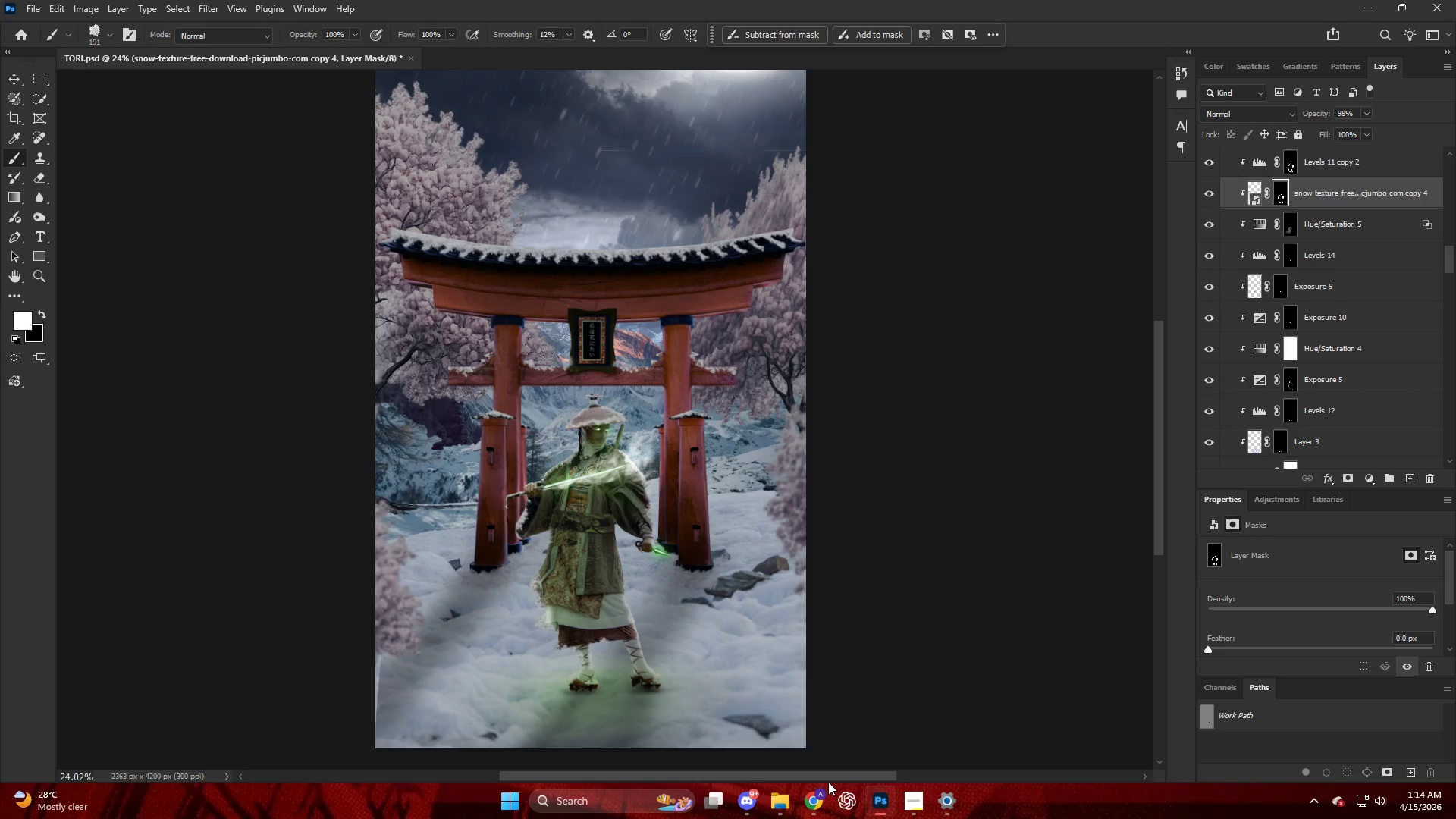 
key(Alt+AltLeft)
 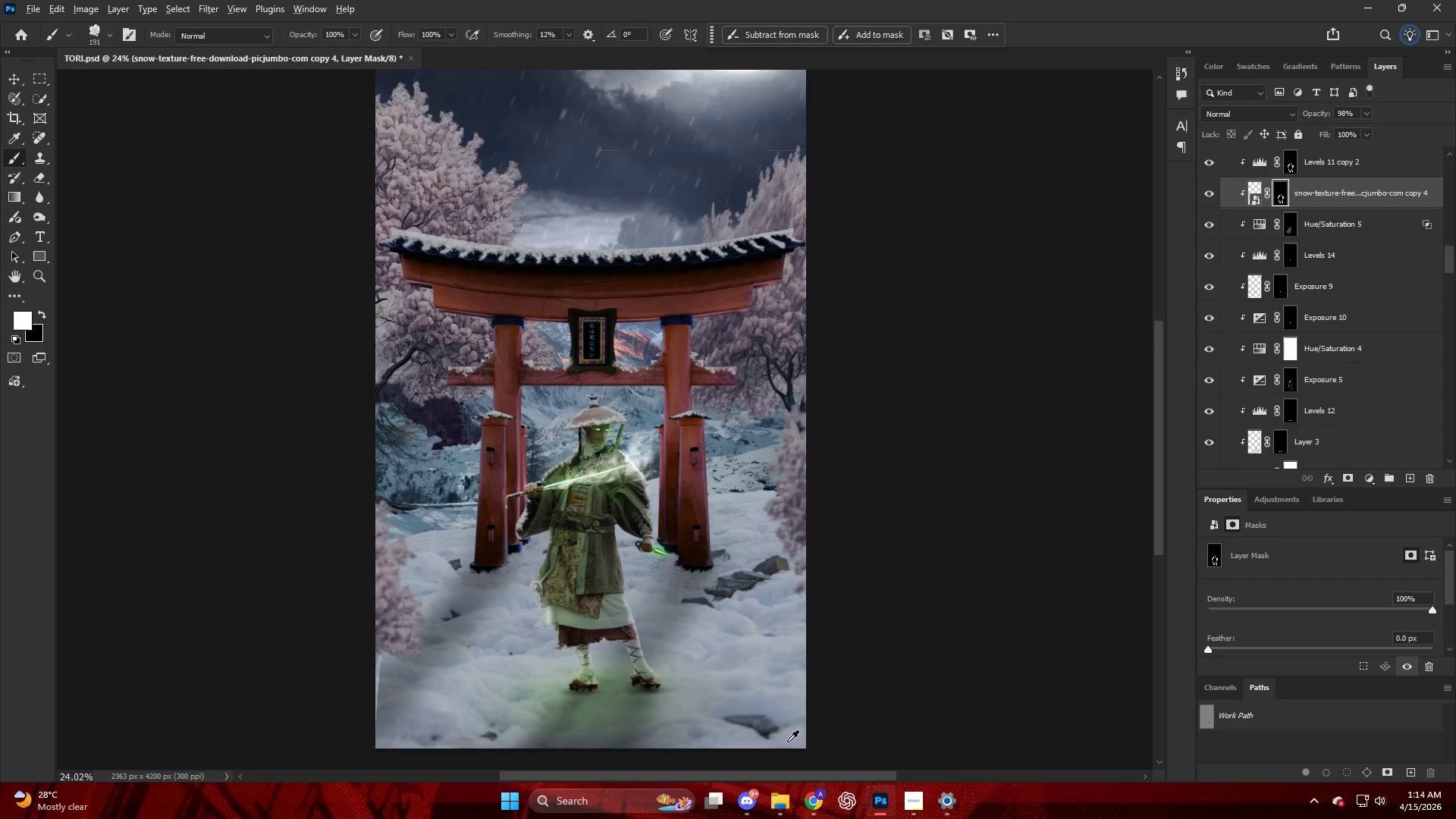 
hold_key(key=ControlLeft, duration=0.47)
scroll: coordinate [1290, 294], scroll_direction: up, amount: 30.0
 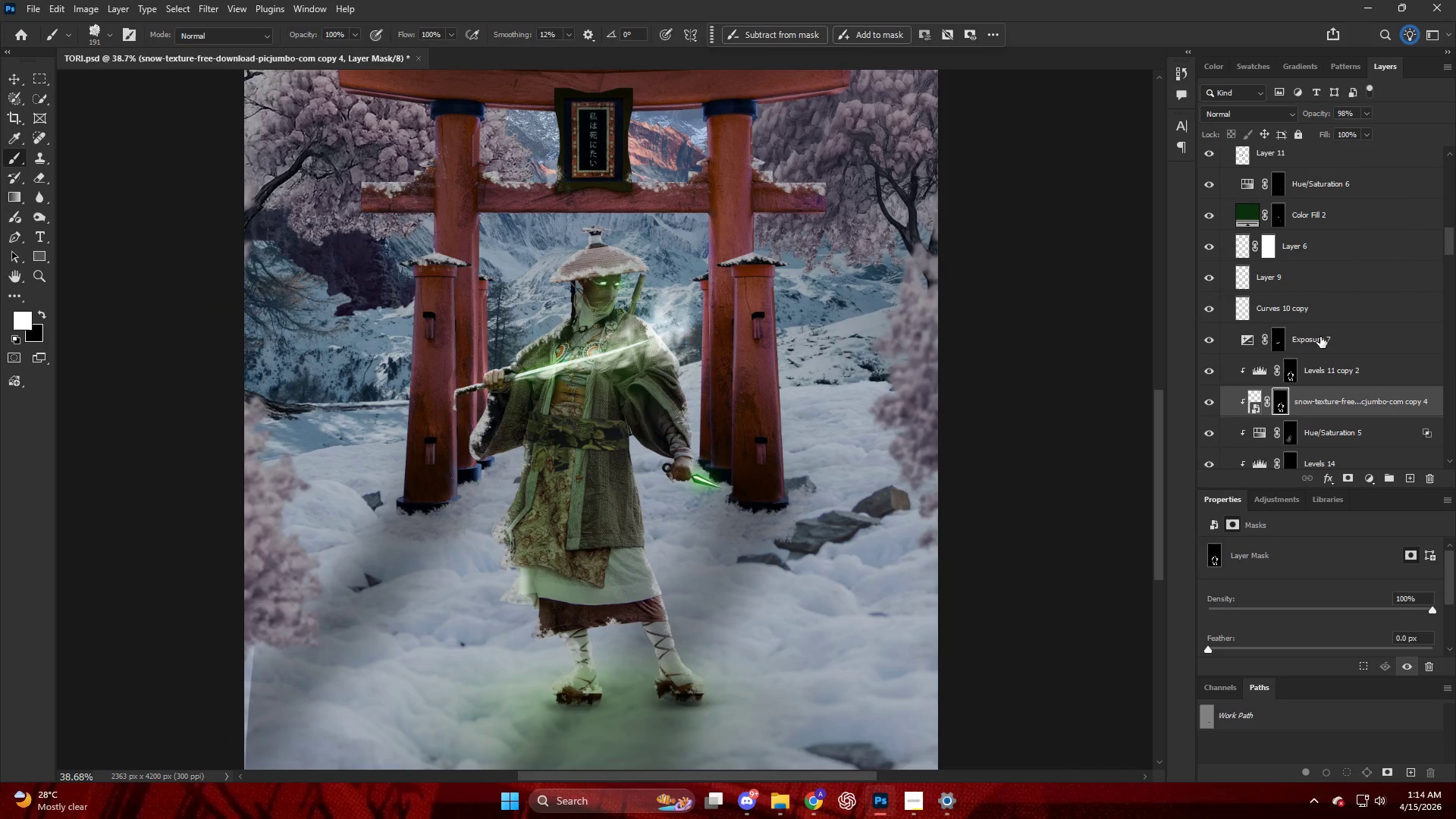 
left_click([1322, 340])
 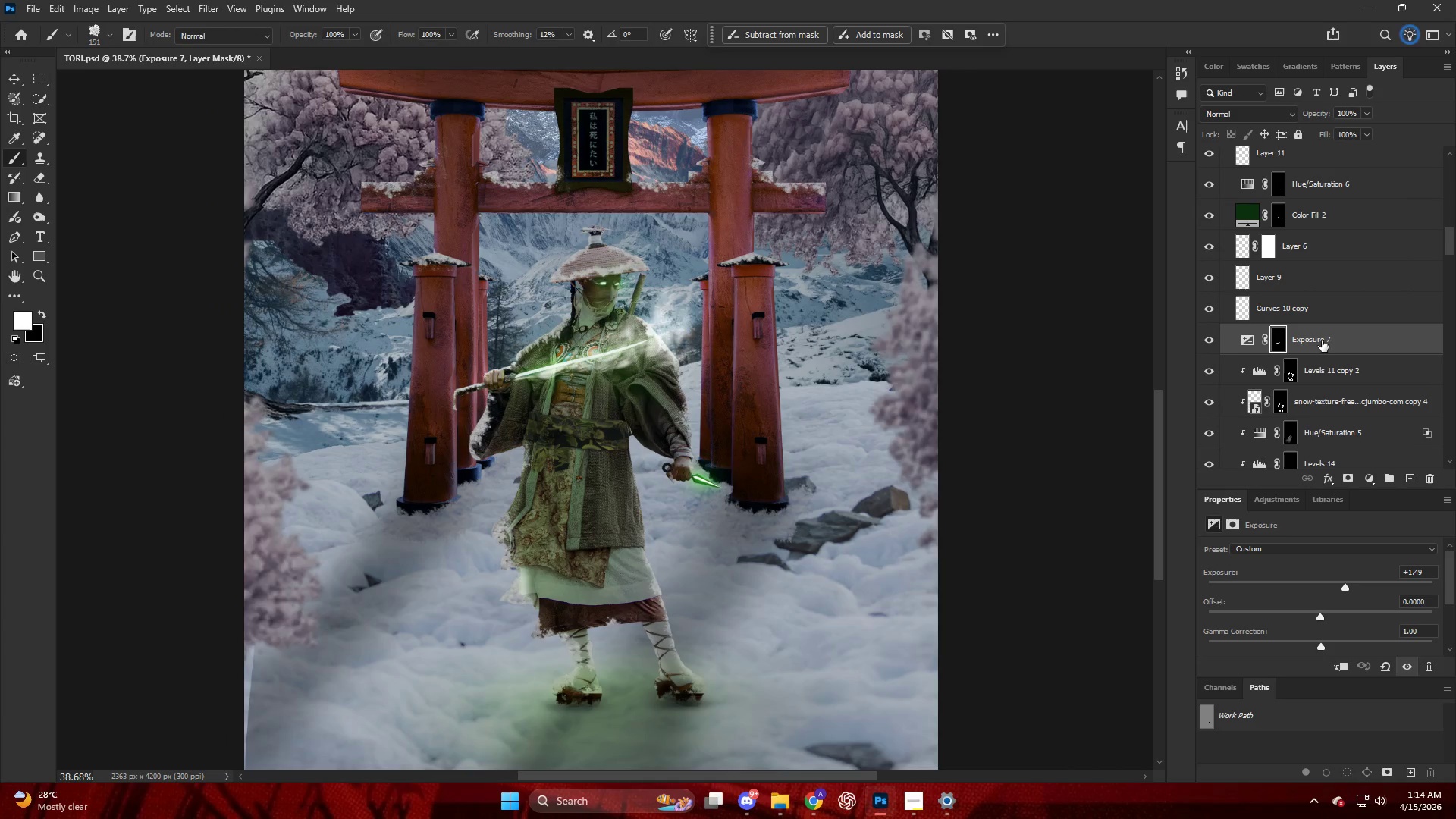 
key(Control+V)
 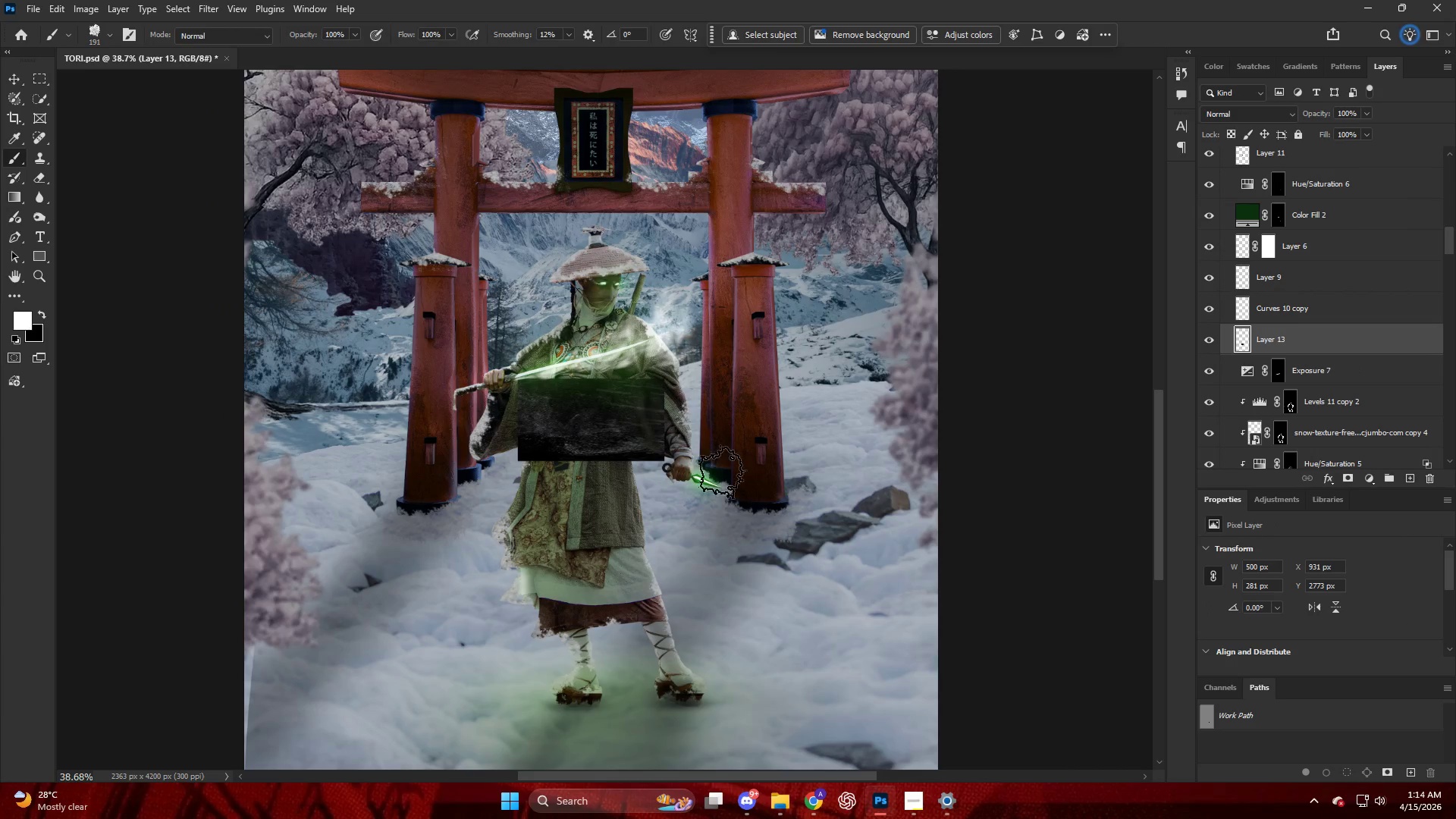 
key(Control+T)
 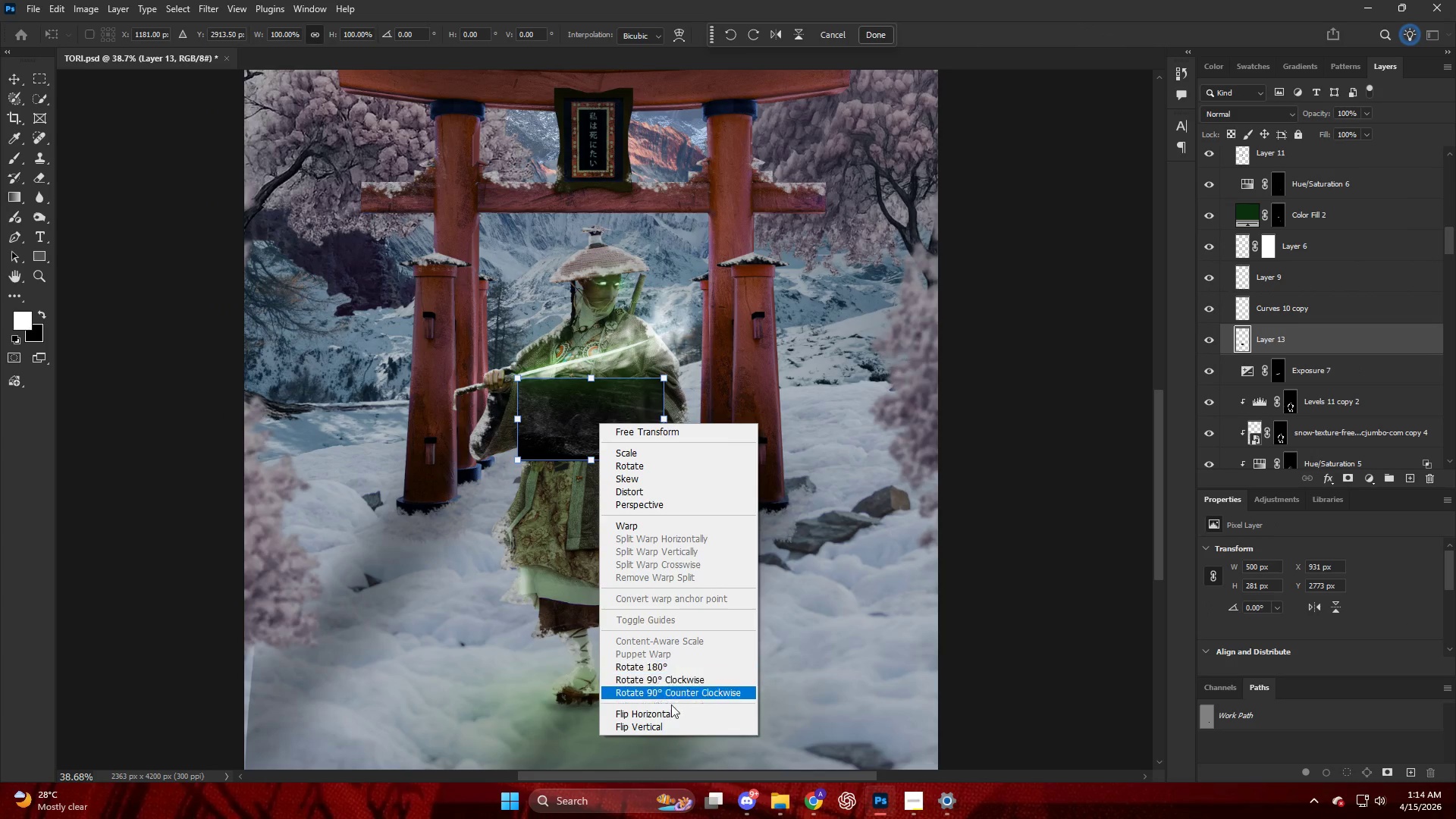 
left_click([671, 712])
 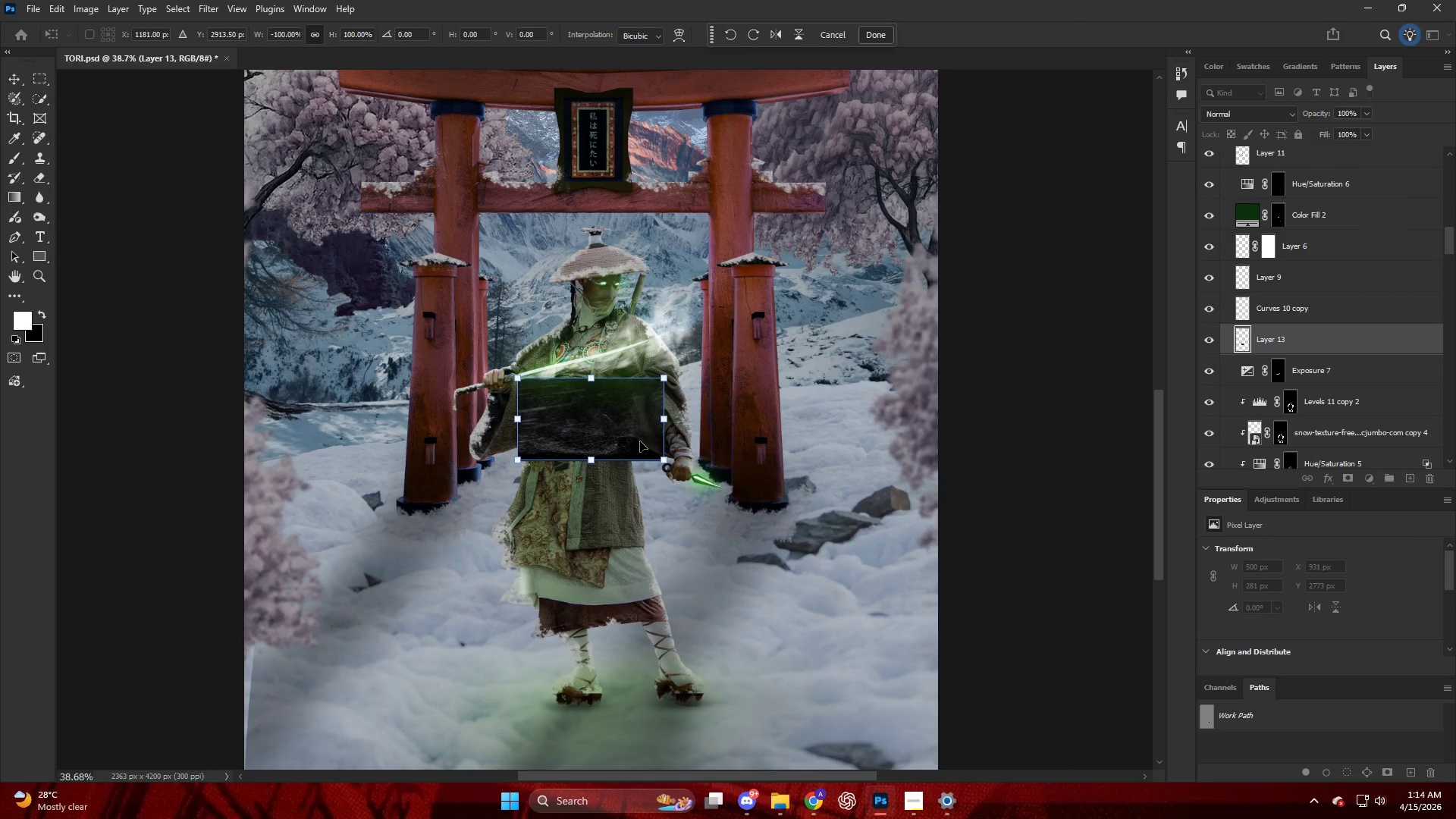 
left_click_drag(start_coordinate=[631, 437], to_coordinate=[638, 541])
 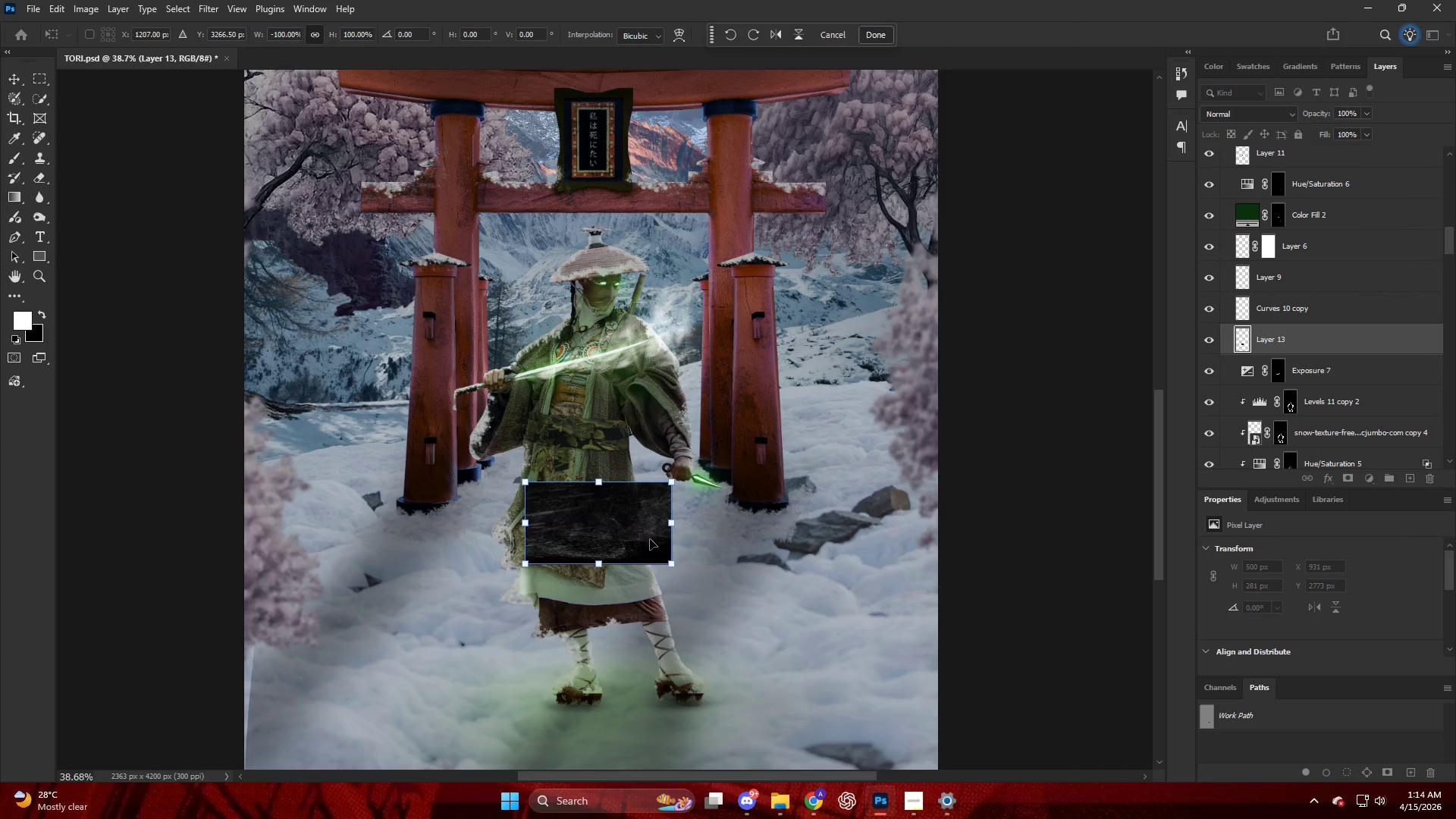 
hold_key(key=AltLeft, duration=1.45)
left_click_drag(start_coordinate=[679, 526], to_coordinate=[856, 534])
 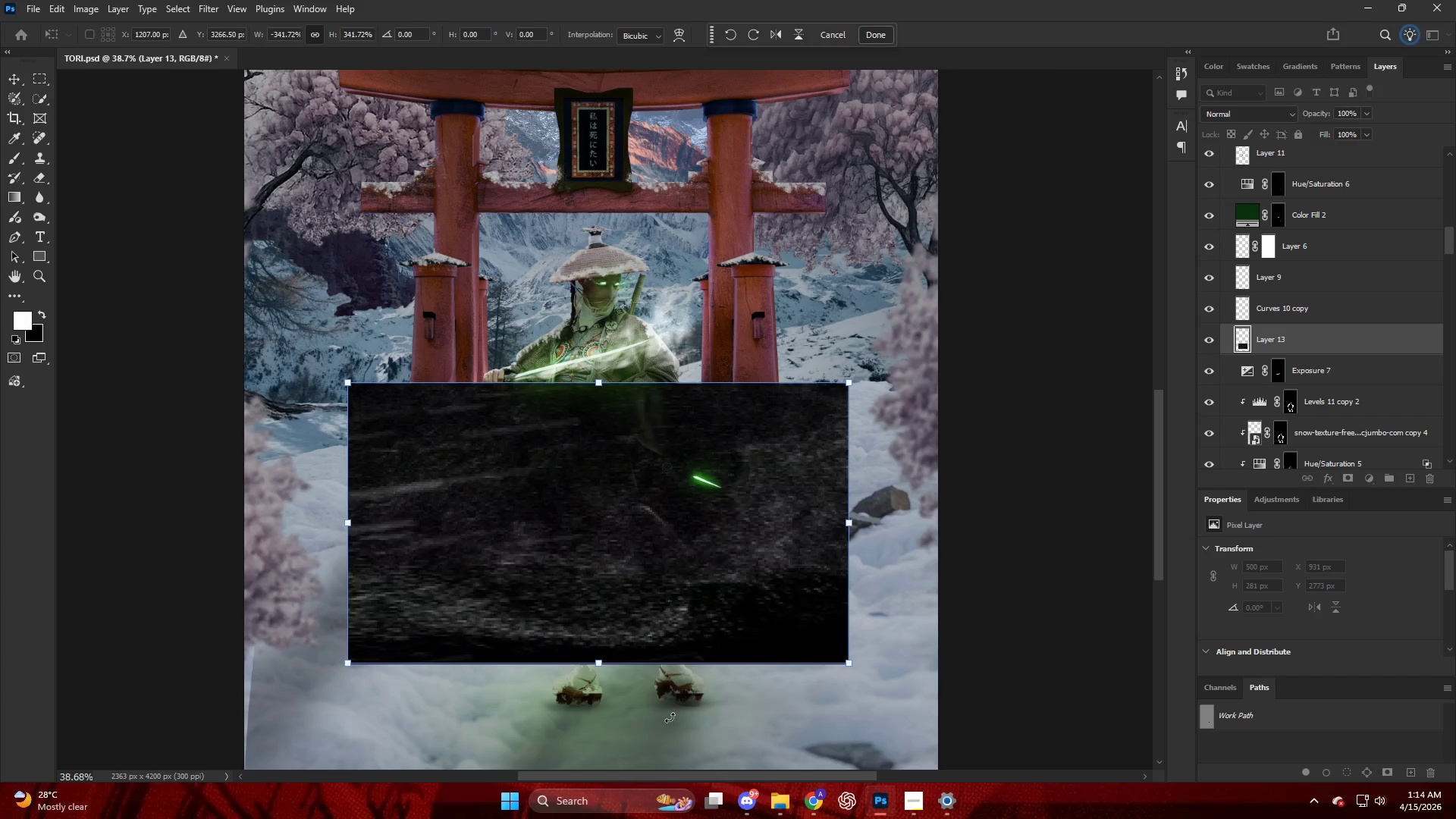 
left_click_drag(start_coordinate=[673, 721], to_coordinate=[745, 721])
 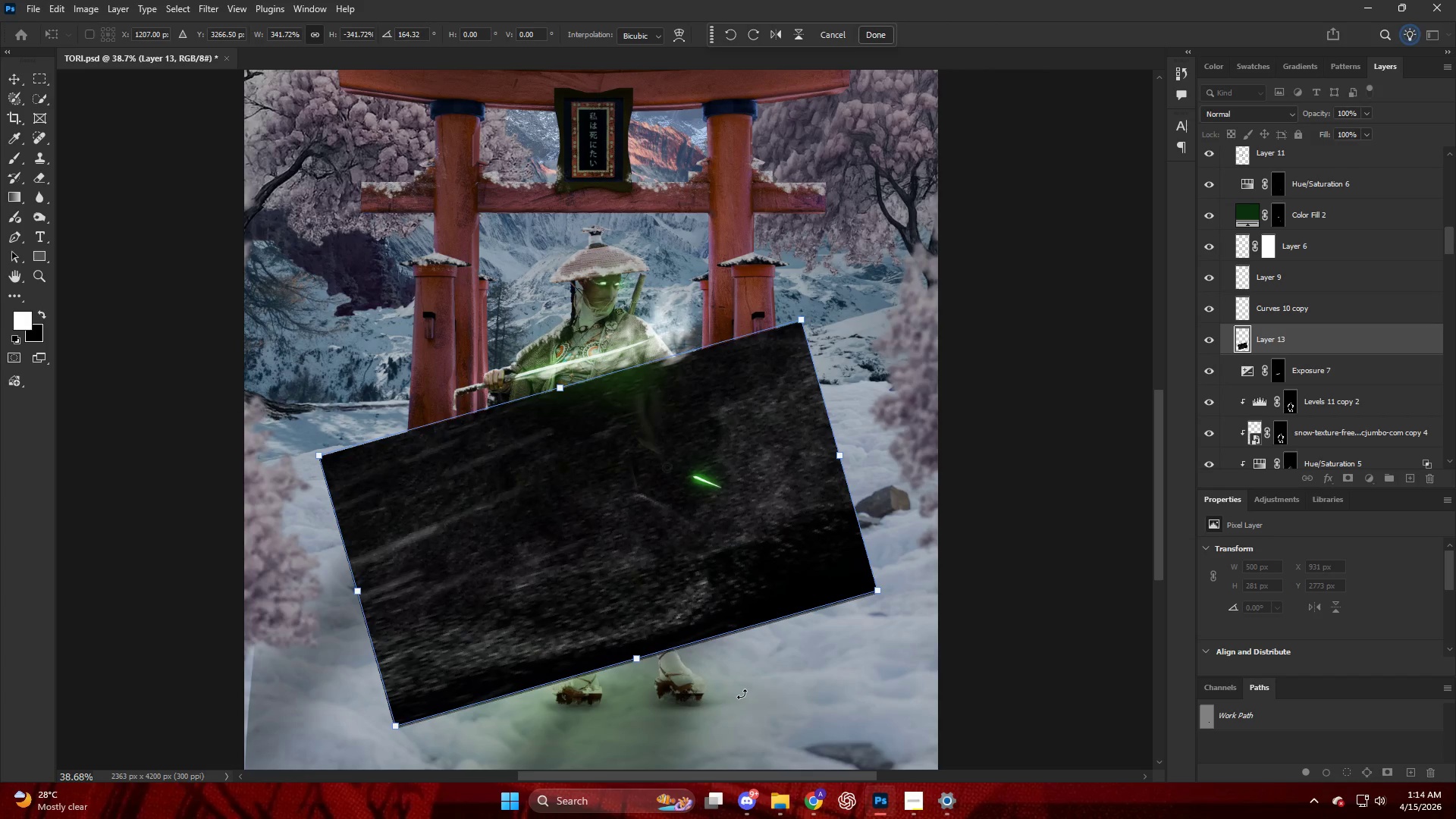 
key(NumpadEnter)
 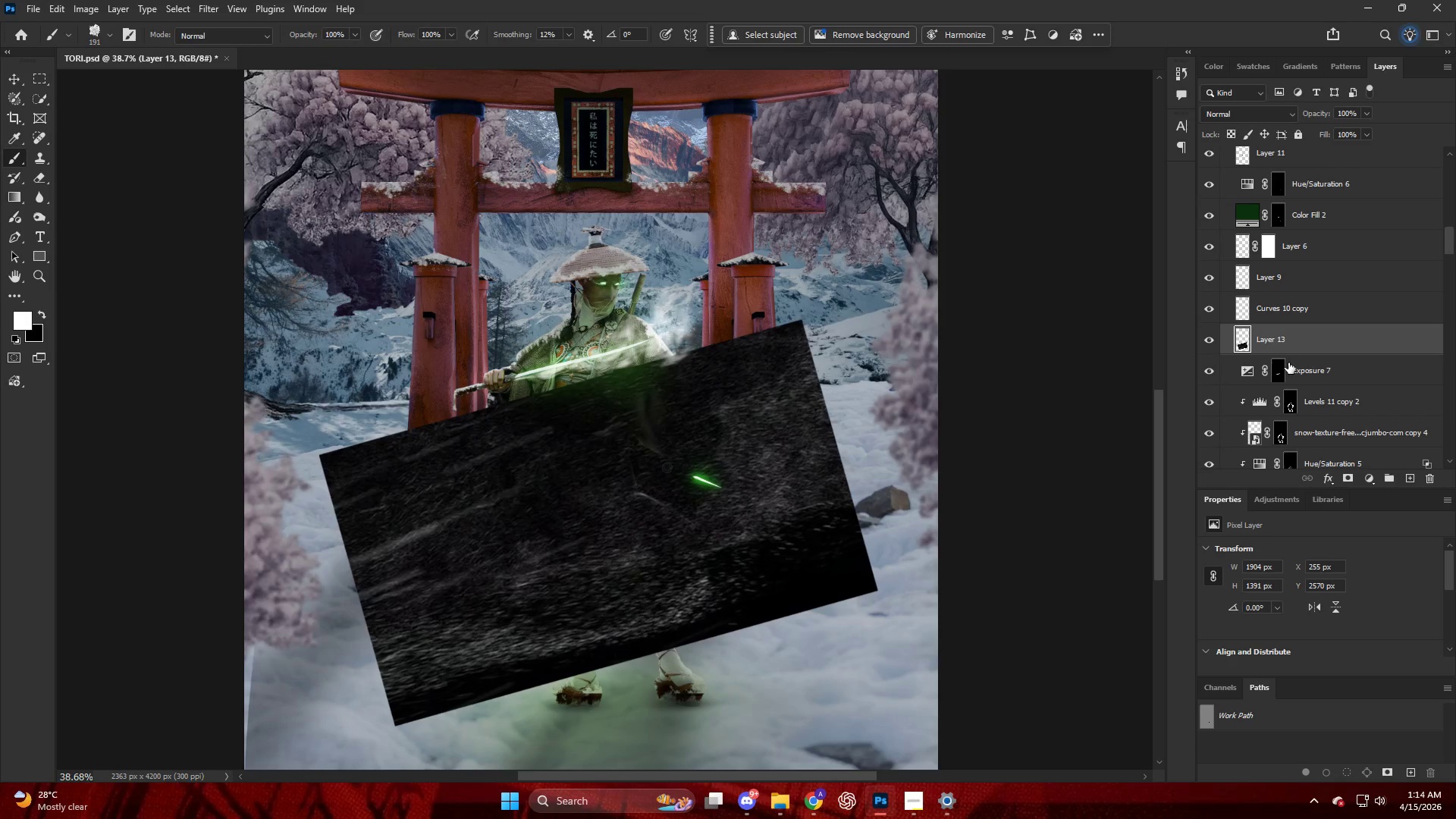 
left_click_drag(start_coordinate=[1295, 339], to_coordinate=[1293, 292])
 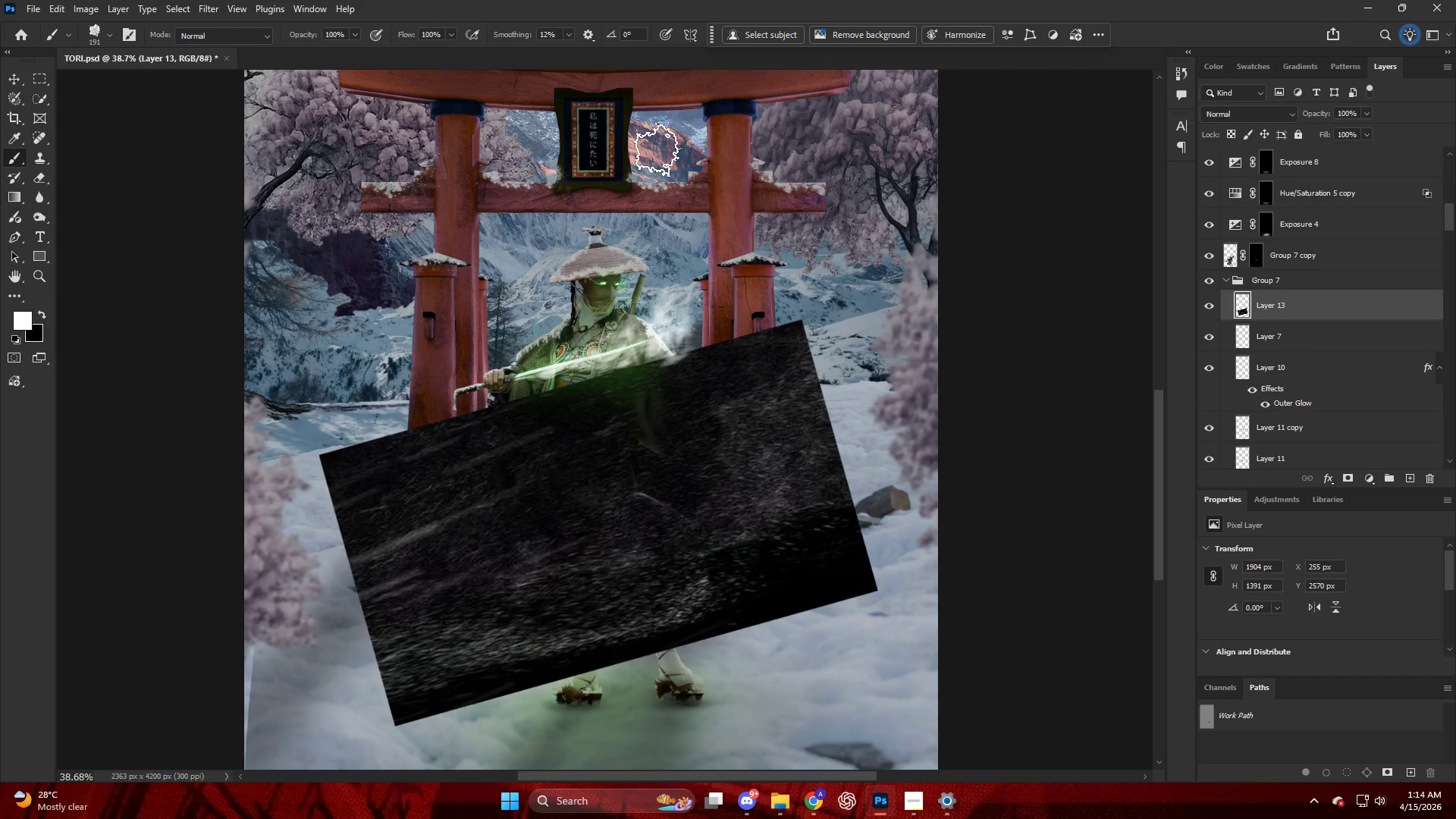 
left_click_drag(start_coordinate=[1225, 110], to_coordinate=[1228, 115])
 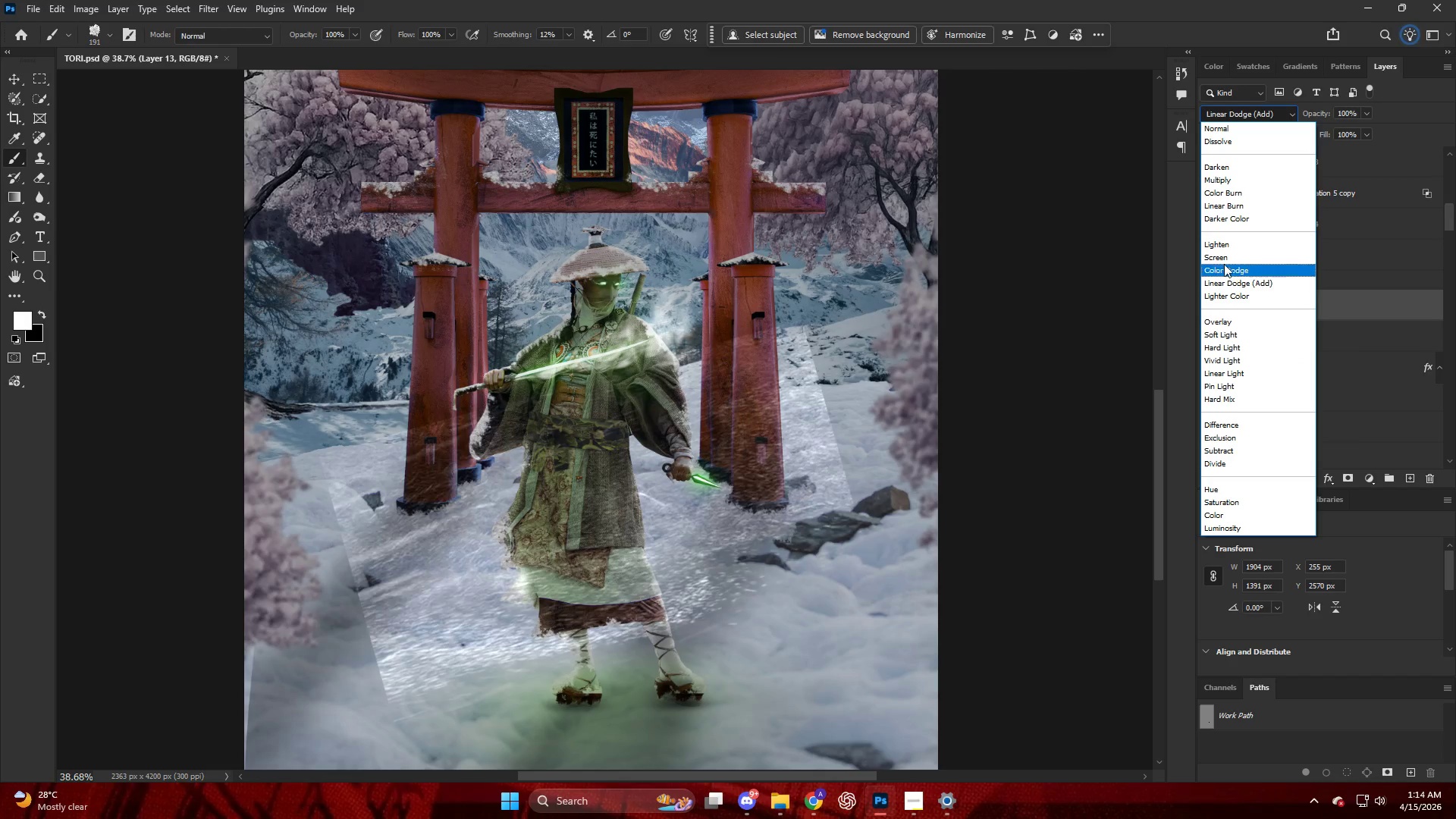 
left_click([1224, 260])
 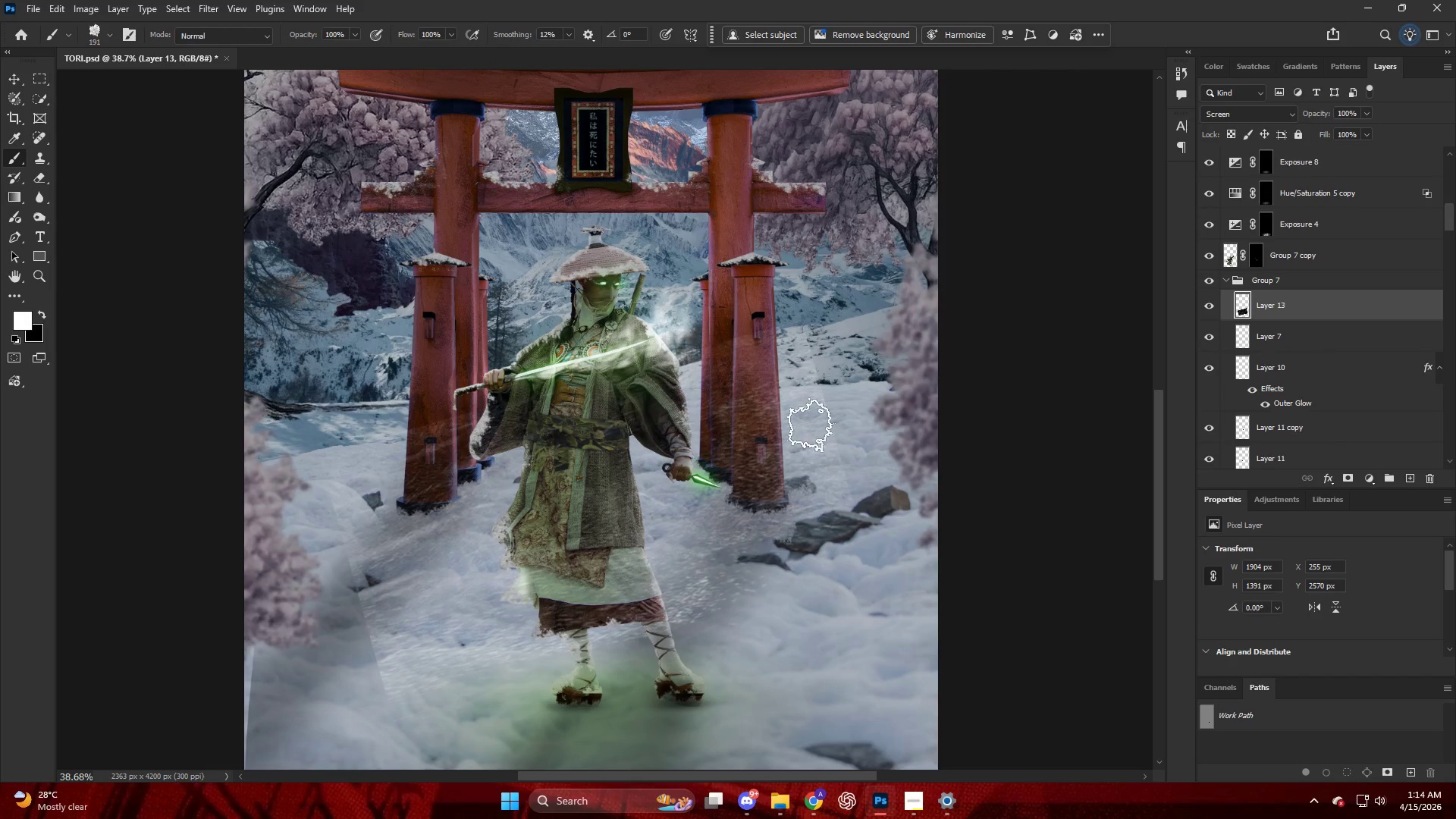 
scroll: coordinate [635, 460], scroll_direction: down, amount: 3.0
 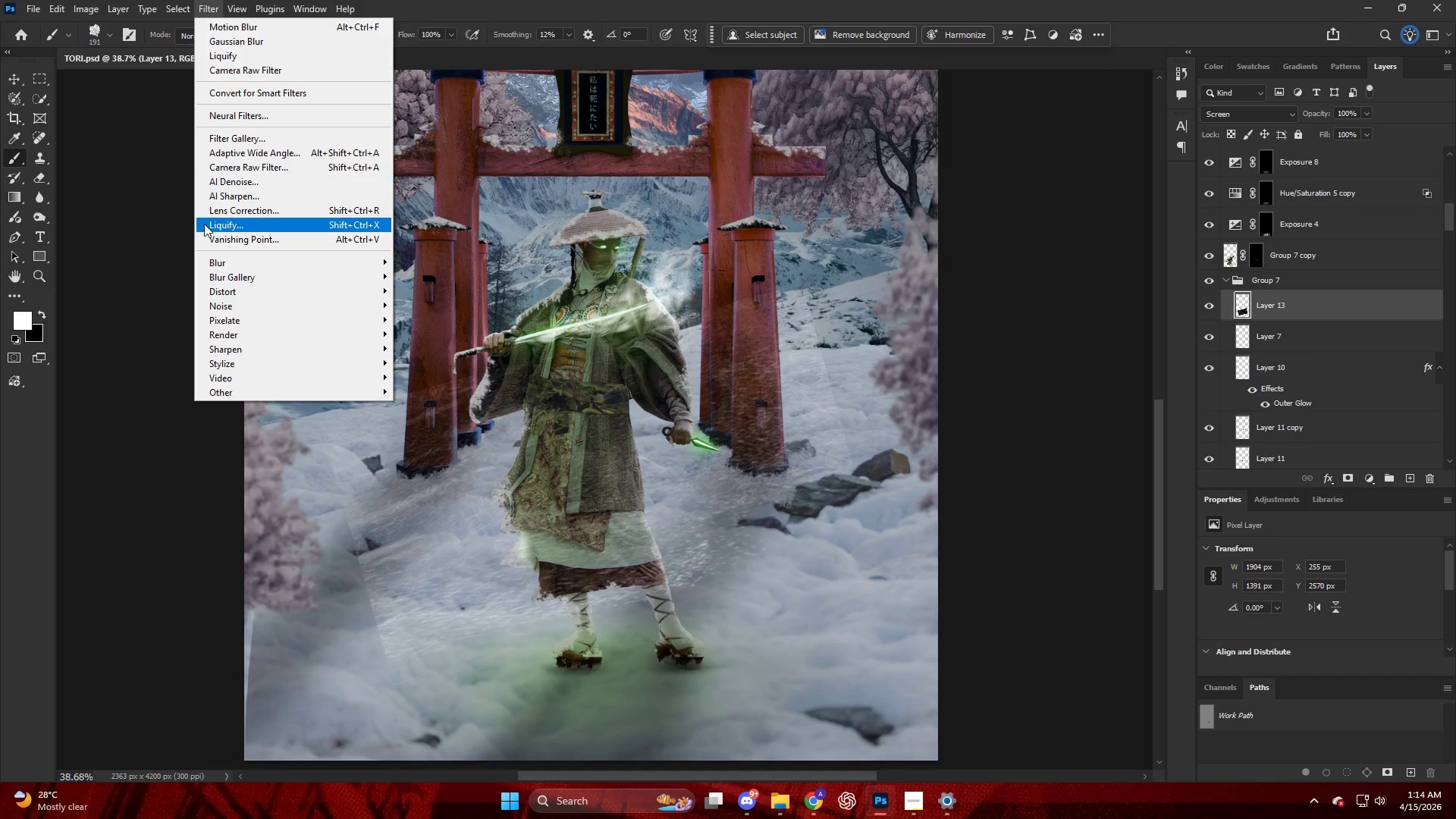 
left_click([238, 271])
 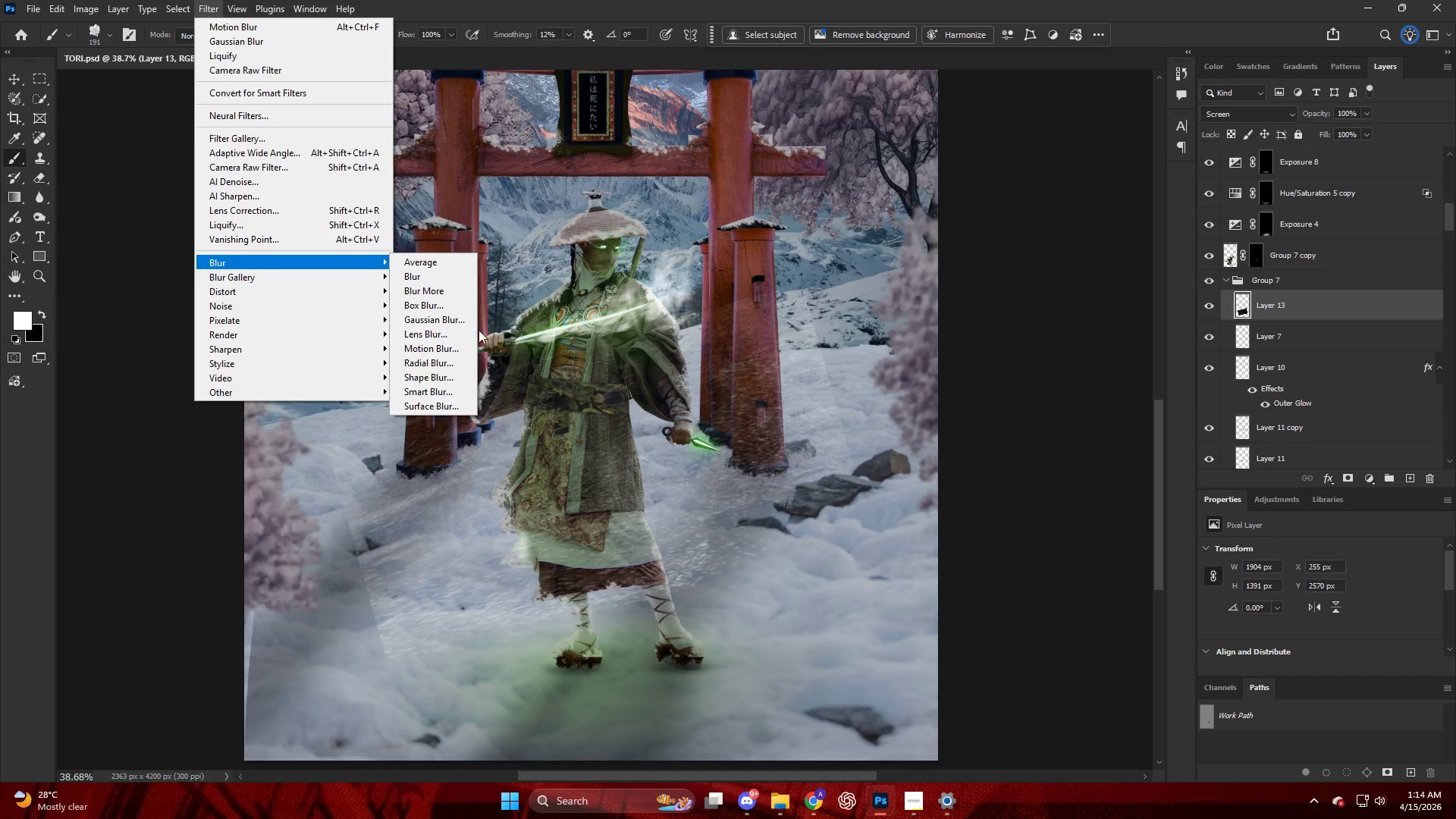 
left_click([452, 347])
 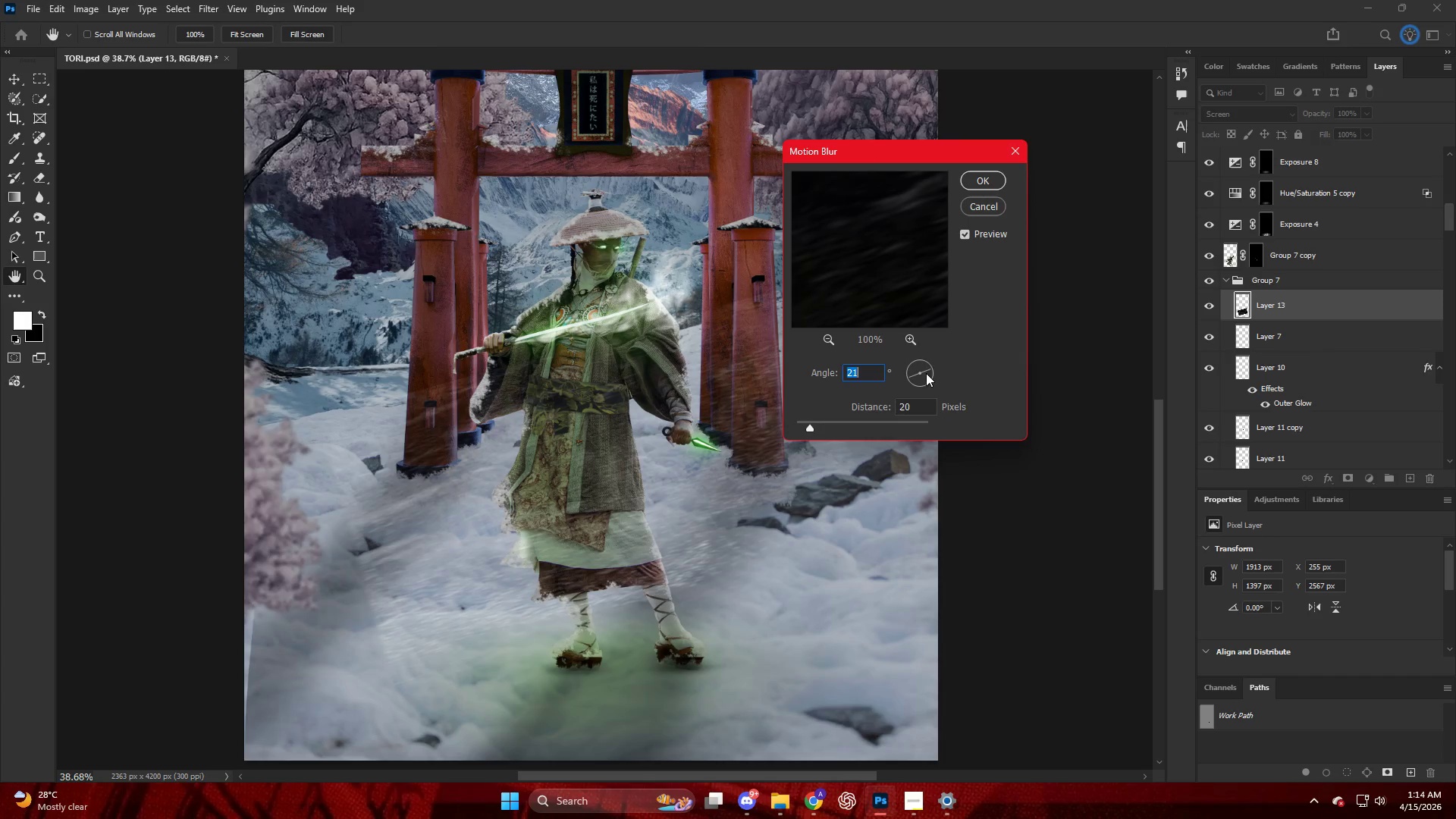 
left_click_drag(start_coordinate=[924, 370], to_coordinate=[932, 367])
 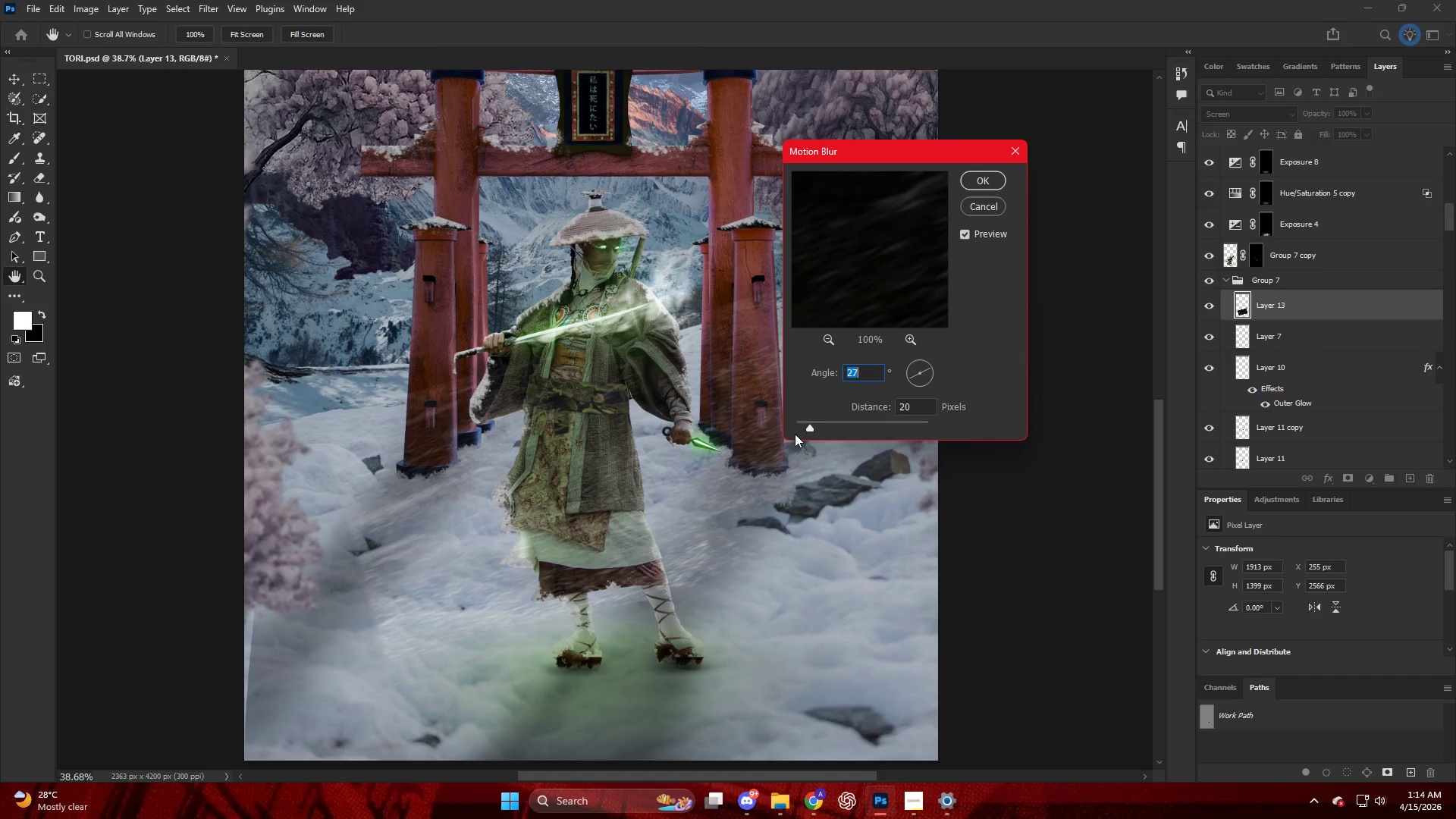 
left_click_drag(start_coordinate=[792, 430], to_coordinate=[797, 430])
 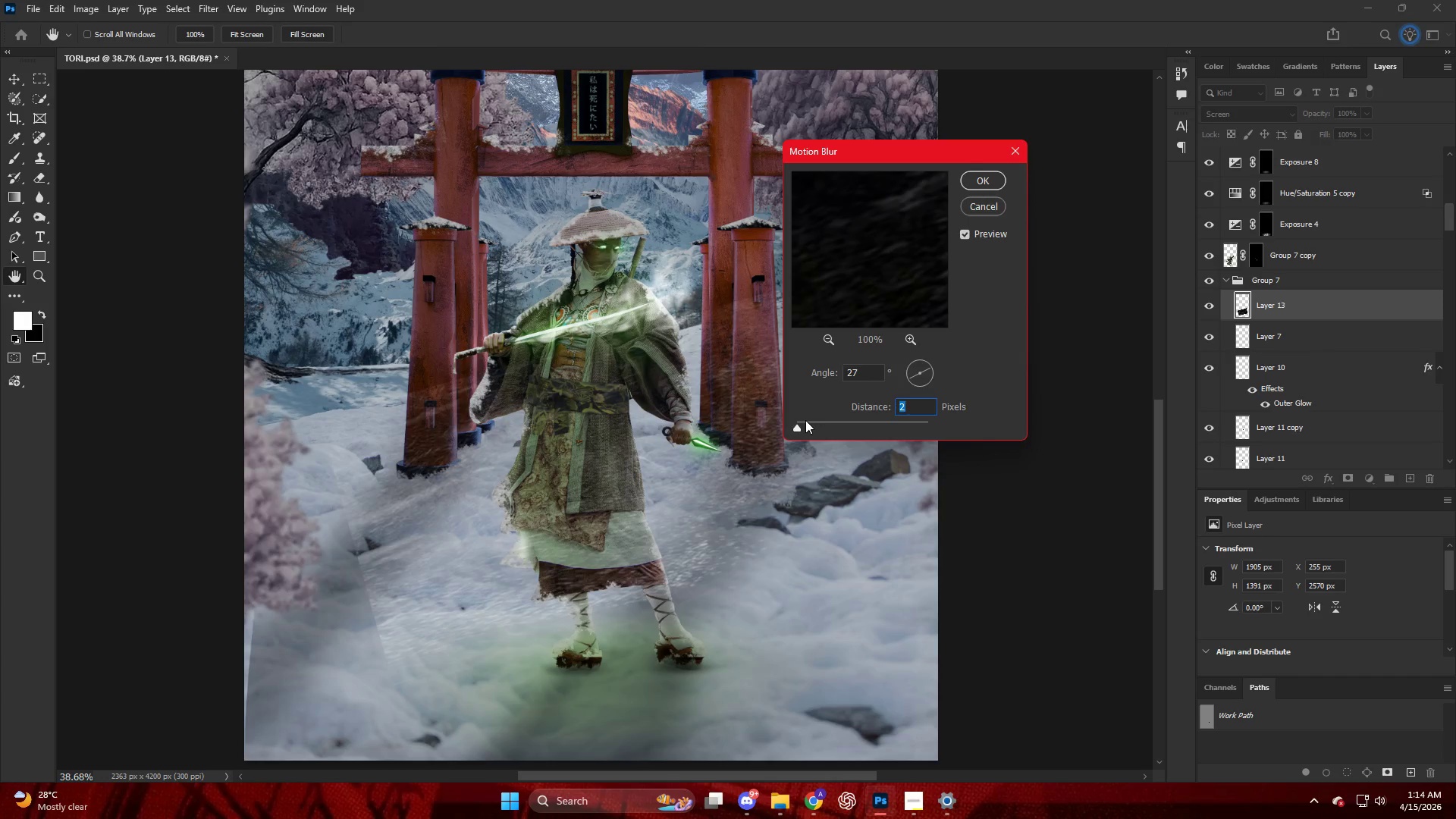 
key(NumpadEnter)
 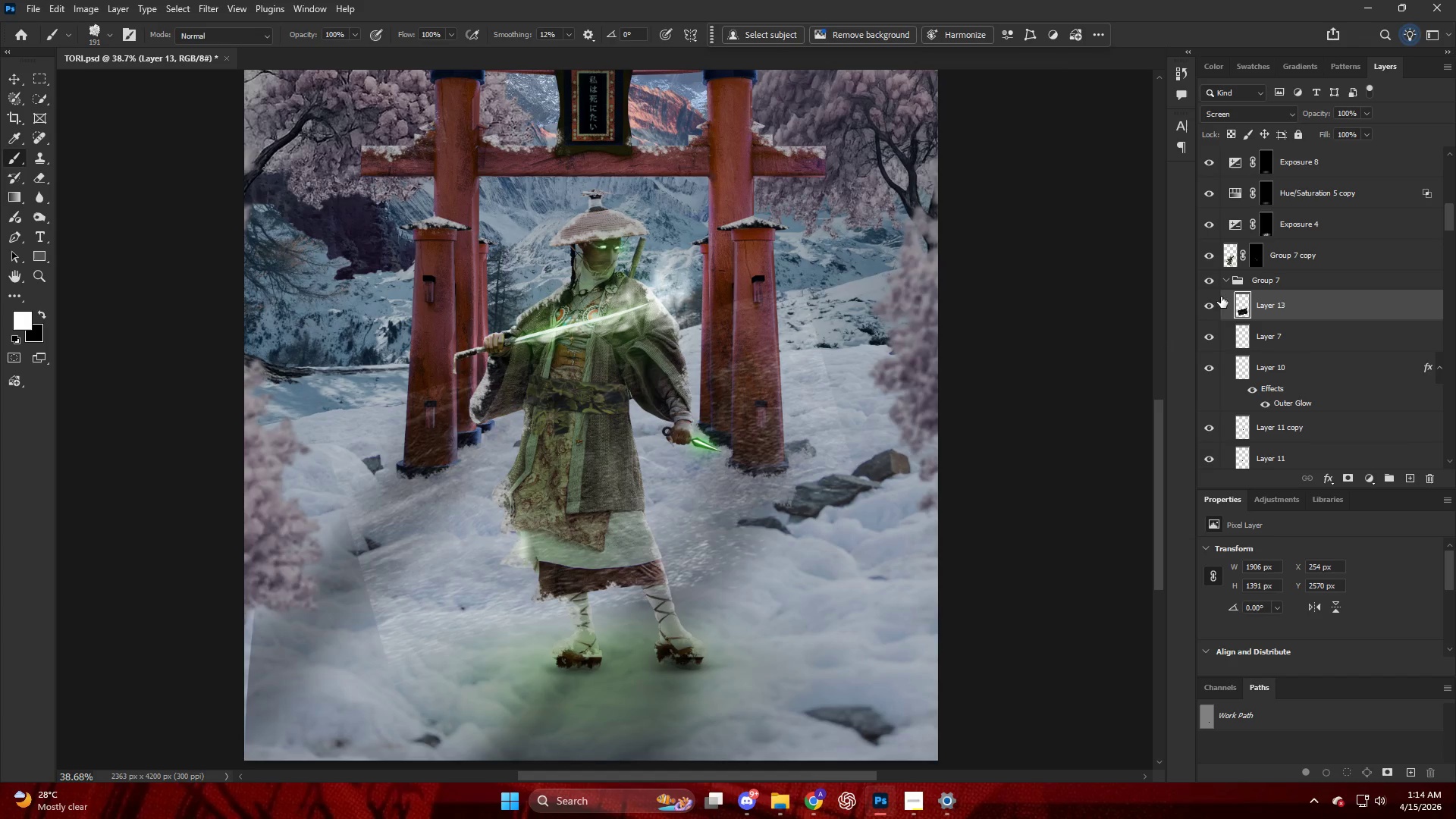 
double_click([1200, 306])
 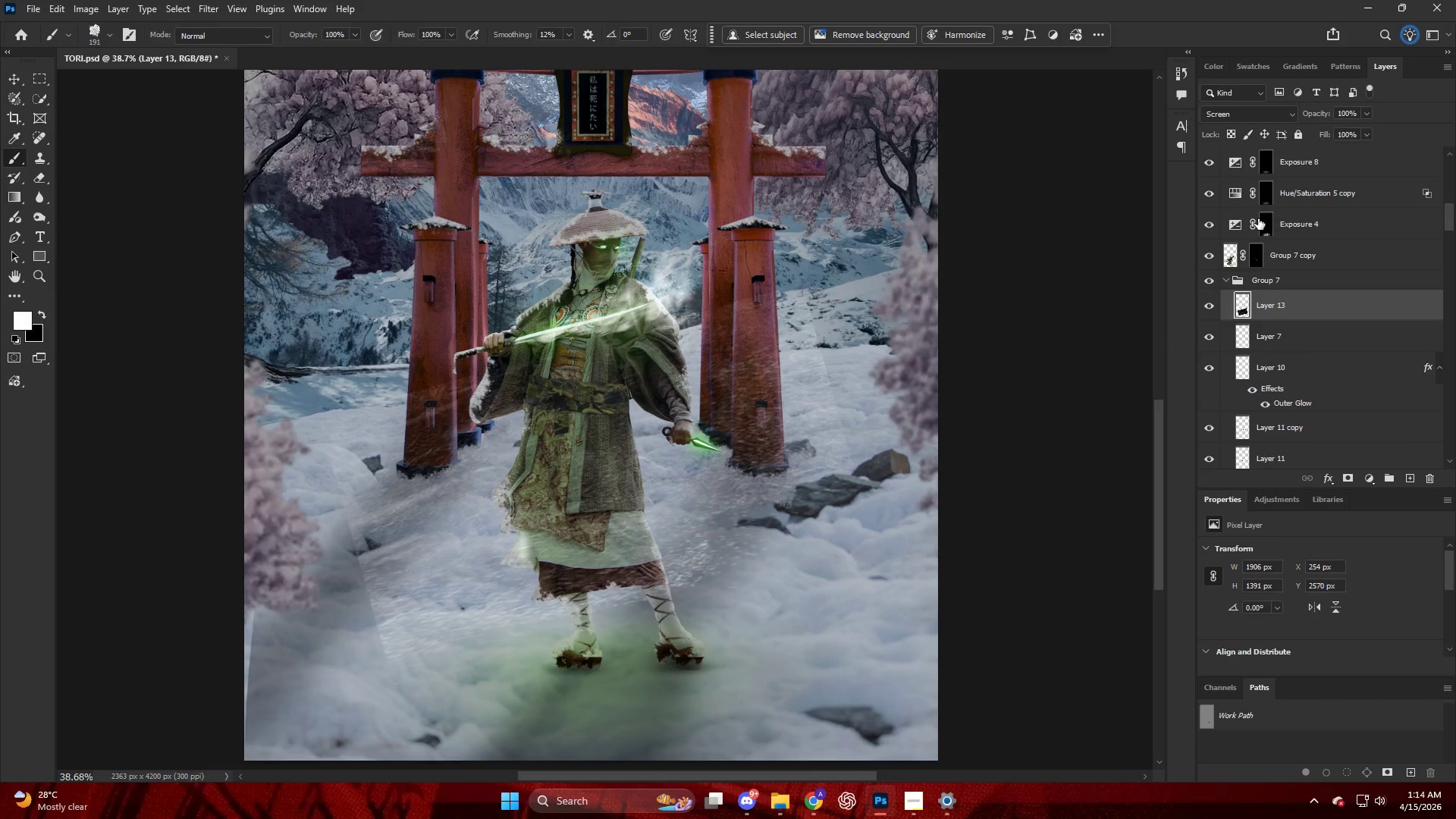 
scroll: coordinate [698, 498], scroll_direction: down, amount: 2.0
 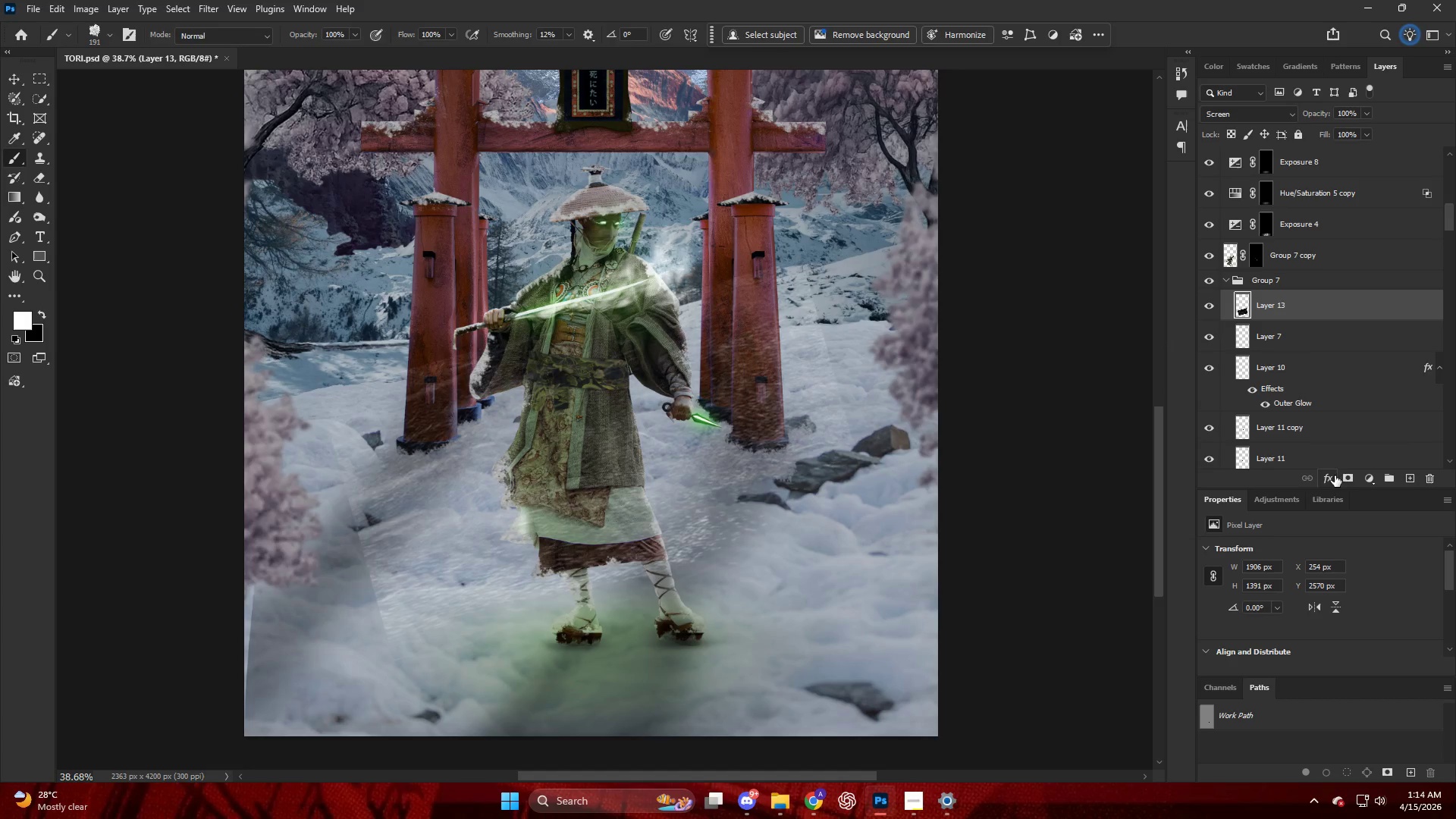 
left_click([1350, 475])
 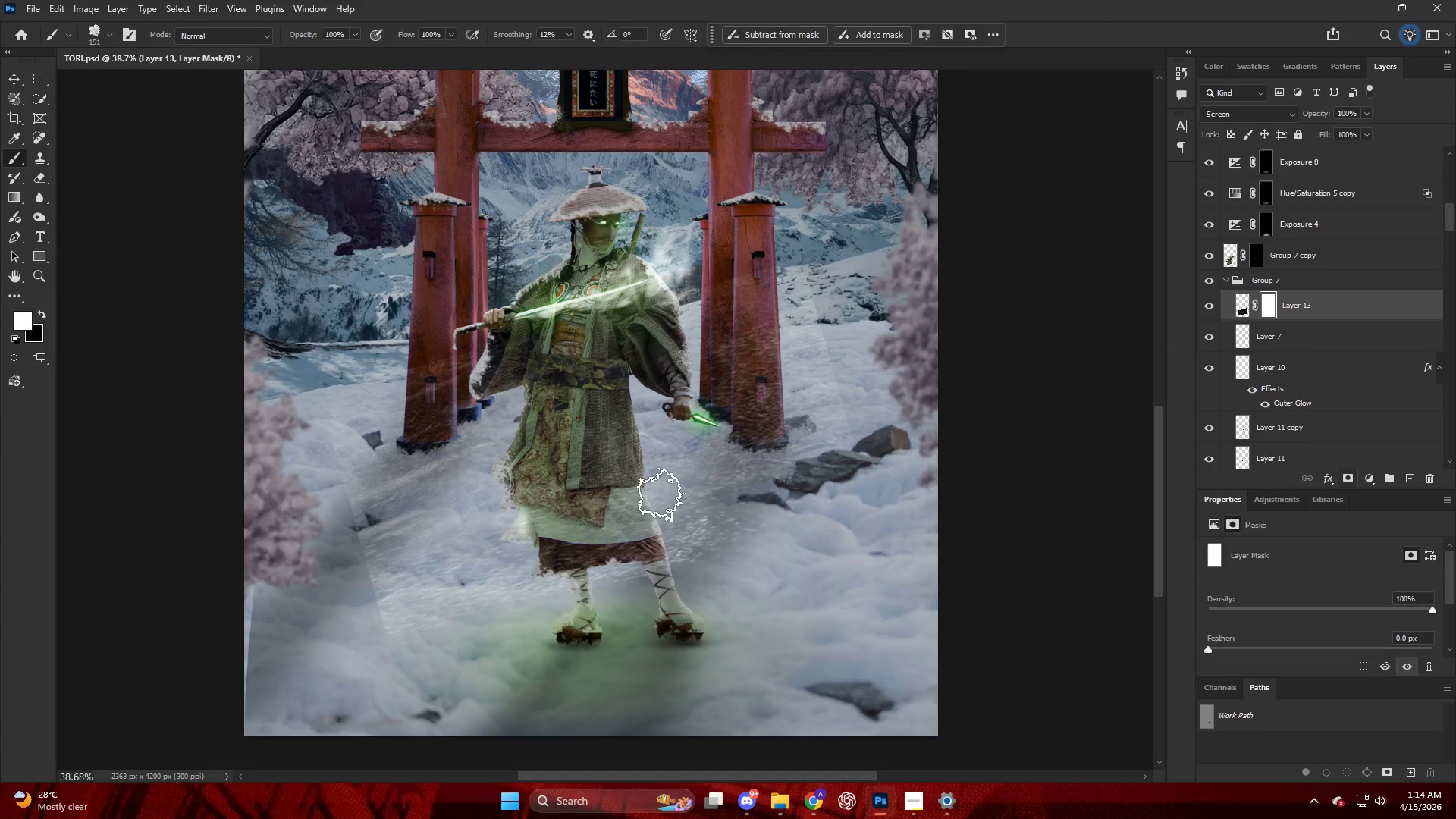 
key(B)
 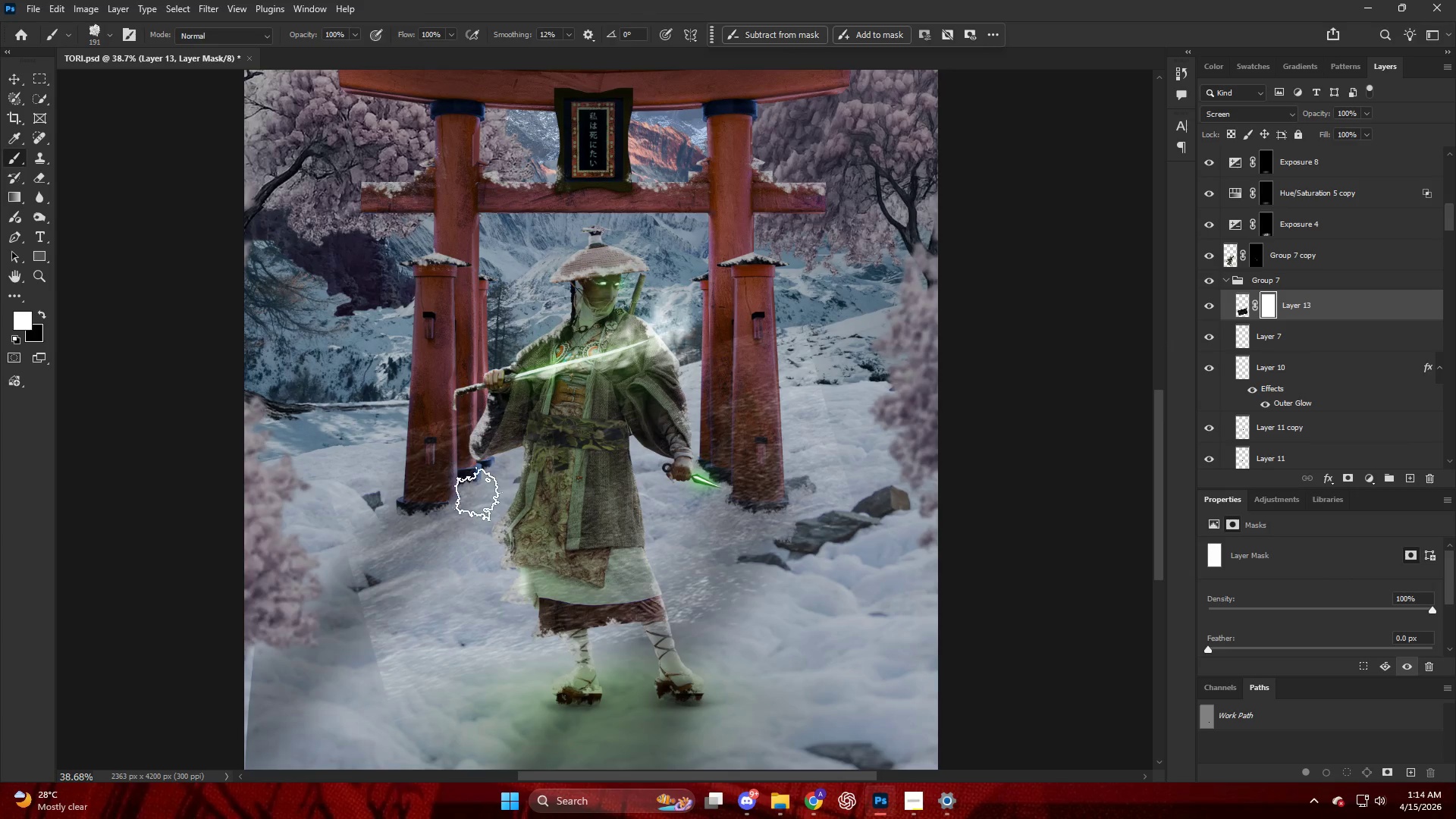 
hold_key(key=AltLeft, duration=0.42)
 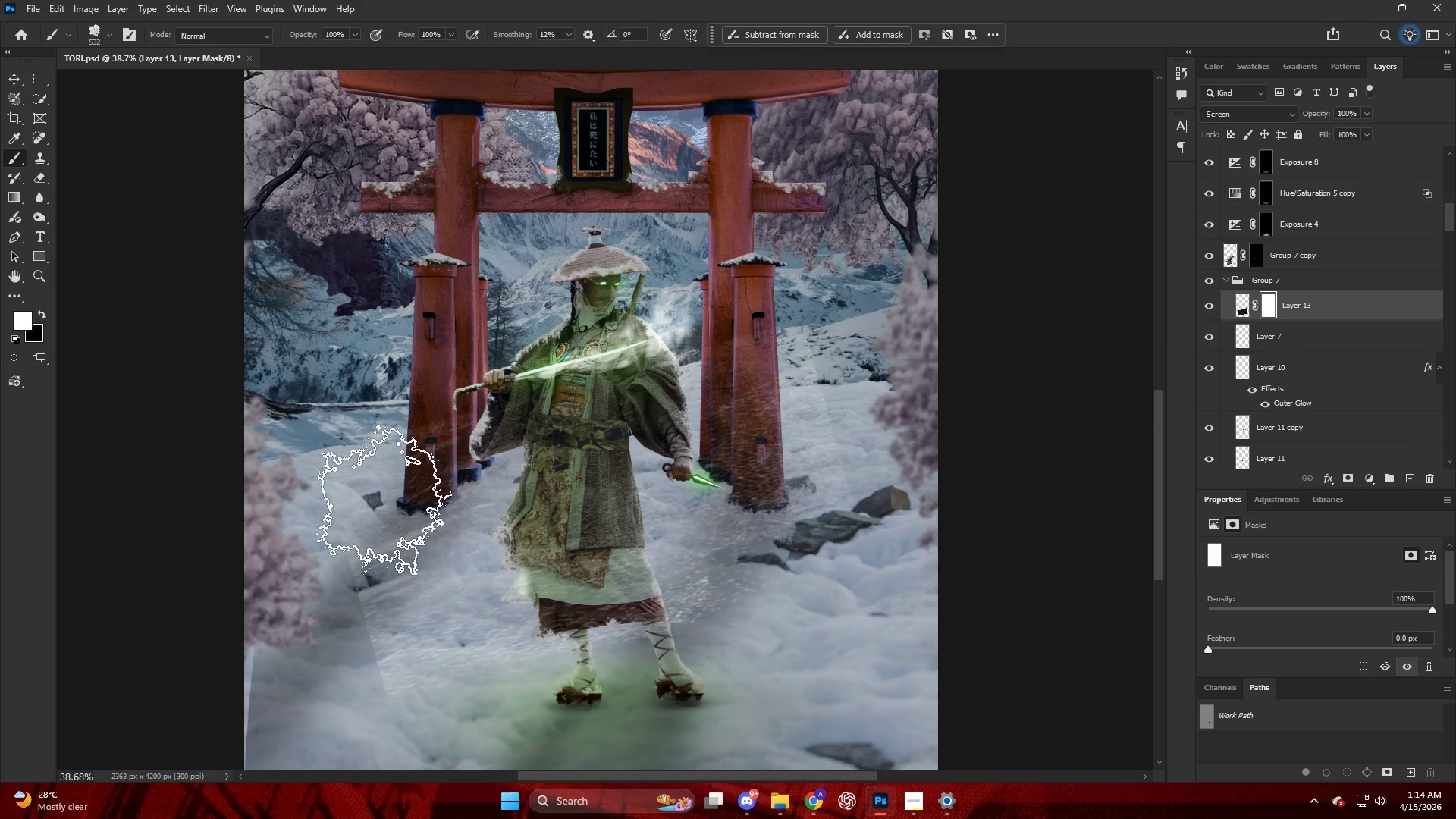 
scroll: coordinate [660, 494], scroll_direction: up, amount: 5.0
 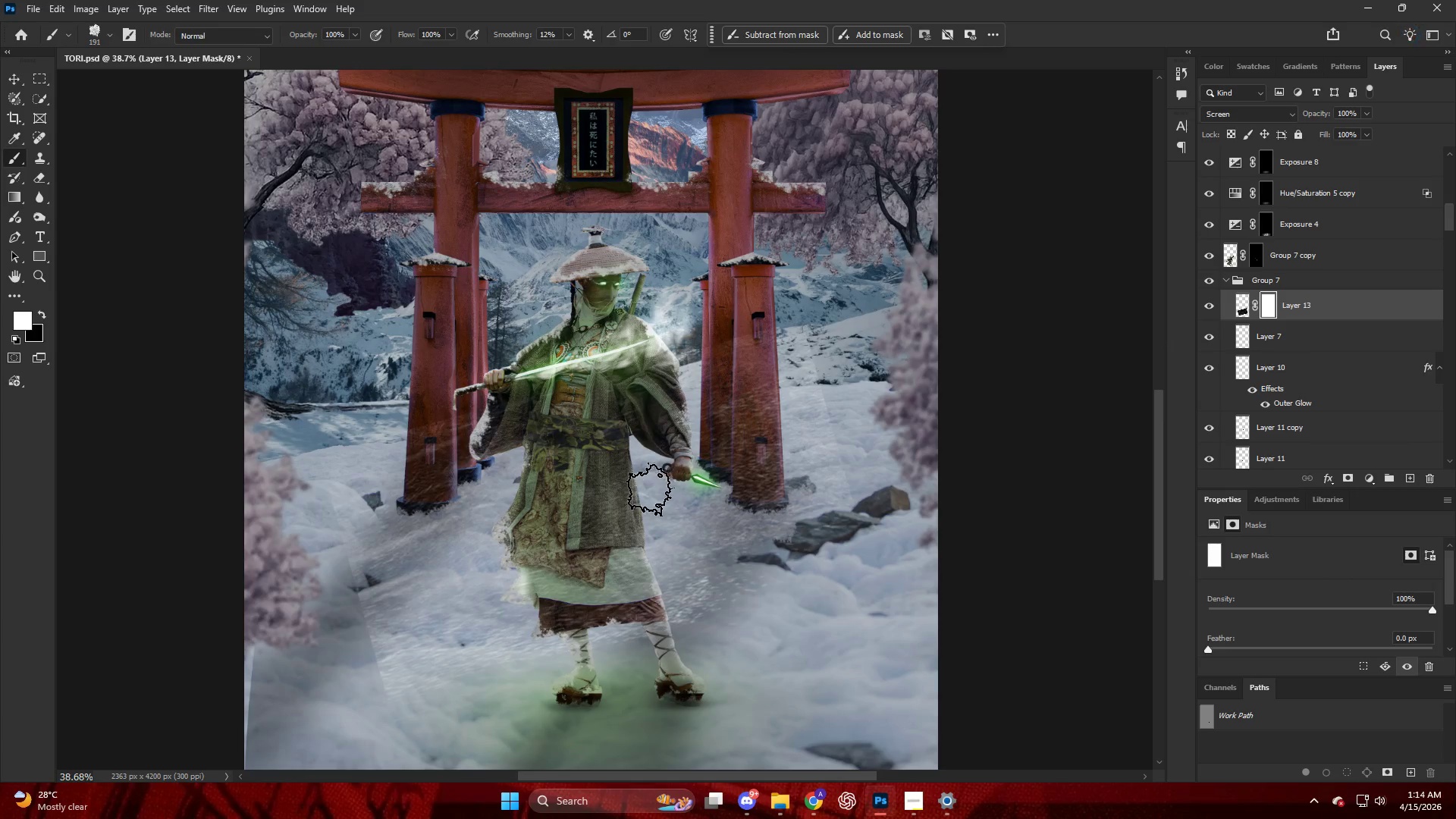 
key(Alt+AltLeft)
 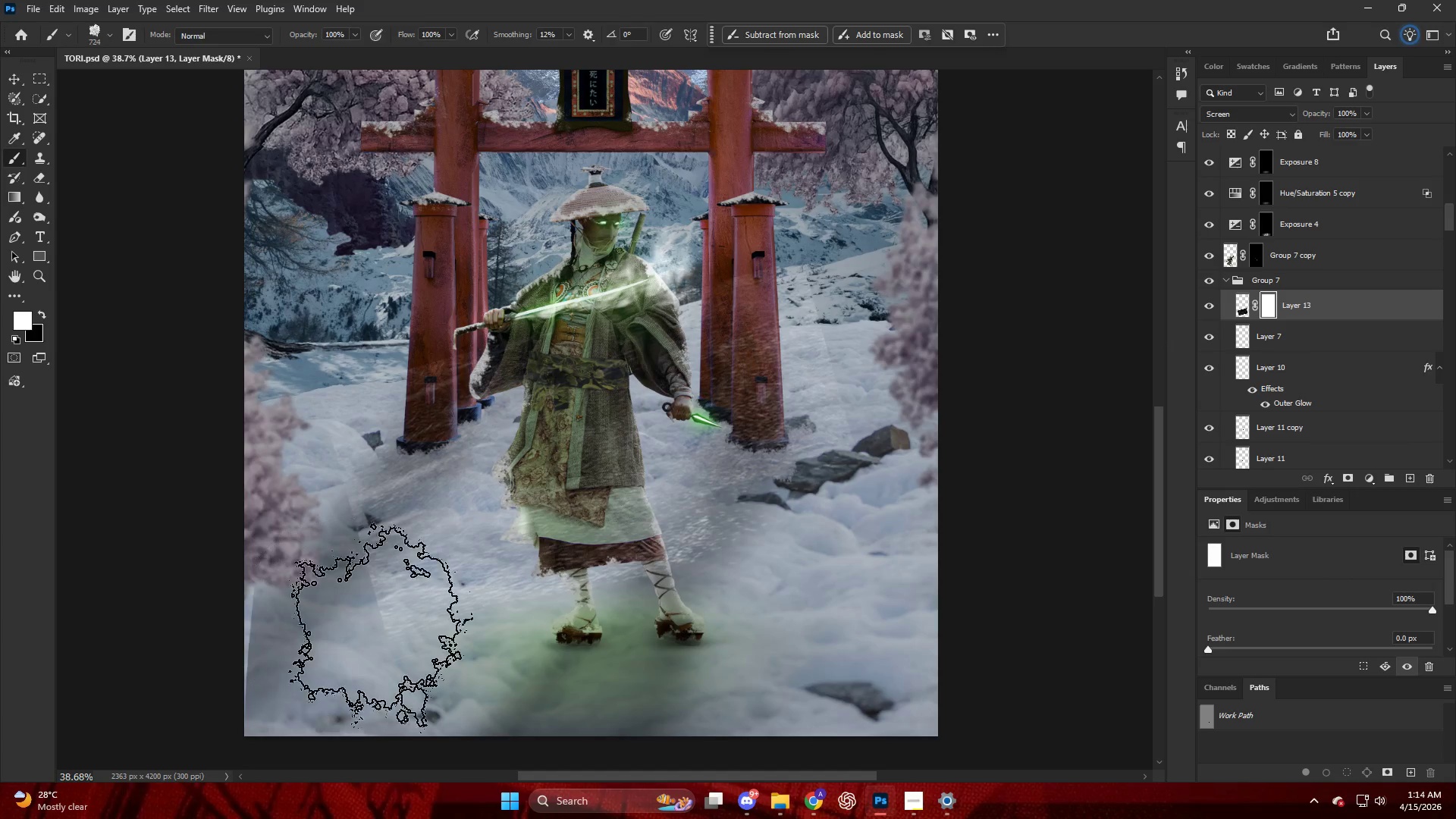 
scroll: coordinate [374, 513], scroll_direction: down, amount: 5.0
 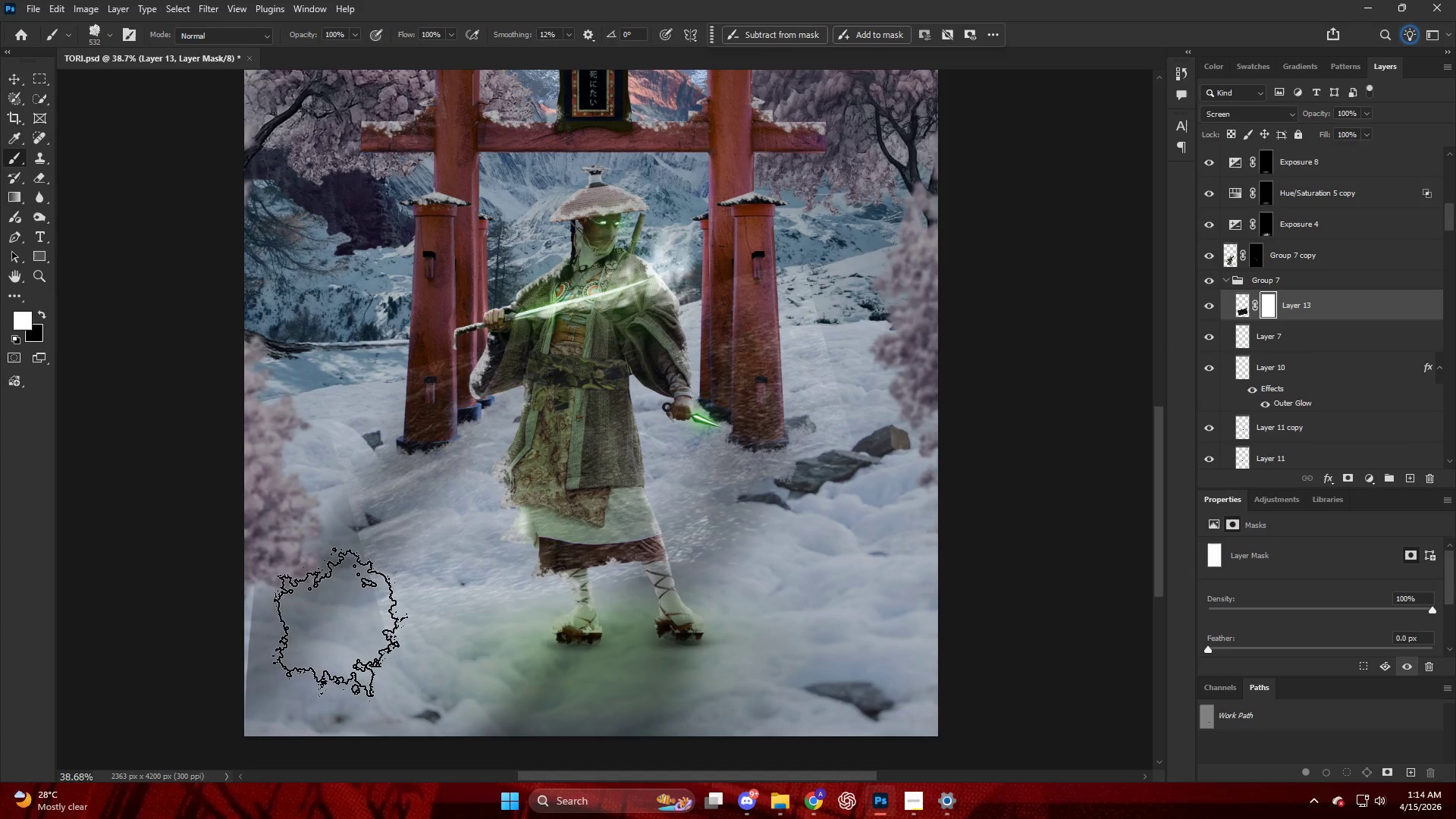 
key(X)
 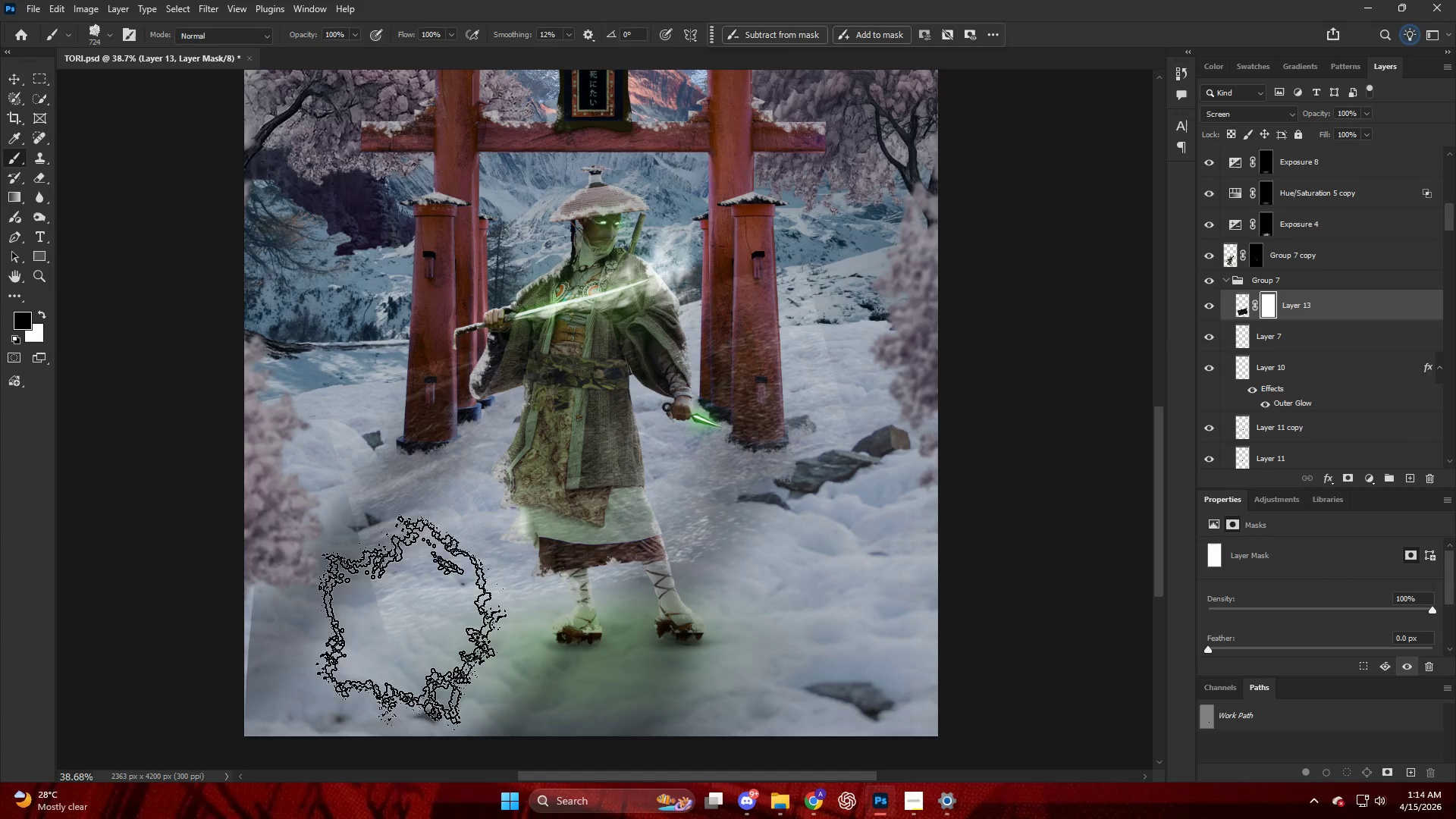 
left_click_drag(start_coordinate=[363, 603], to_coordinate=[251, 604])
 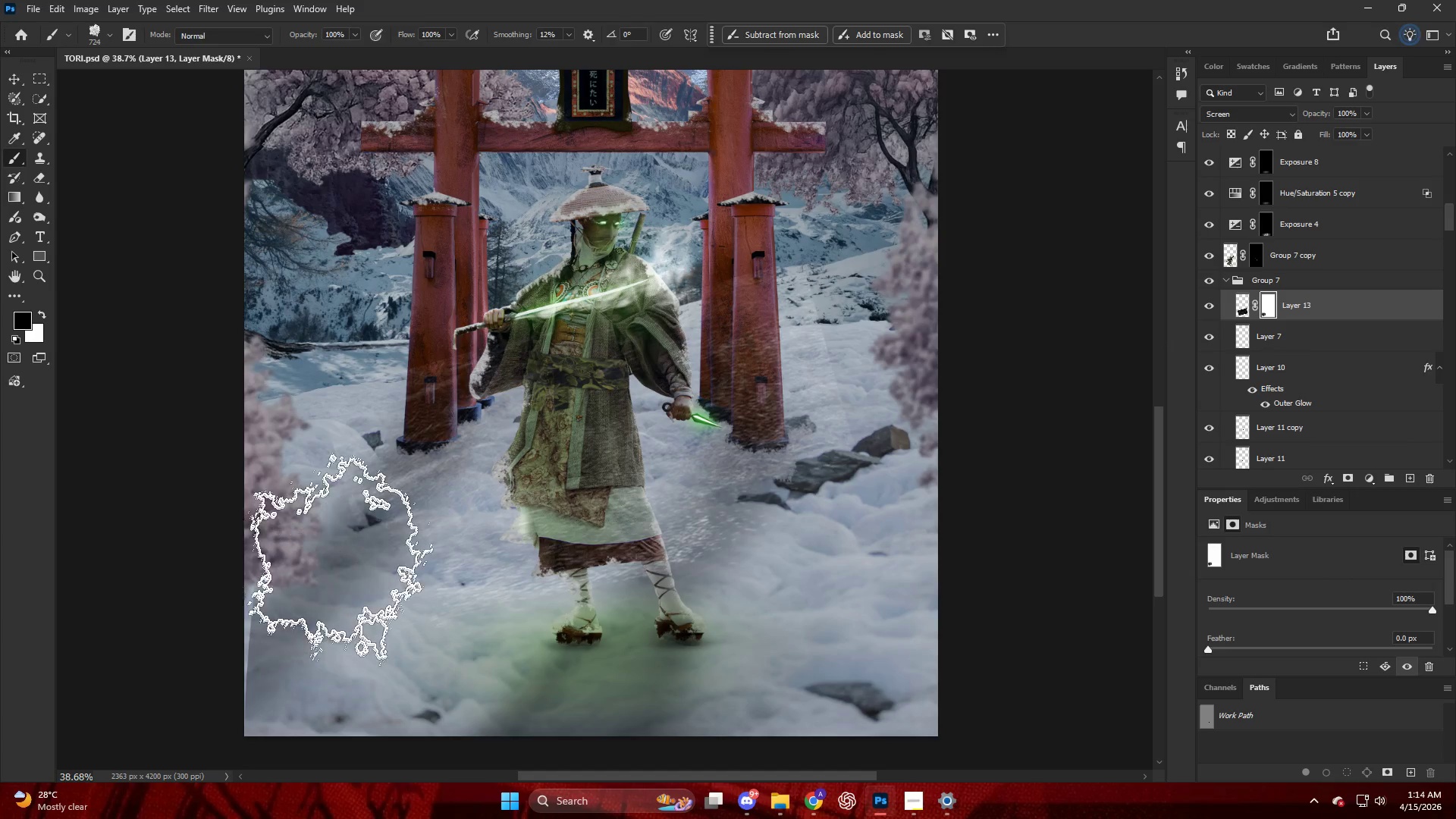 
left_click_drag(start_coordinate=[257, 564], to_coordinate=[169, 550])
 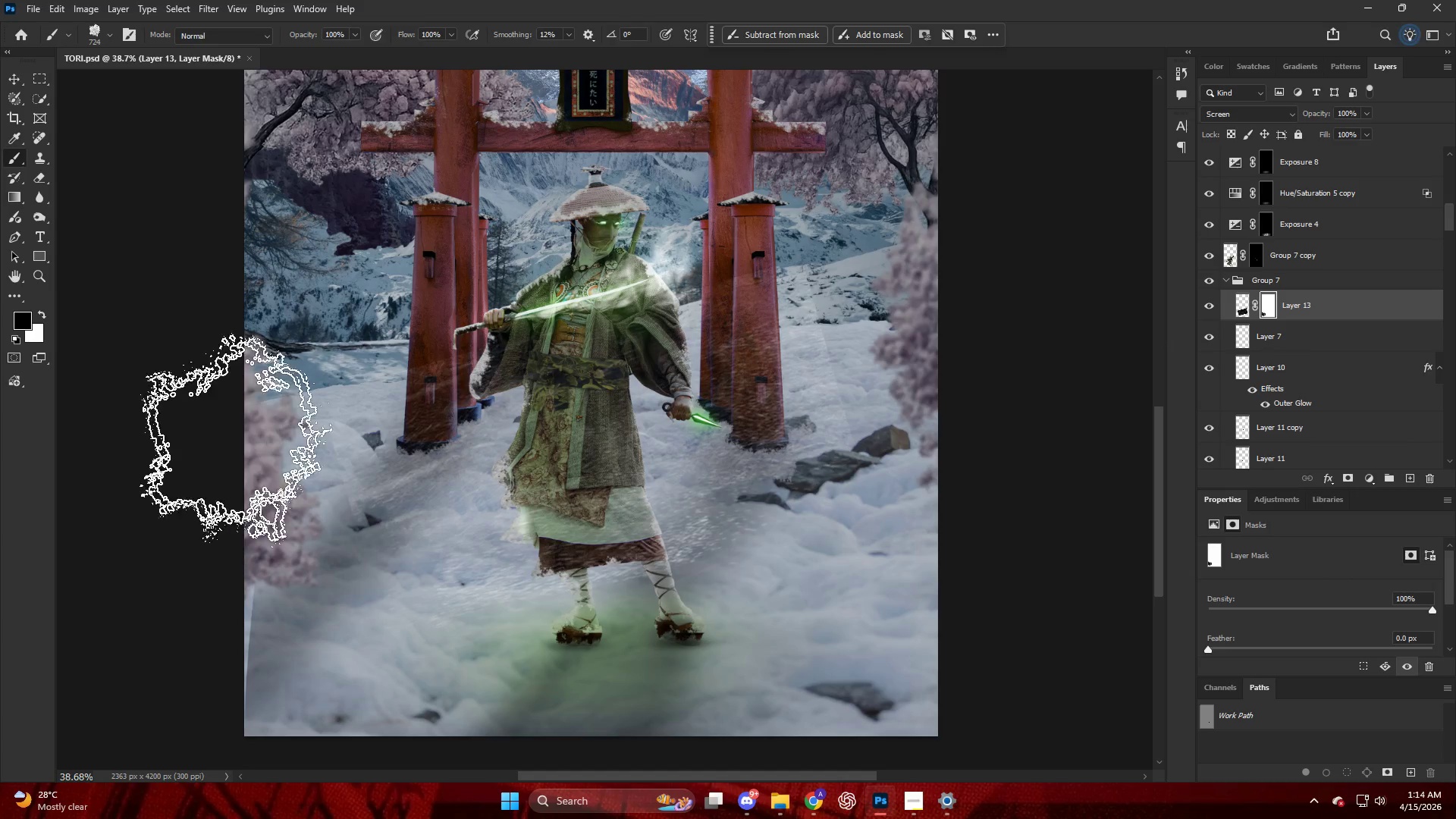 
left_click_drag(start_coordinate=[300, 415], to_coordinate=[168, 434])
 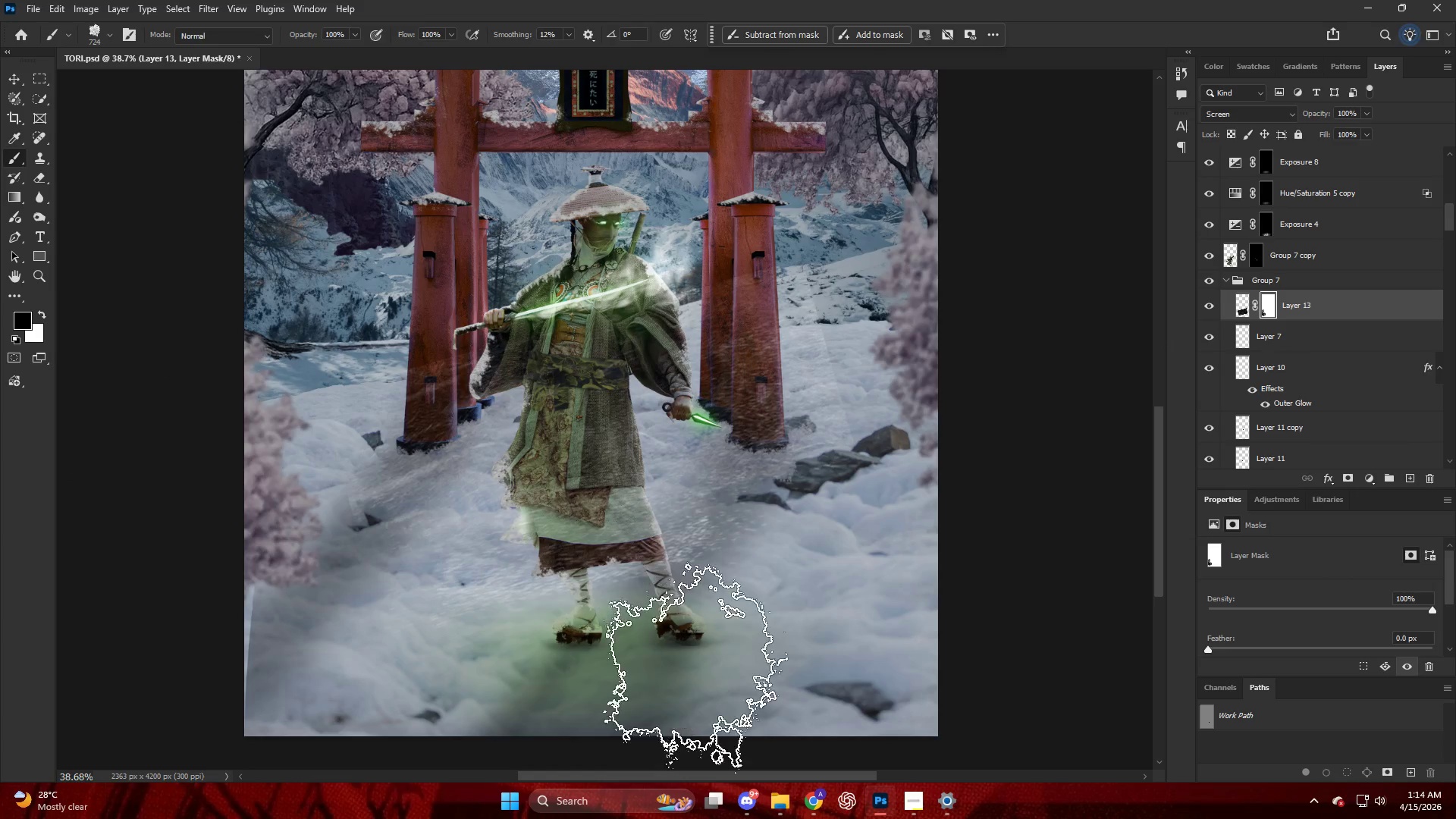 
left_click_drag(start_coordinate=[711, 659], to_coordinate=[1065, 524])
 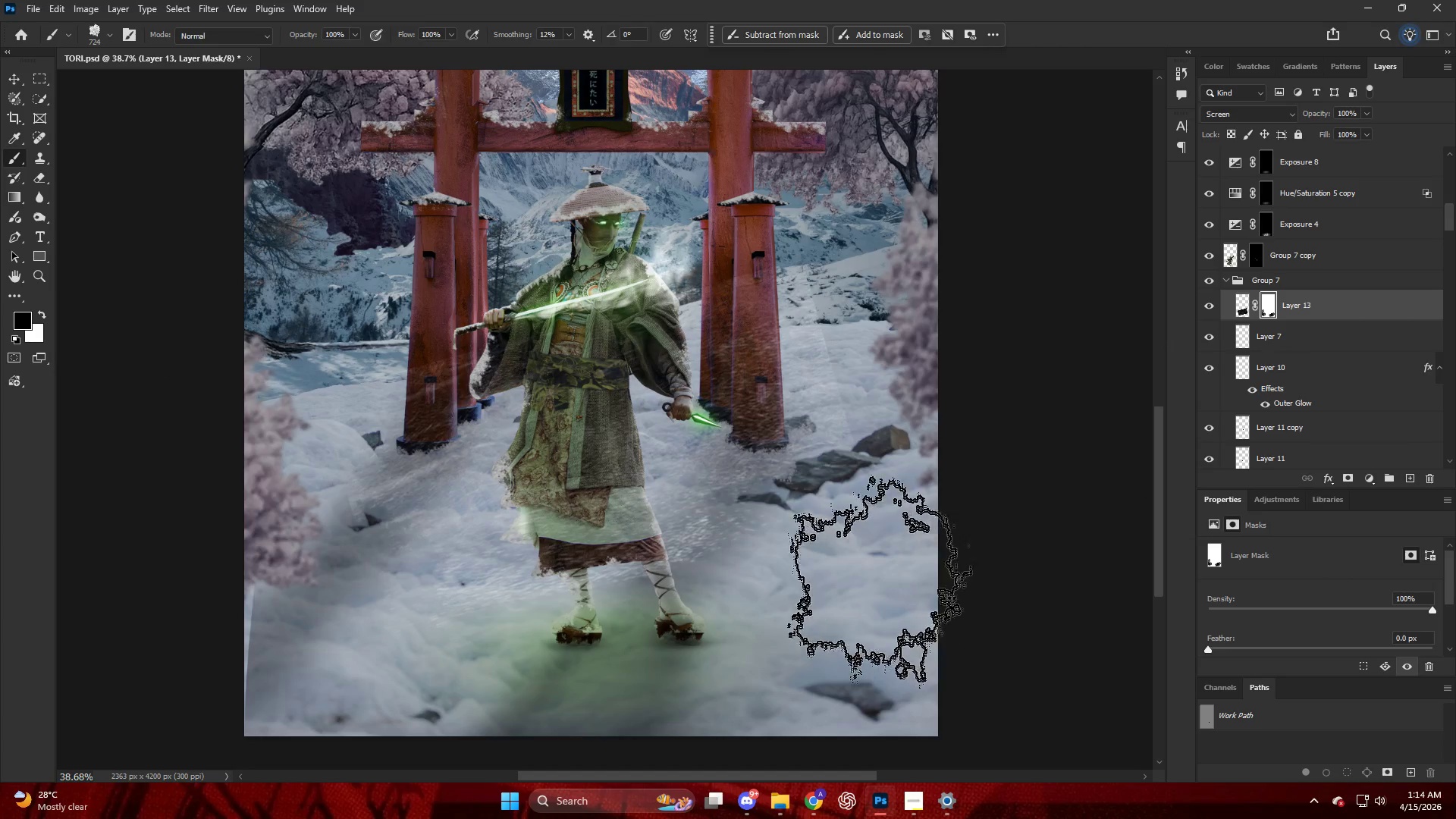 
left_click_drag(start_coordinate=[893, 469], to_coordinate=[992, 302])
 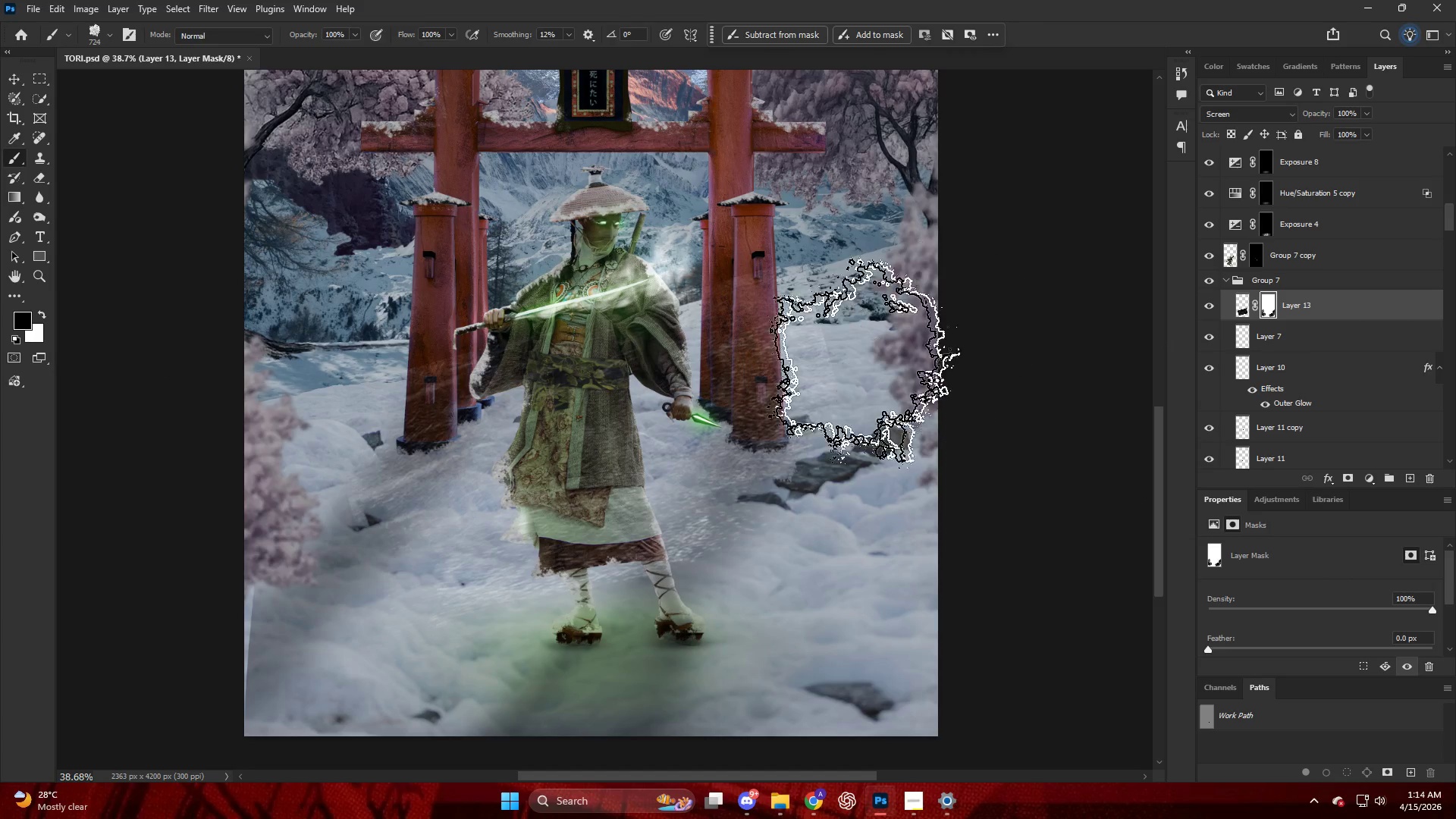 
left_click_drag(start_coordinate=[860, 351], to_coordinate=[1008, 228])
 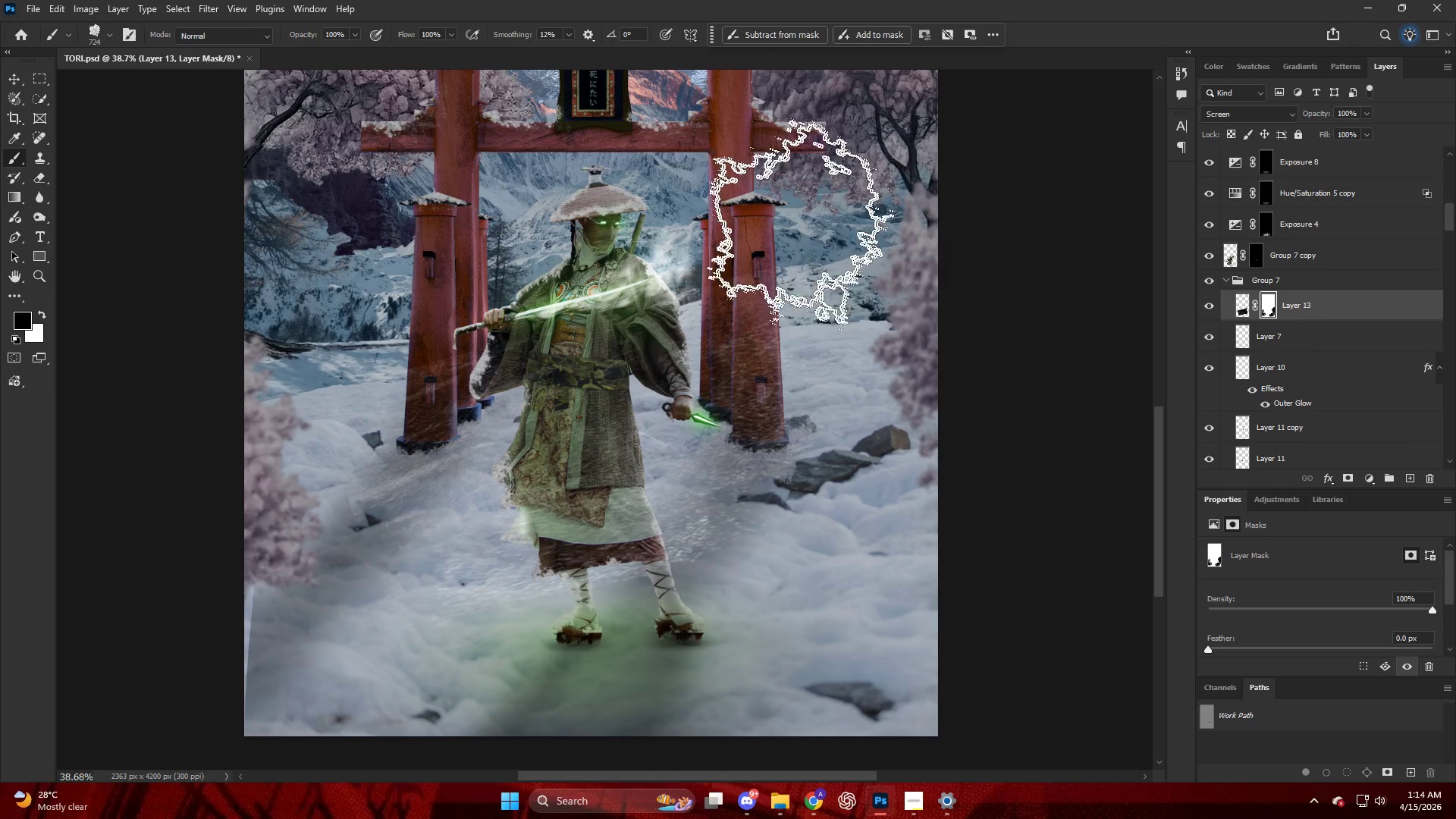 
left_click_drag(start_coordinate=[814, 212], to_coordinate=[932, 165])
 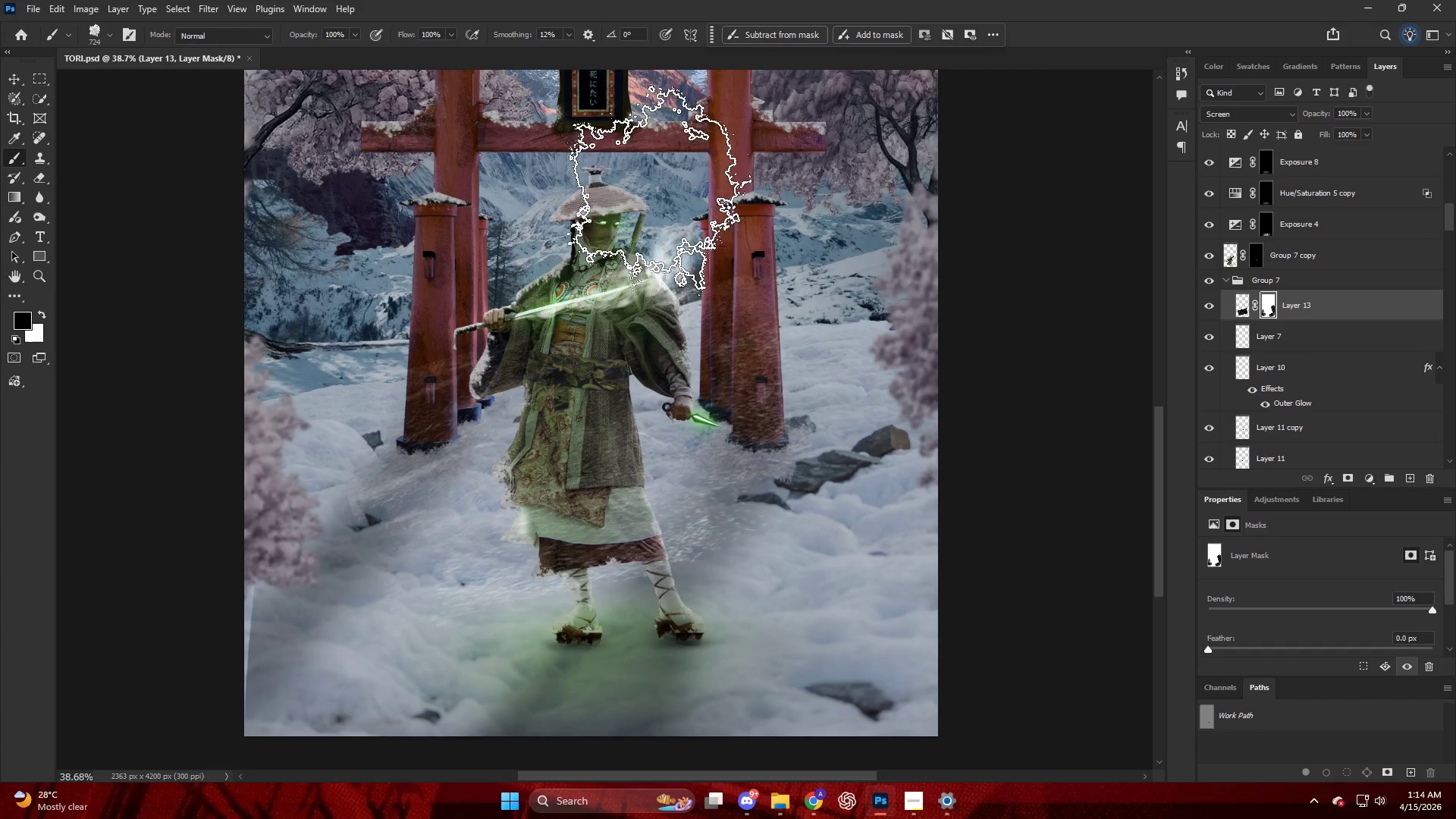 
left_click_drag(start_coordinate=[726, 165], to_coordinate=[855, 124])
 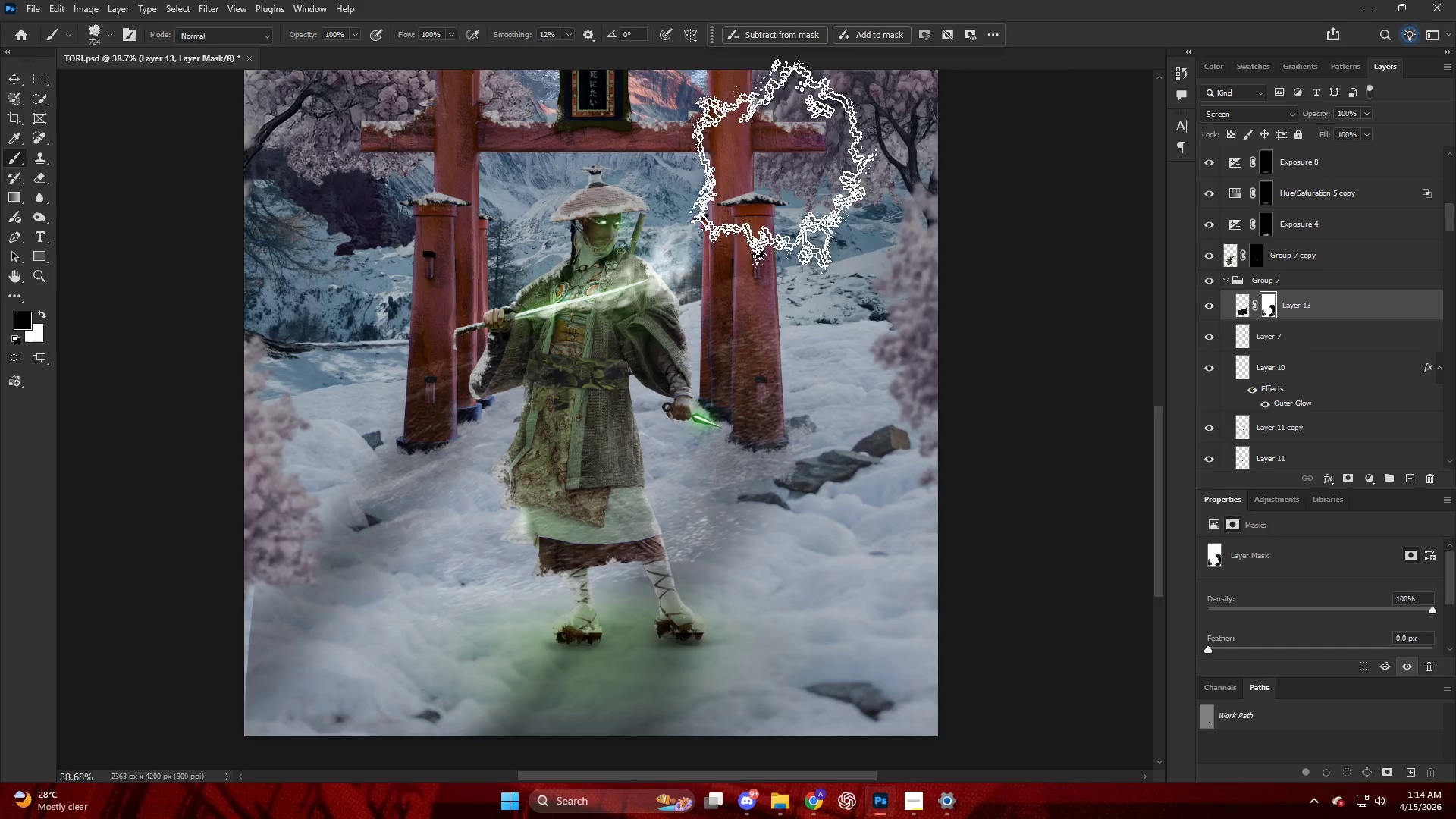 
hold_key(key=AltLeft, duration=0.39)
scroll: coordinate [808, 272], scroll_direction: down, amount: 7.0
 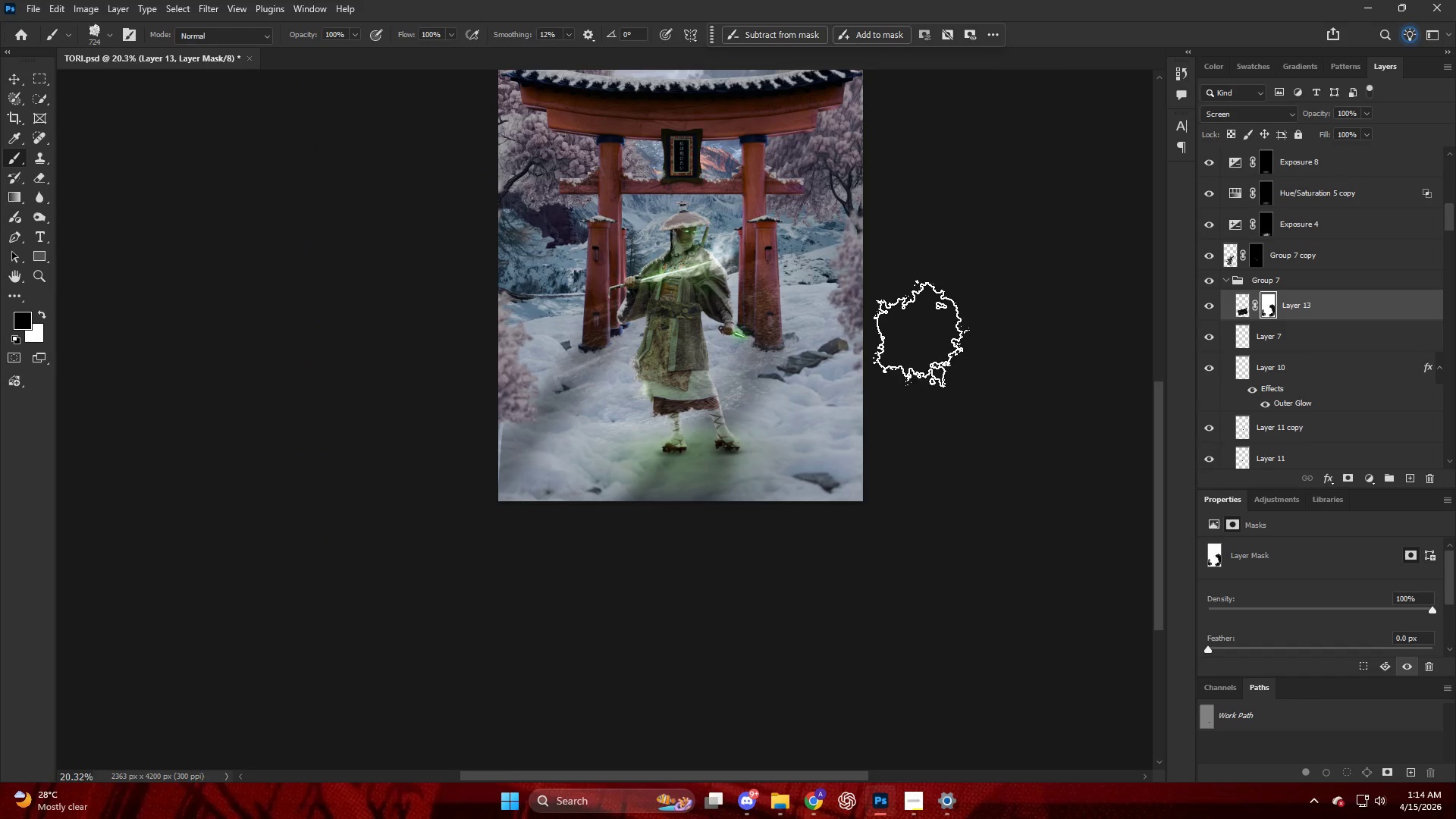 
hold_key(key=AltLeft, duration=1.19)
scroll: coordinate [874, 346], scroll_direction: up, amount: 4.0
 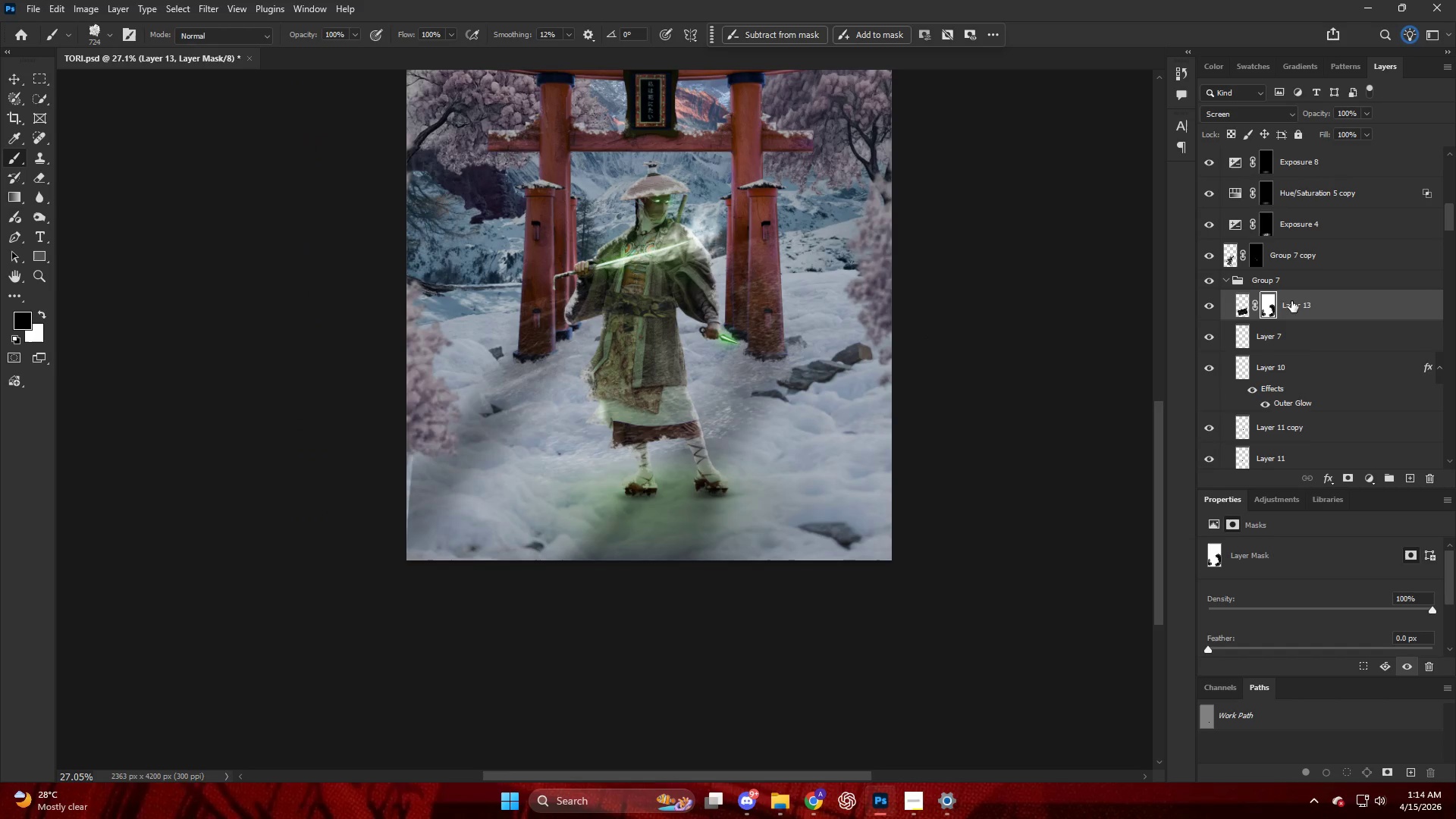 
left_click_drag(start_coordinate=[1337, 289], to_coordinate=[1334, 278])
 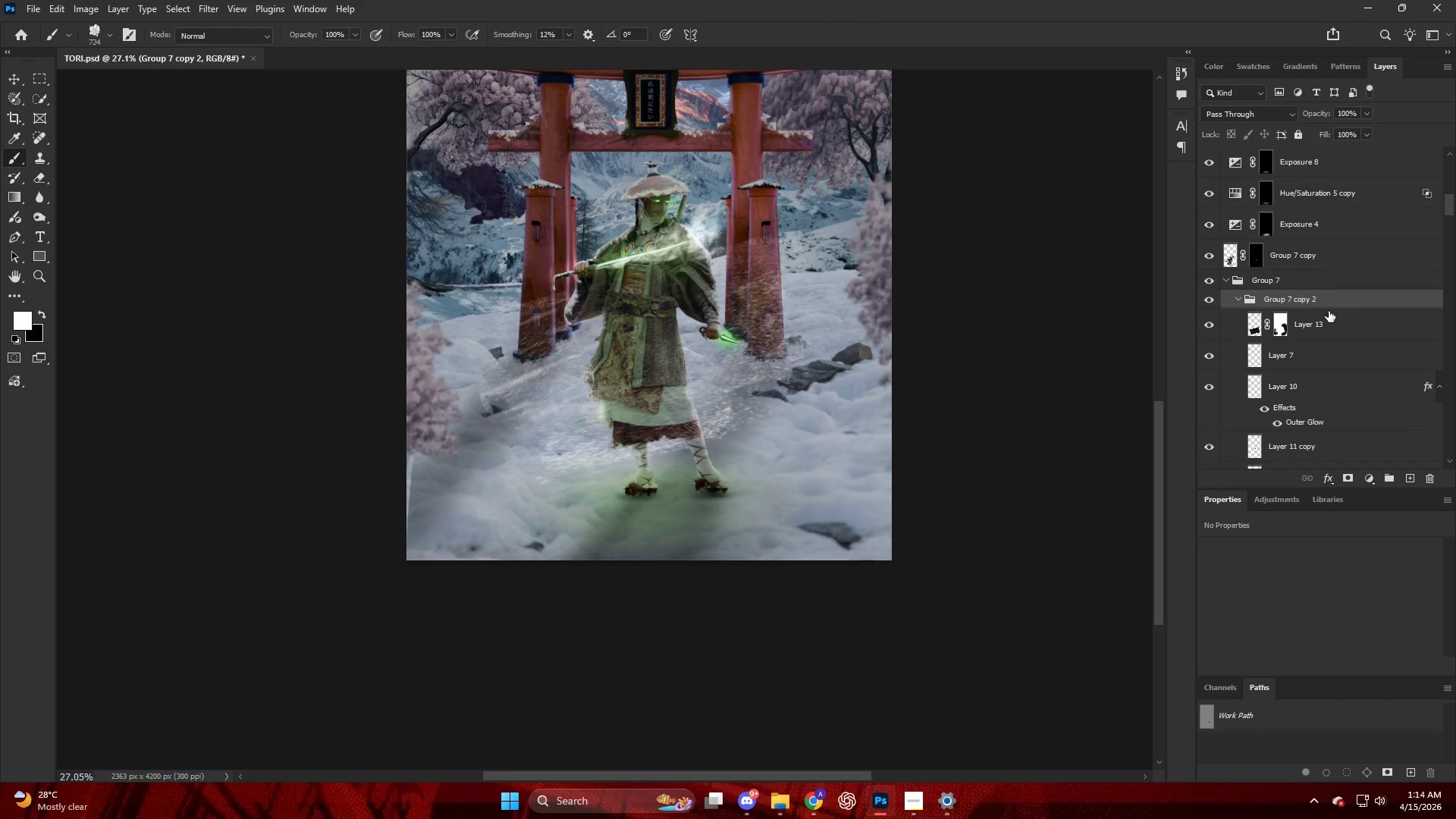 
key(Control+ControlLeft)
 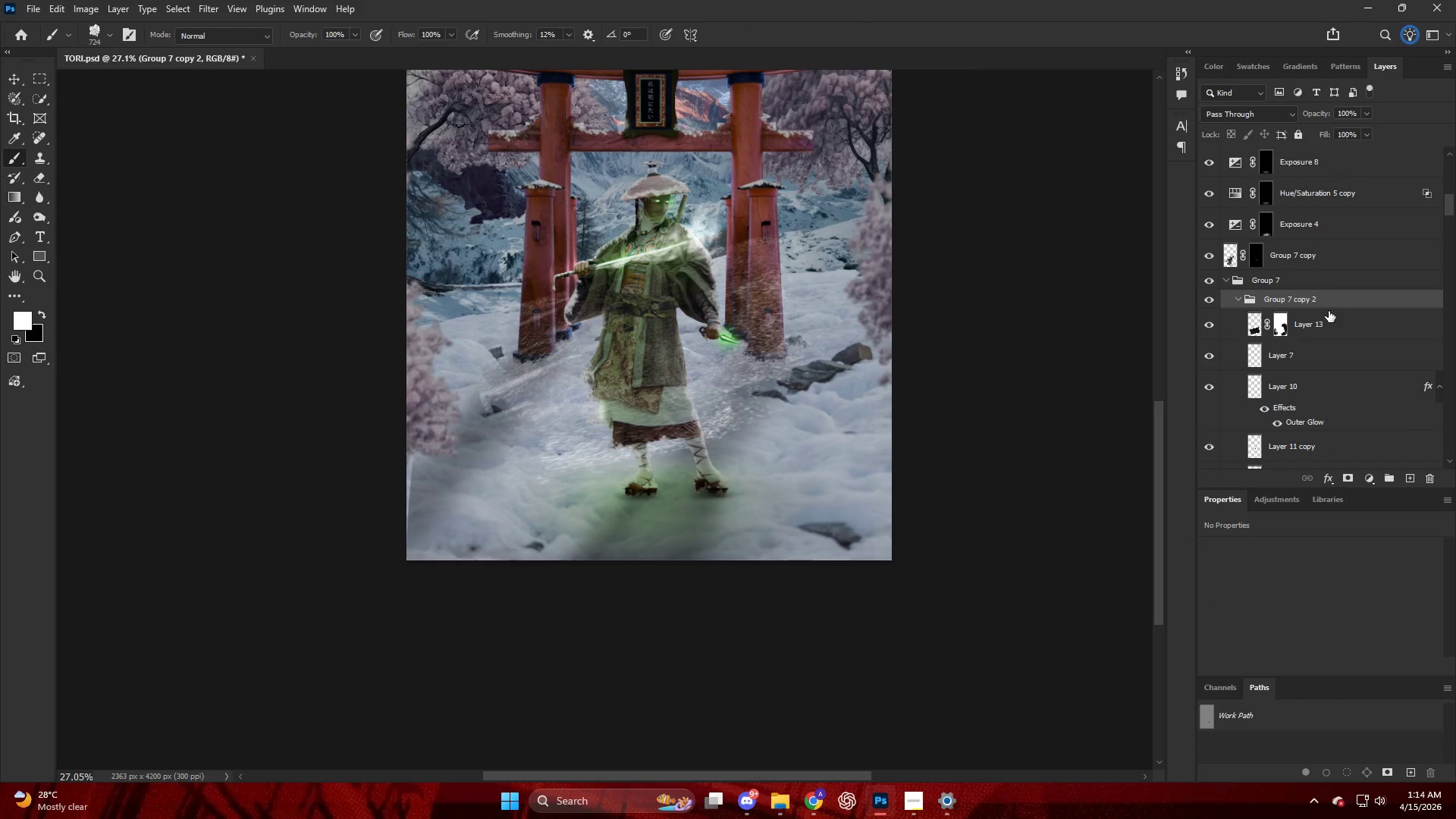 
key(Control+Z)
 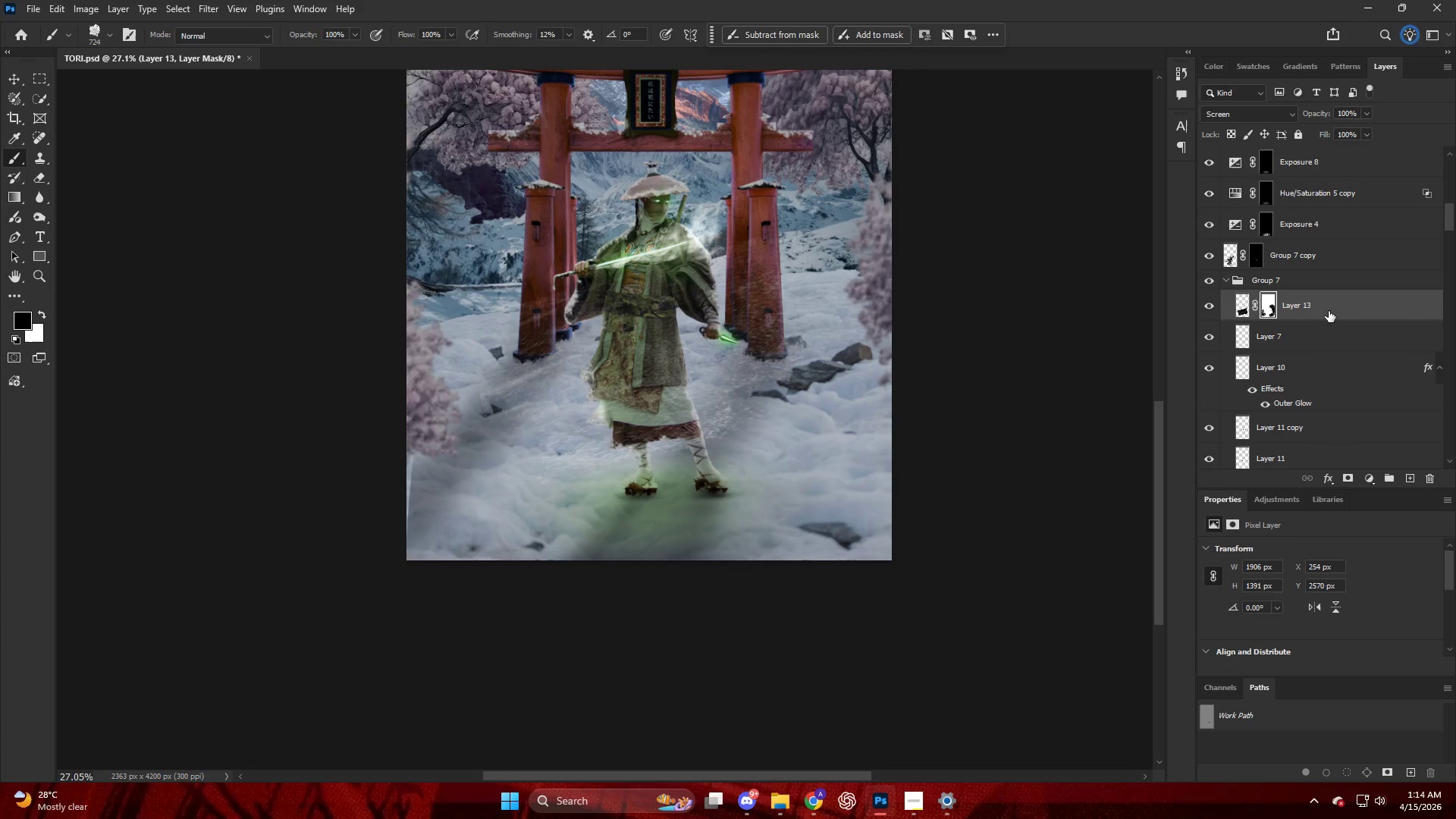 
hold_key(key=AltLeft, duration=0.5)
left_click_drag(start_coordinate=[1325, 307], to_coordinate=[1316, 298])
 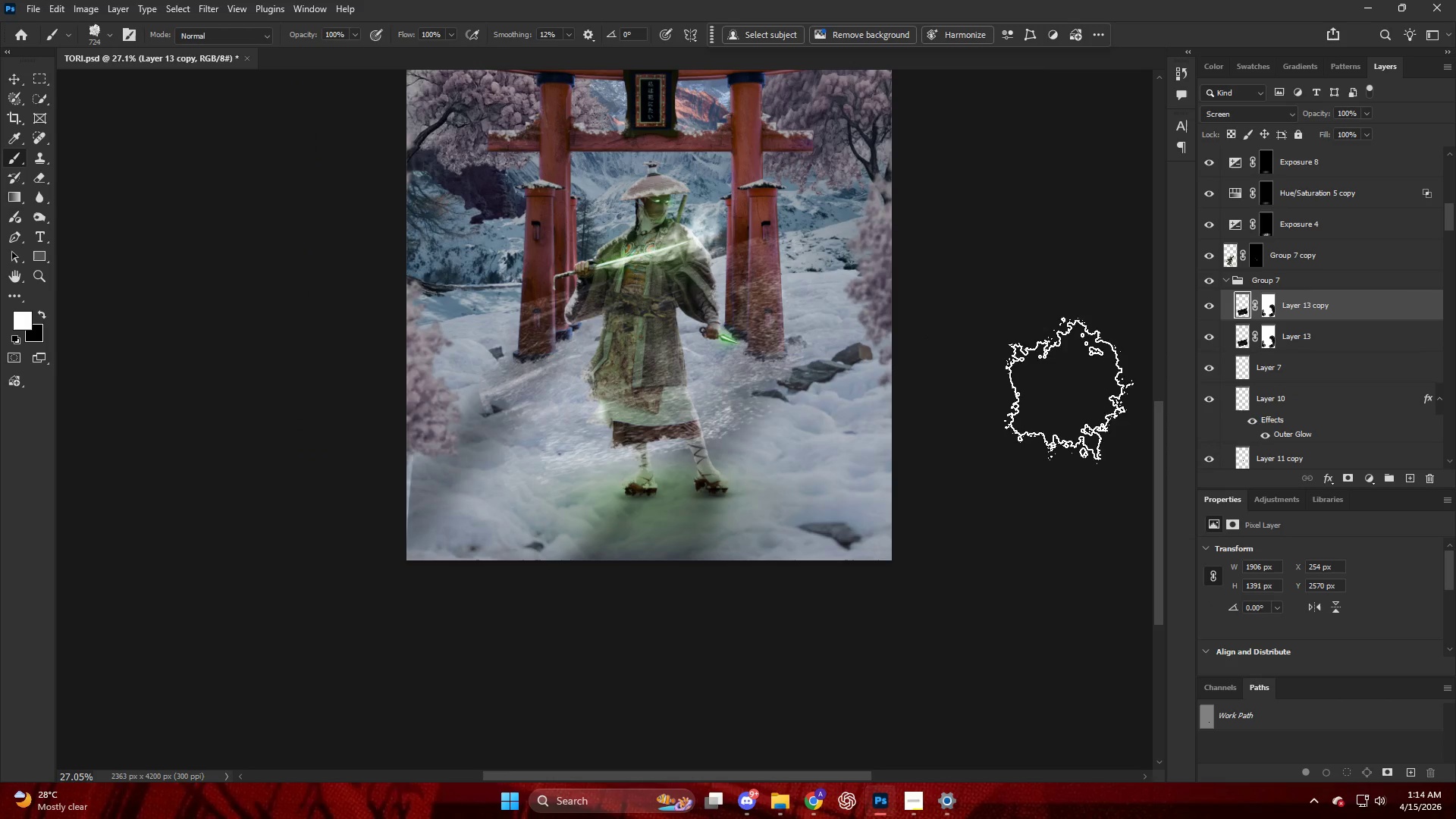 
key(Control+T)
 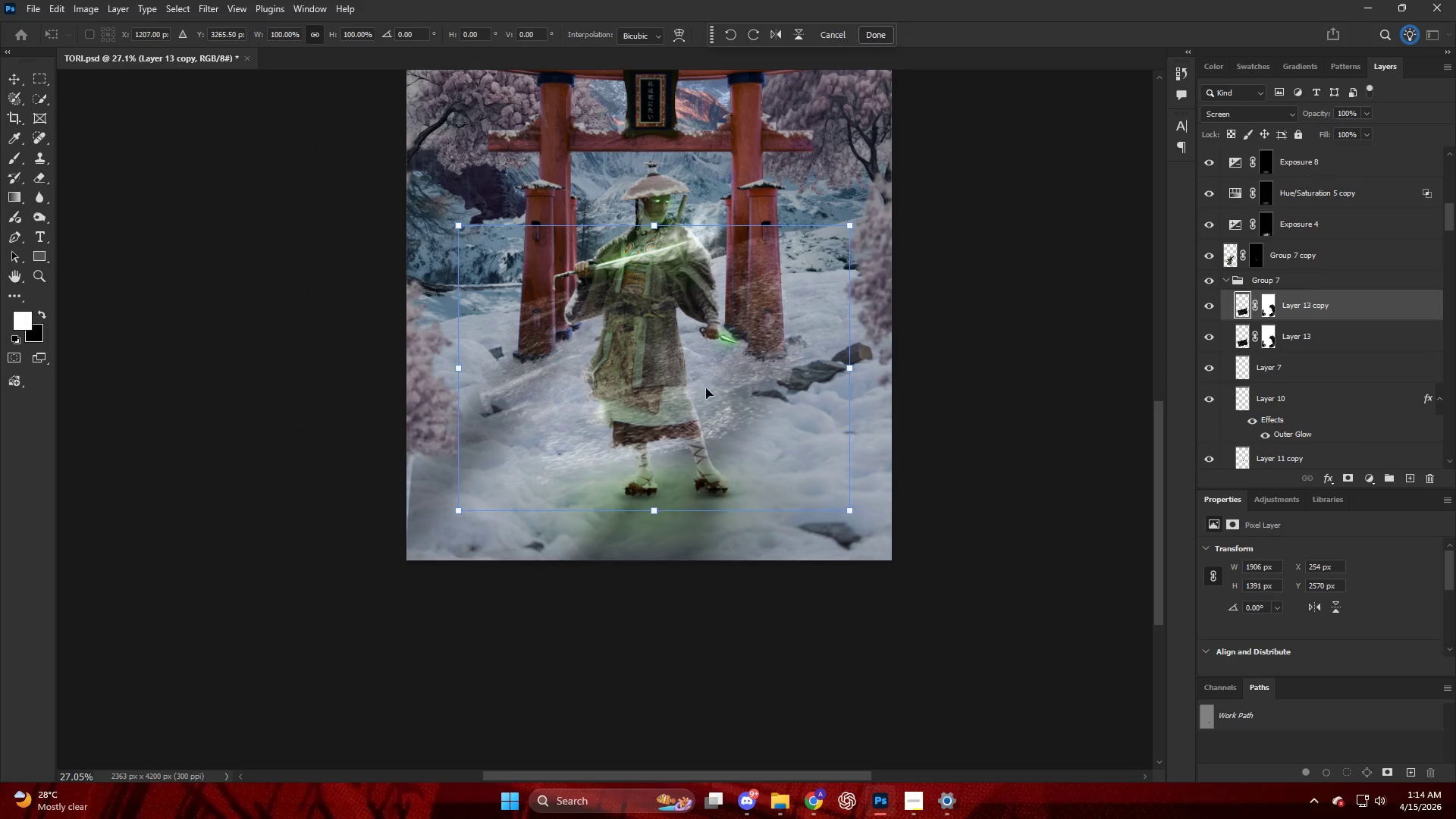 
left_click_drag(start_coordinate=[703, 382], to_coordinate=[927, 404])
 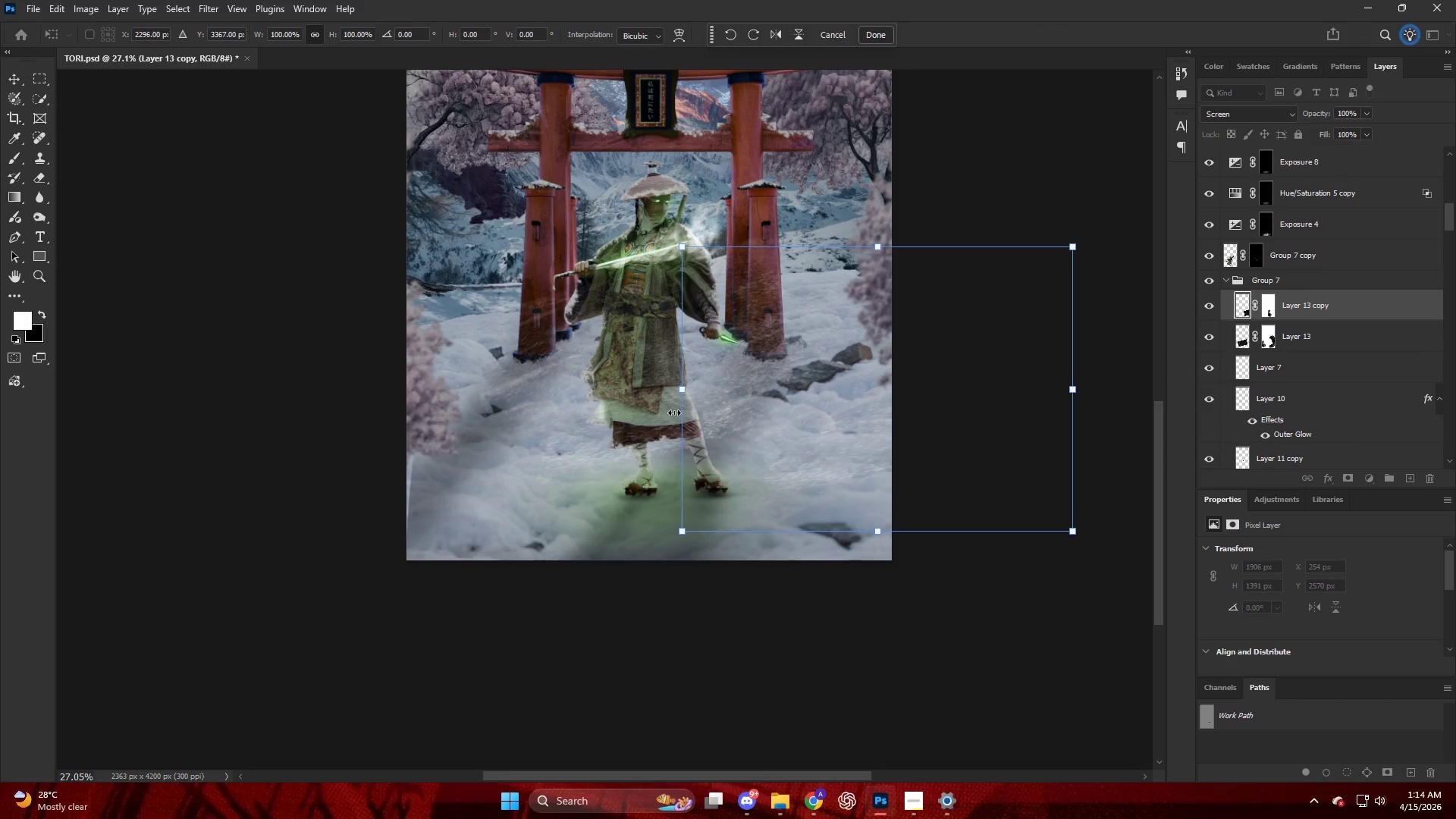 
left_click_drag(start_coordinate=[681, 394], to_coordinate=[377, 505])
 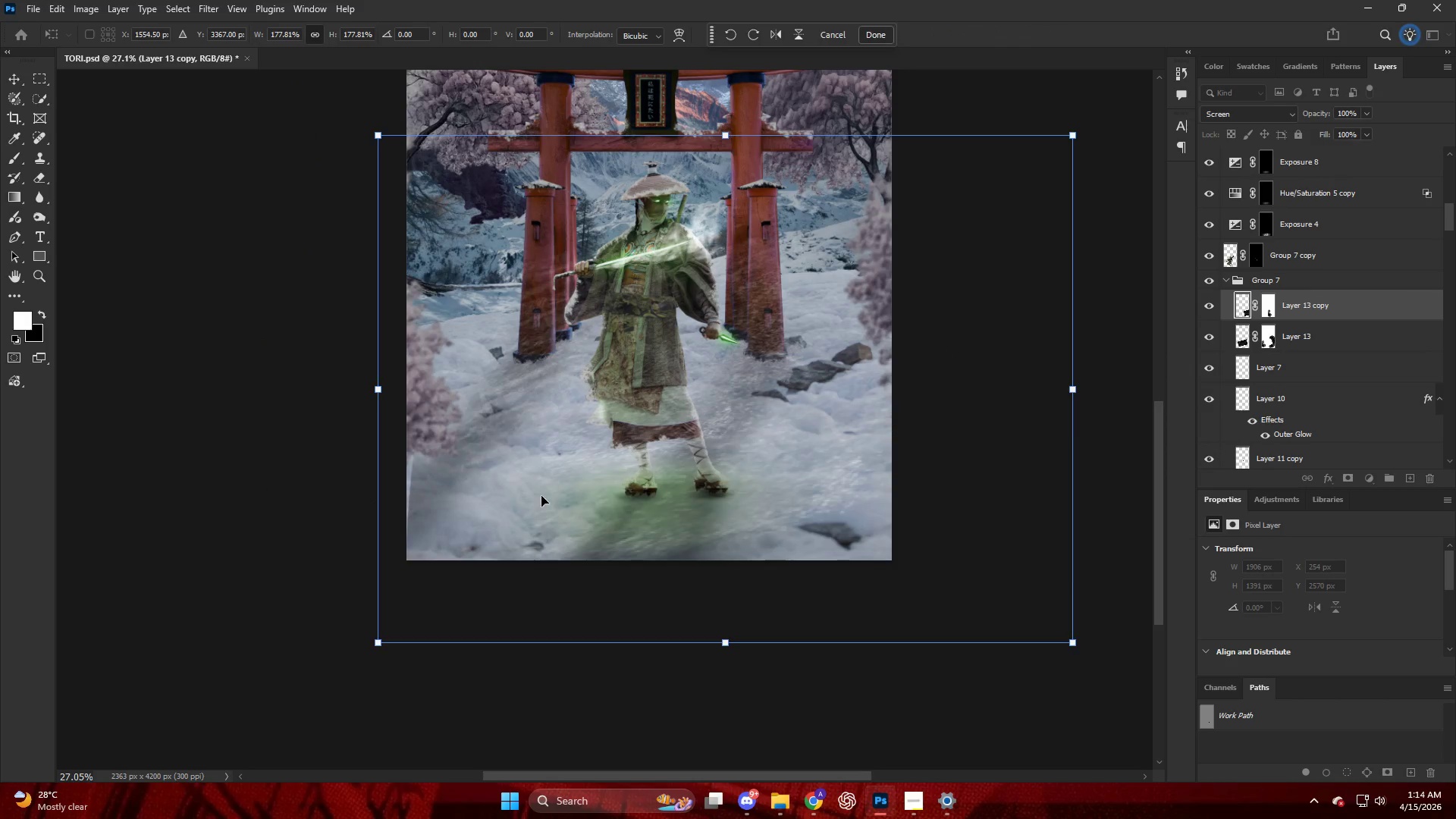 
left_click_drag(start_coordinate=[700, 507], to_coordinate=[876, 606])
 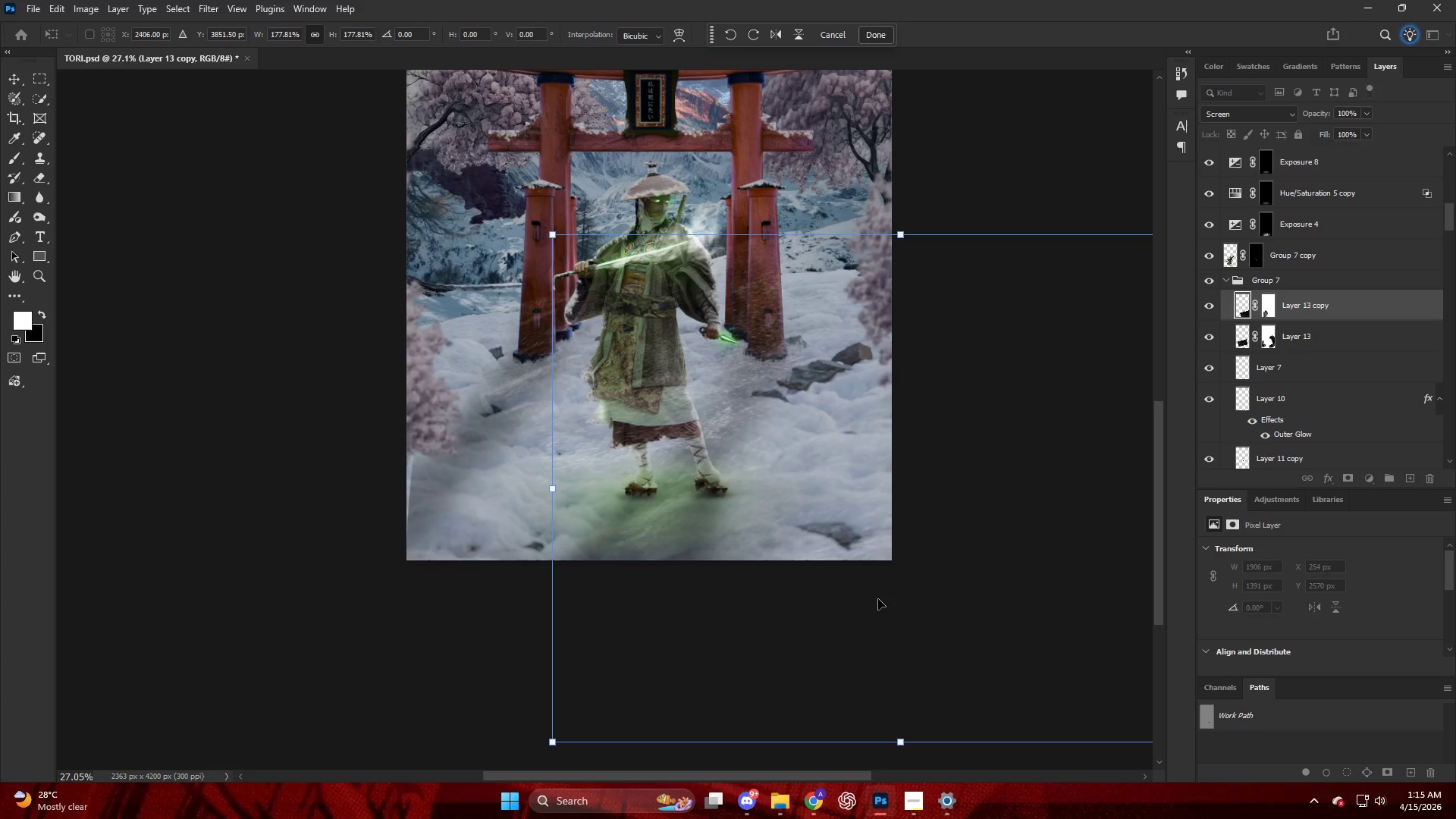 
key(NumpadEnter)
 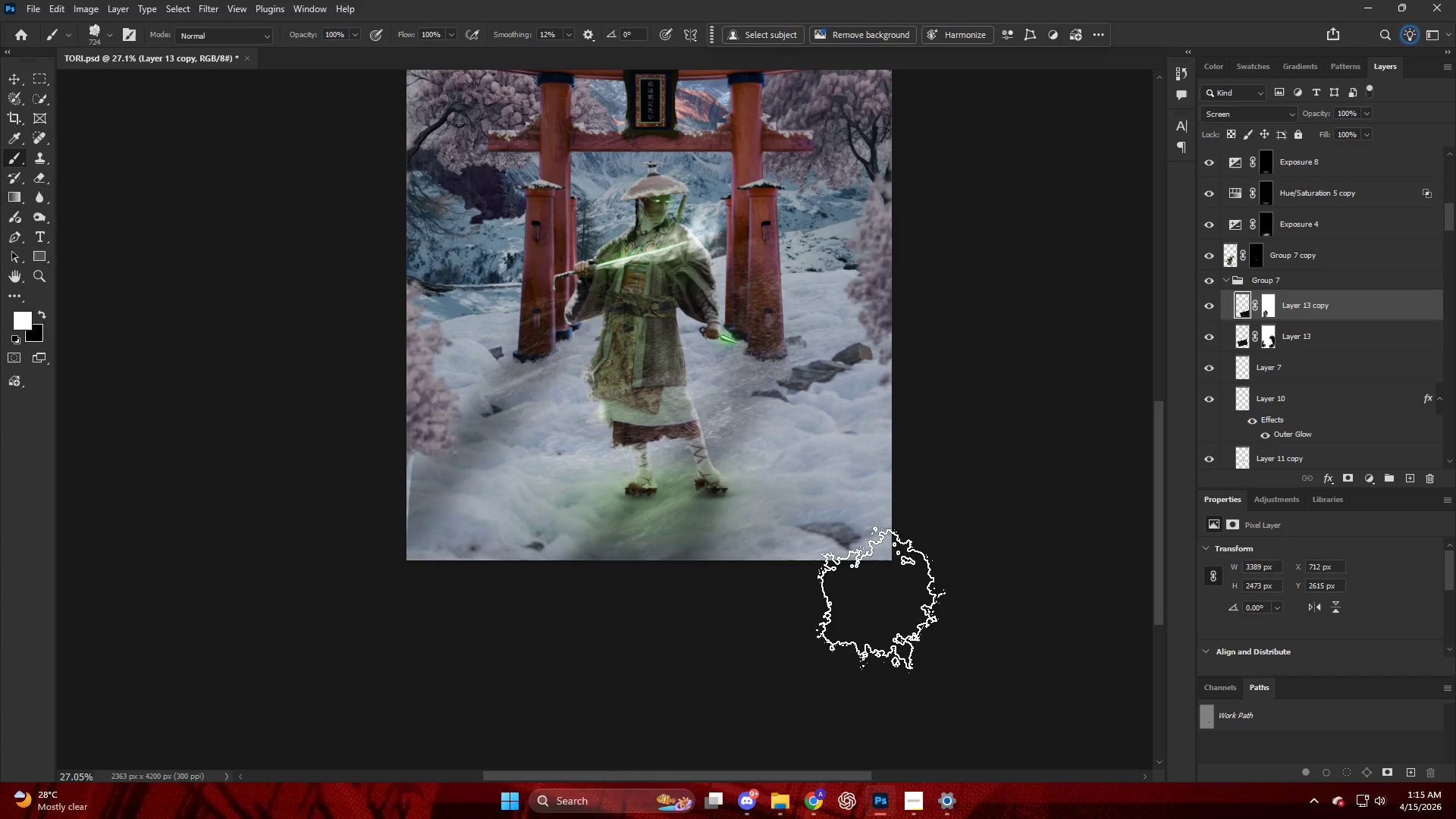 
scroll: coordinate [877, 588], scroll_direction: up, amount: 4.0
 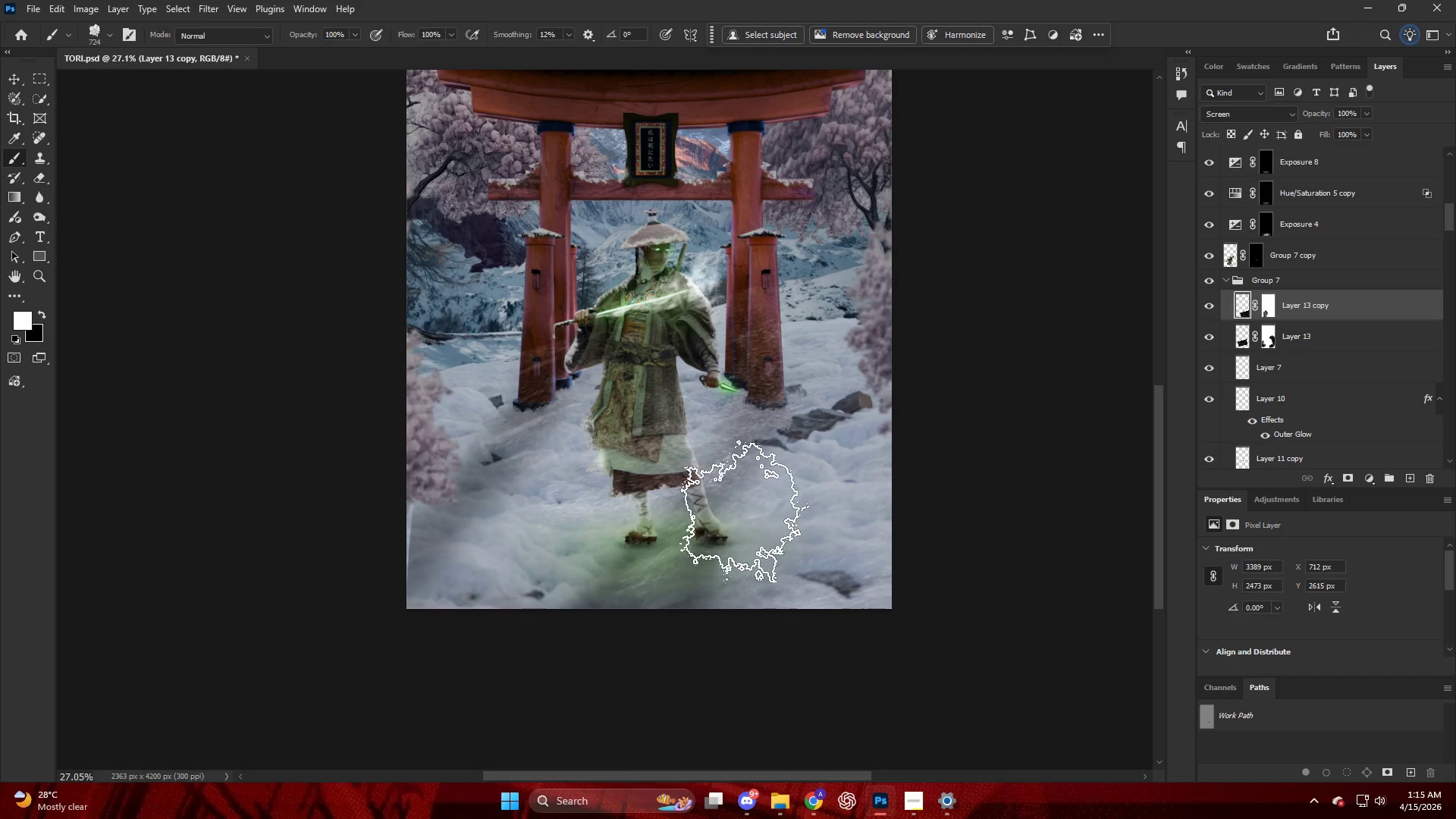 
key(V)
 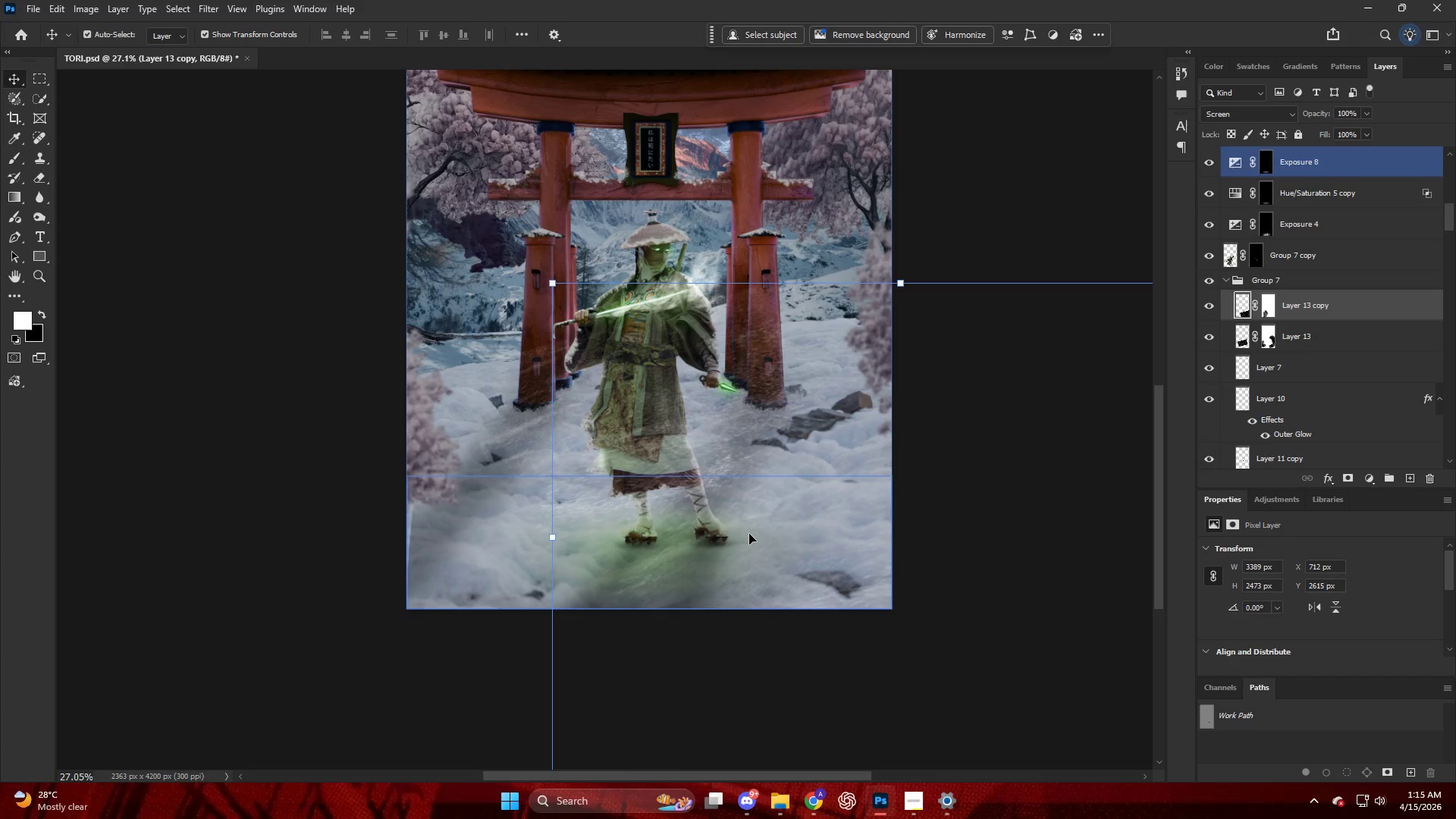 
hold_key(key=AltLeft, duration=0.78)
left_click_drag(start_coordinate=[746, 530], to_coordinate=[529, 588])
 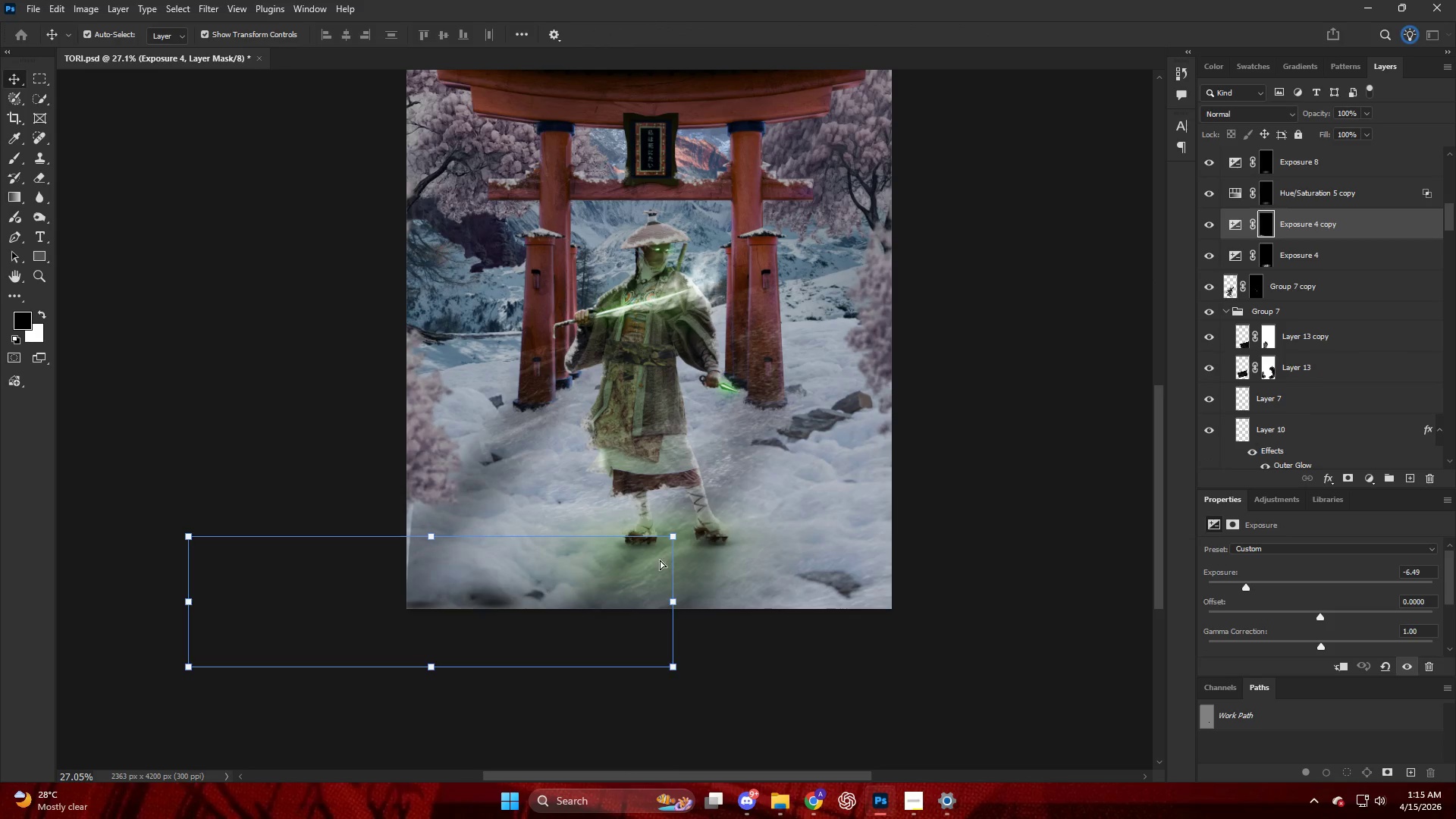 
key(Control+ControlLeft)
 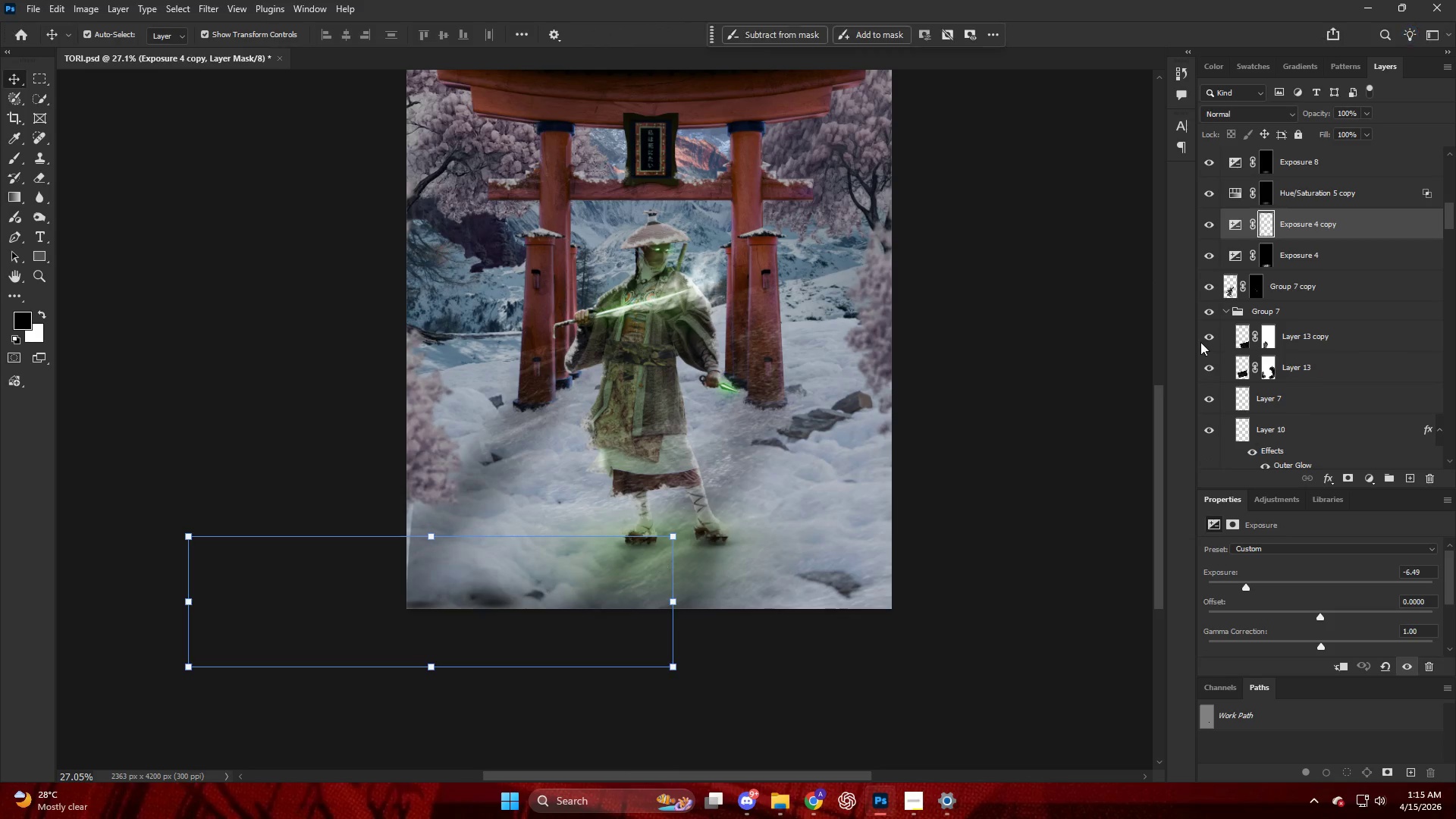 
key(Control+Z)
 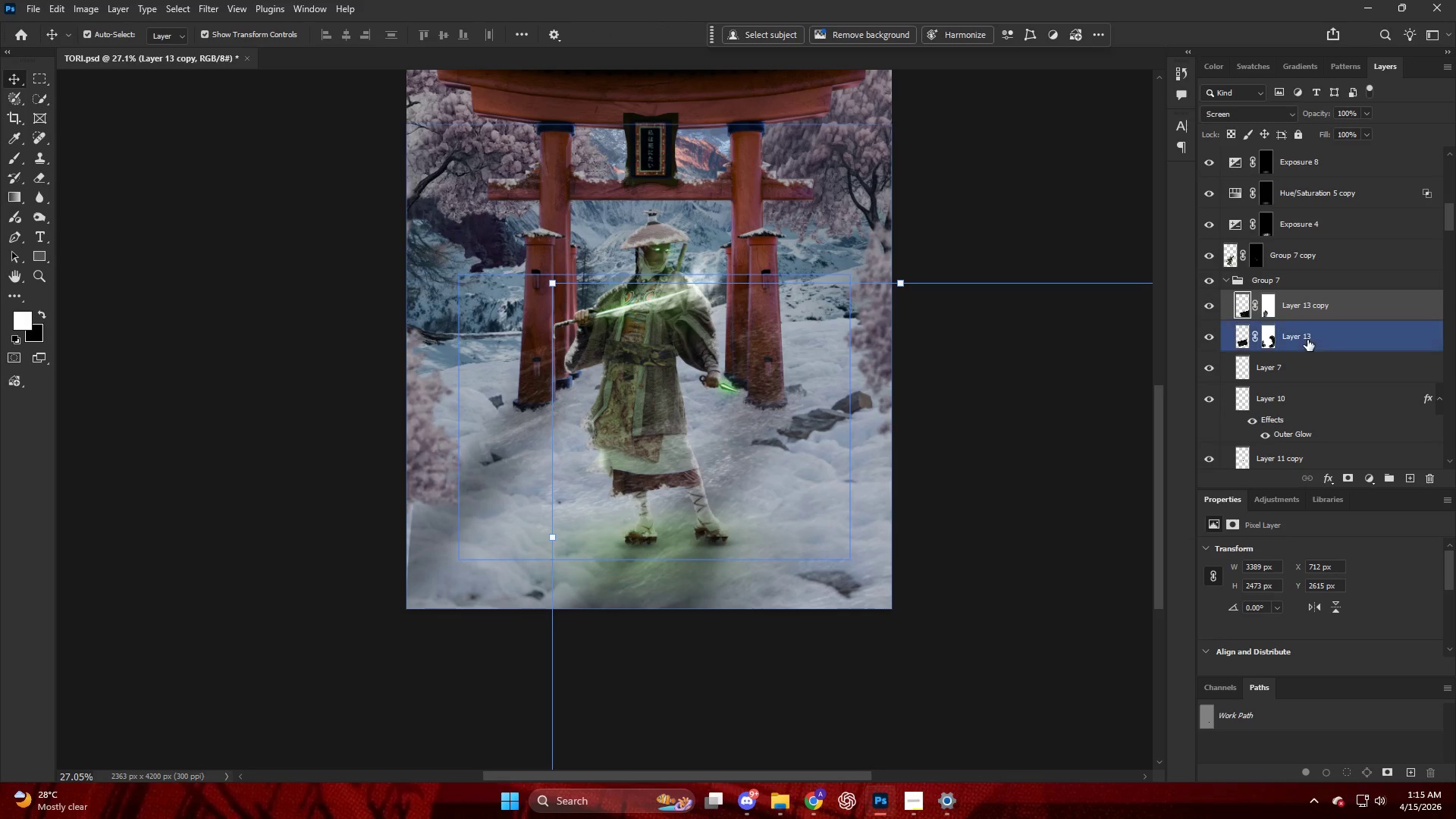 
hold_key(key=AltLeft, duration=0.88)
left_click_drag(start_coordinate=[1309, 340], to_coordinate=[1282, 353])
 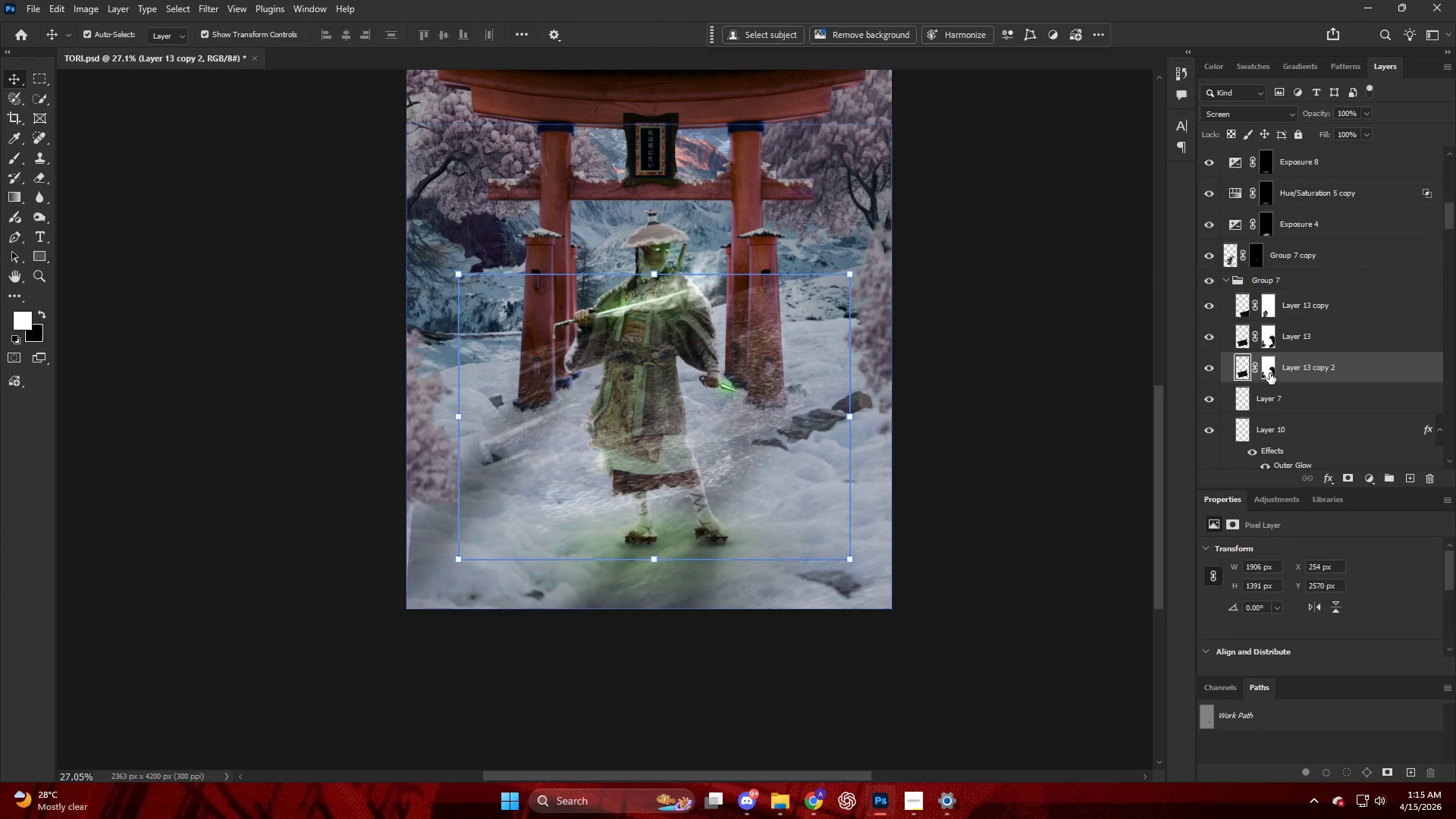 
left_click([1269, 373])
 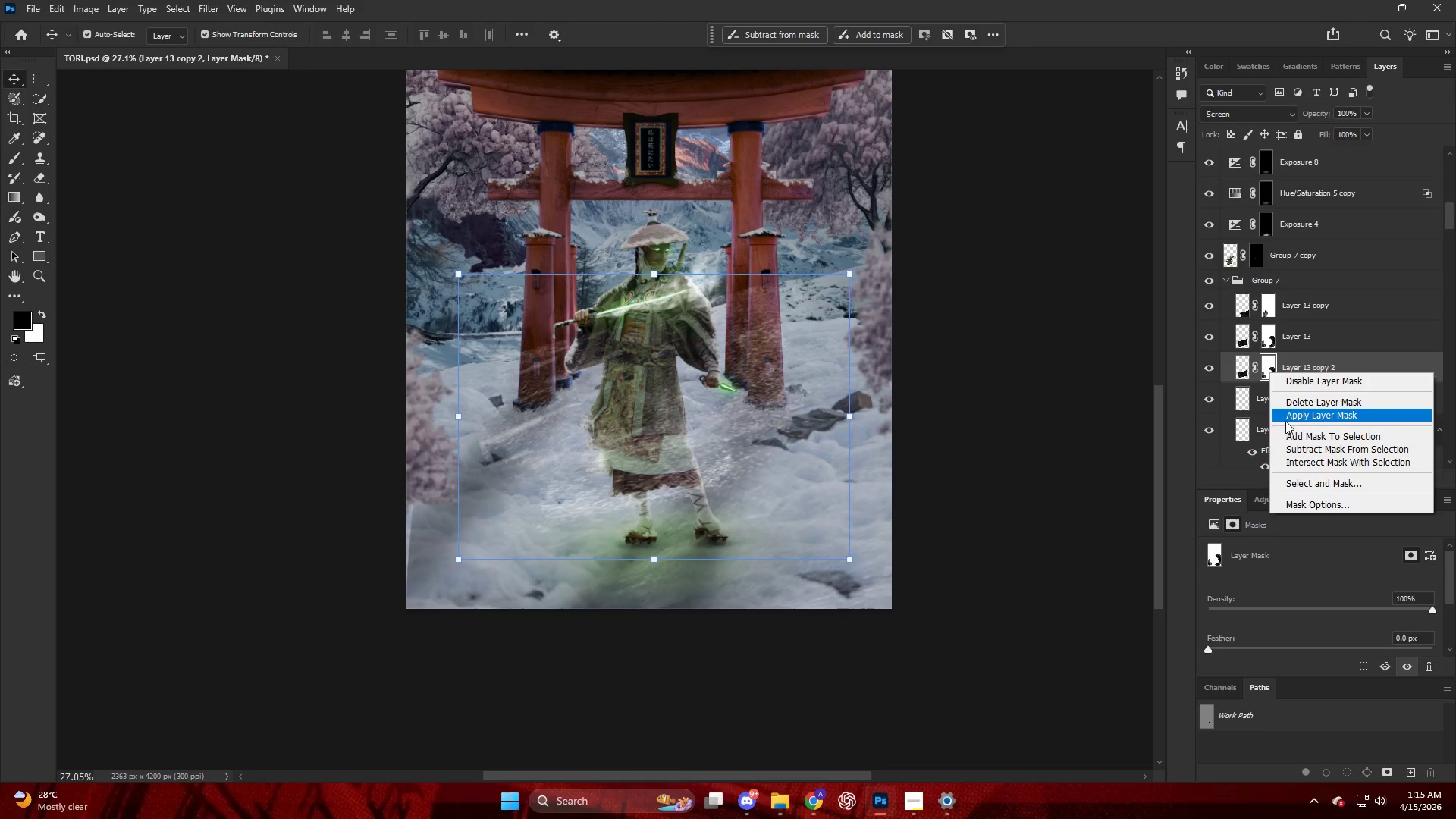 
left_click([1287, 419])
 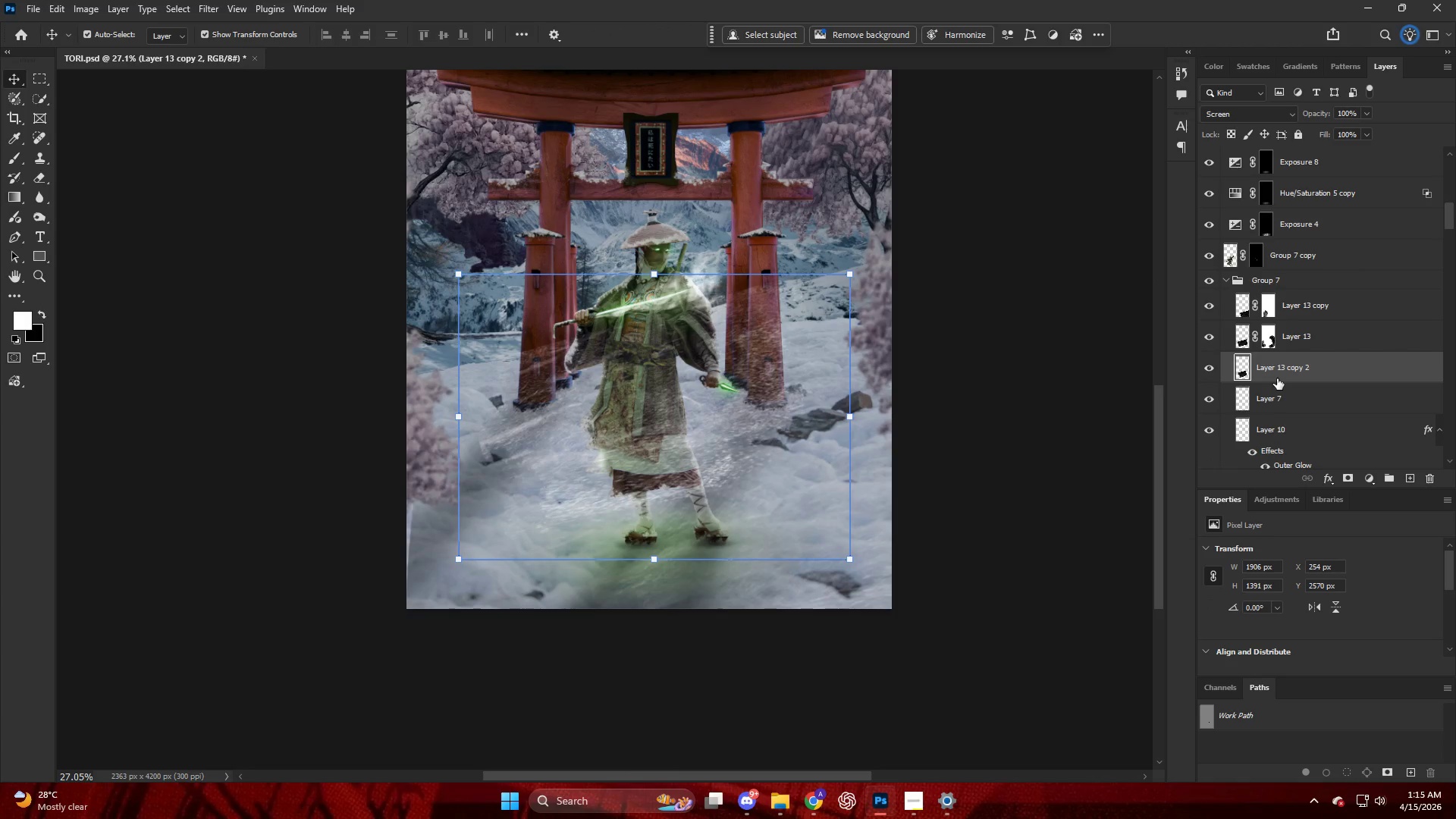 
key(Control+T)
 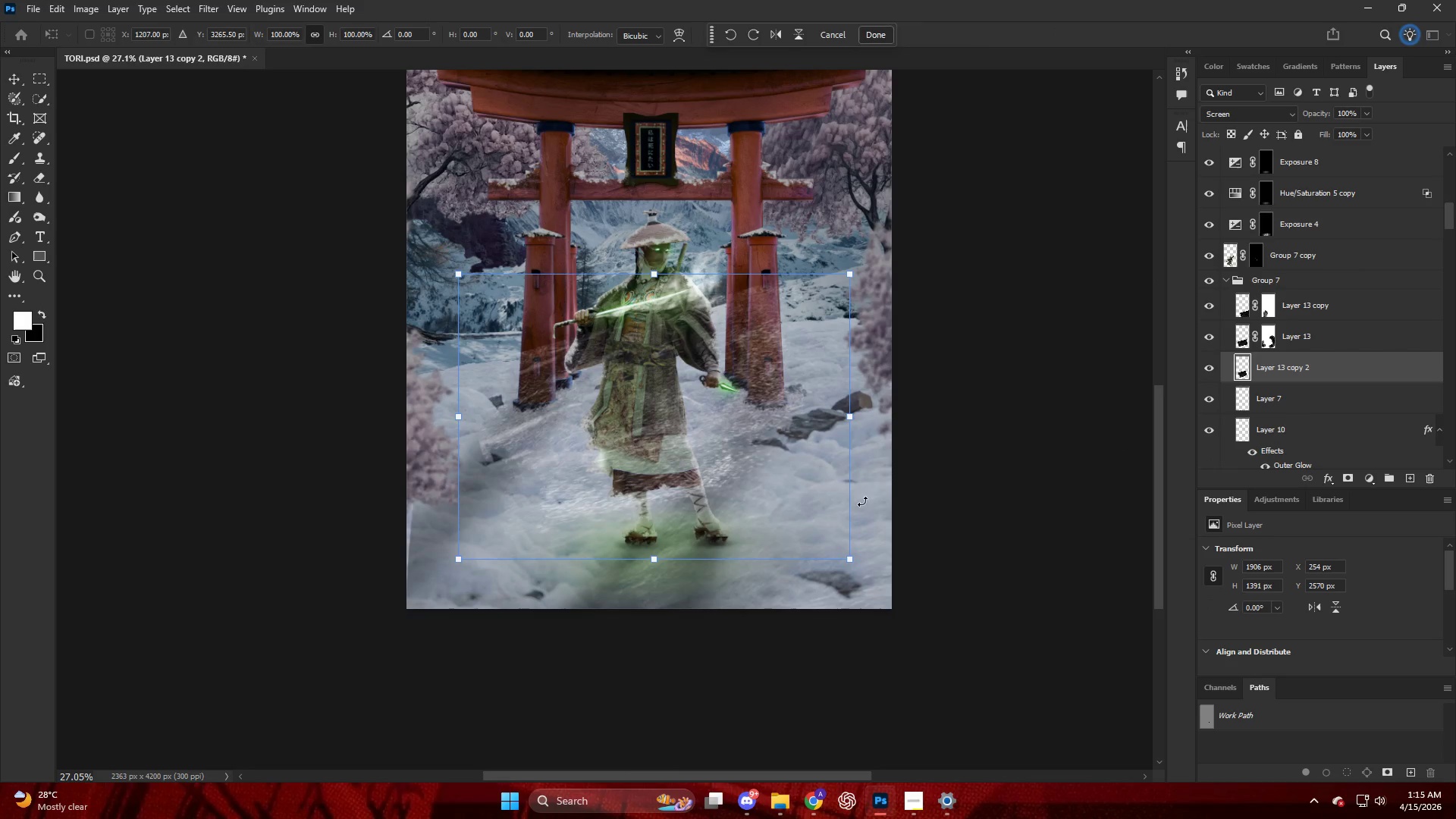 
left_click_drag(start_coordinate=[851, 504], to_coordinate=[754, 512])
 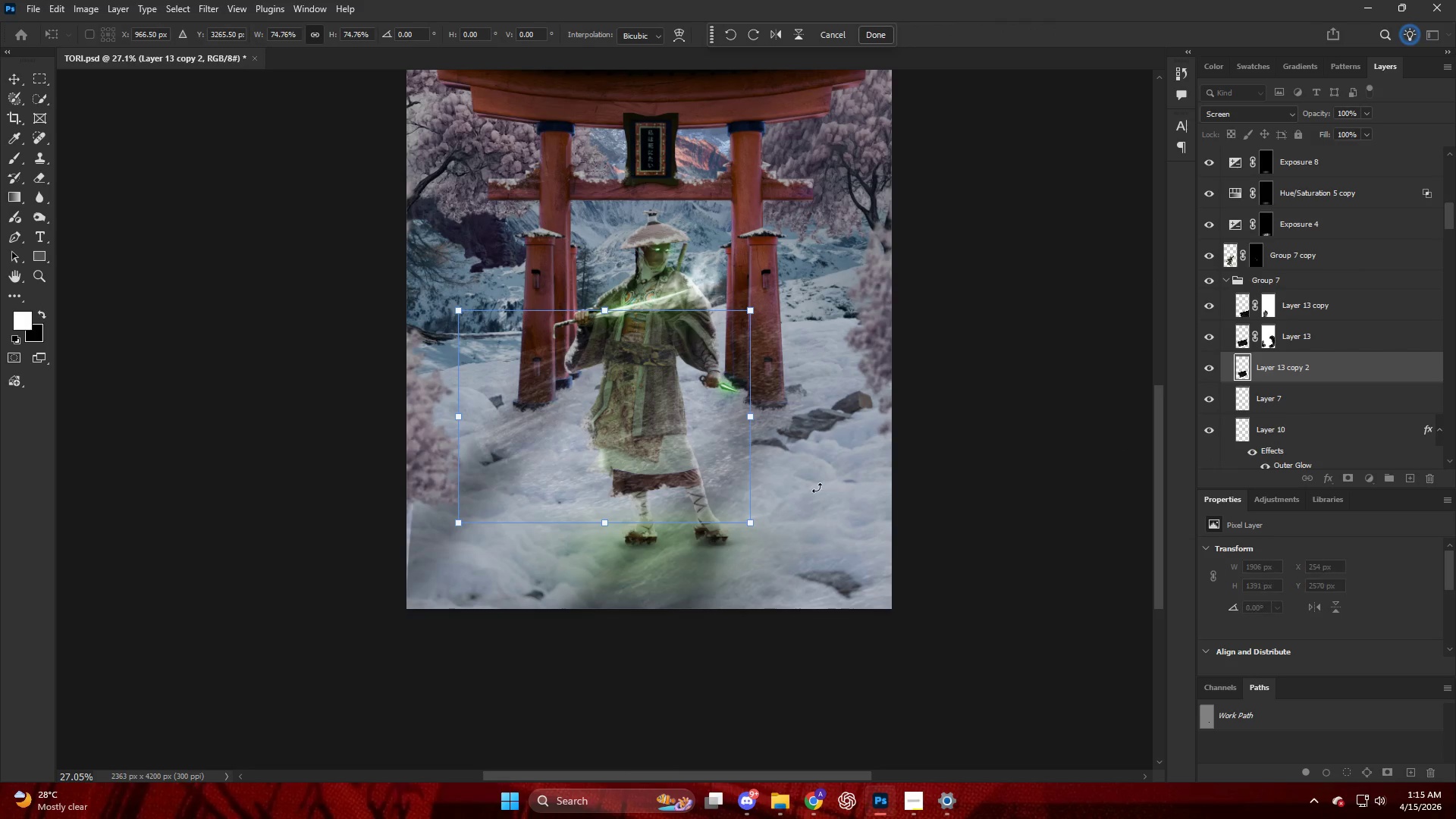 
key(Control+ControlLeft)
 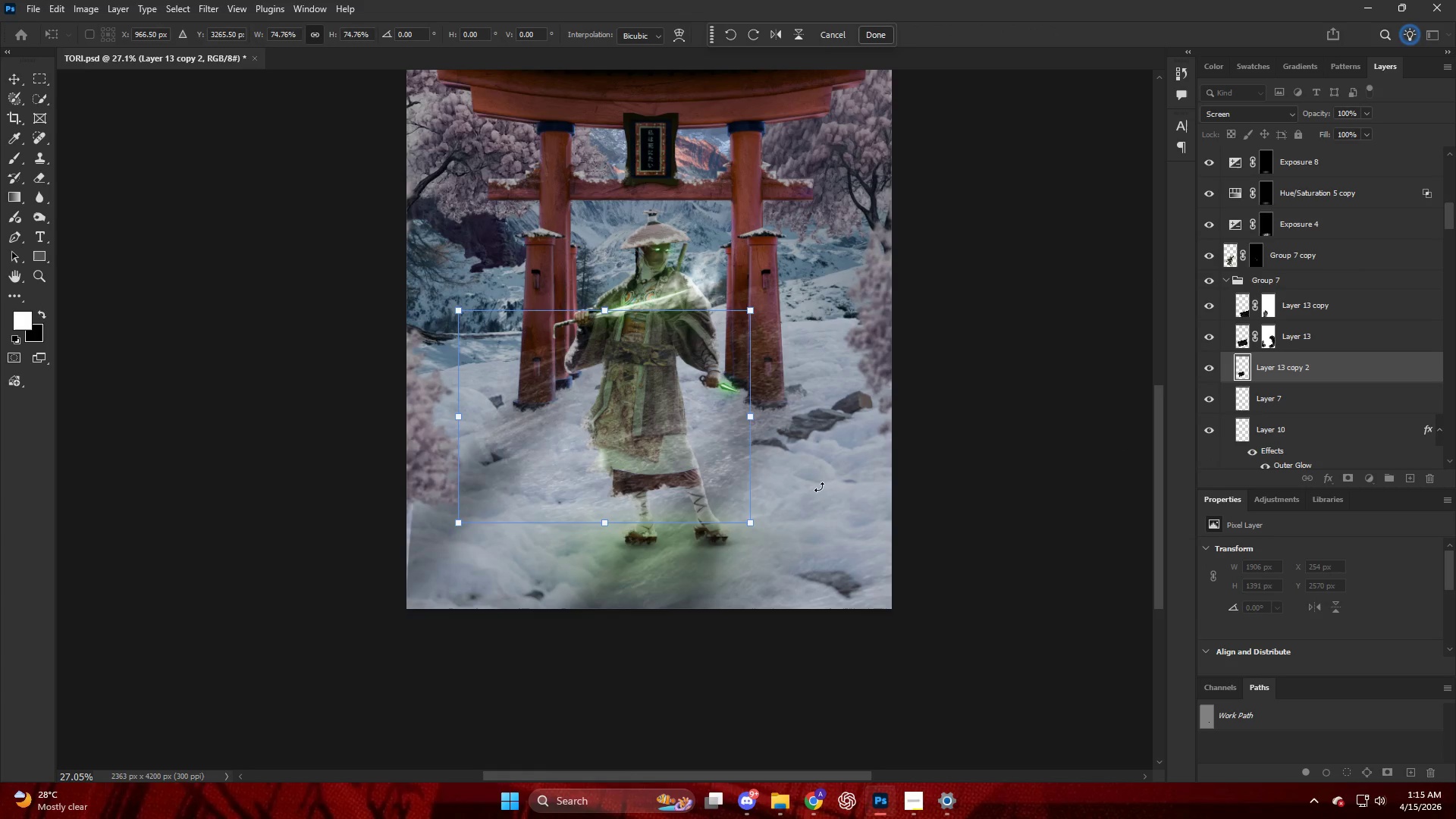 
key(Control+Z)
 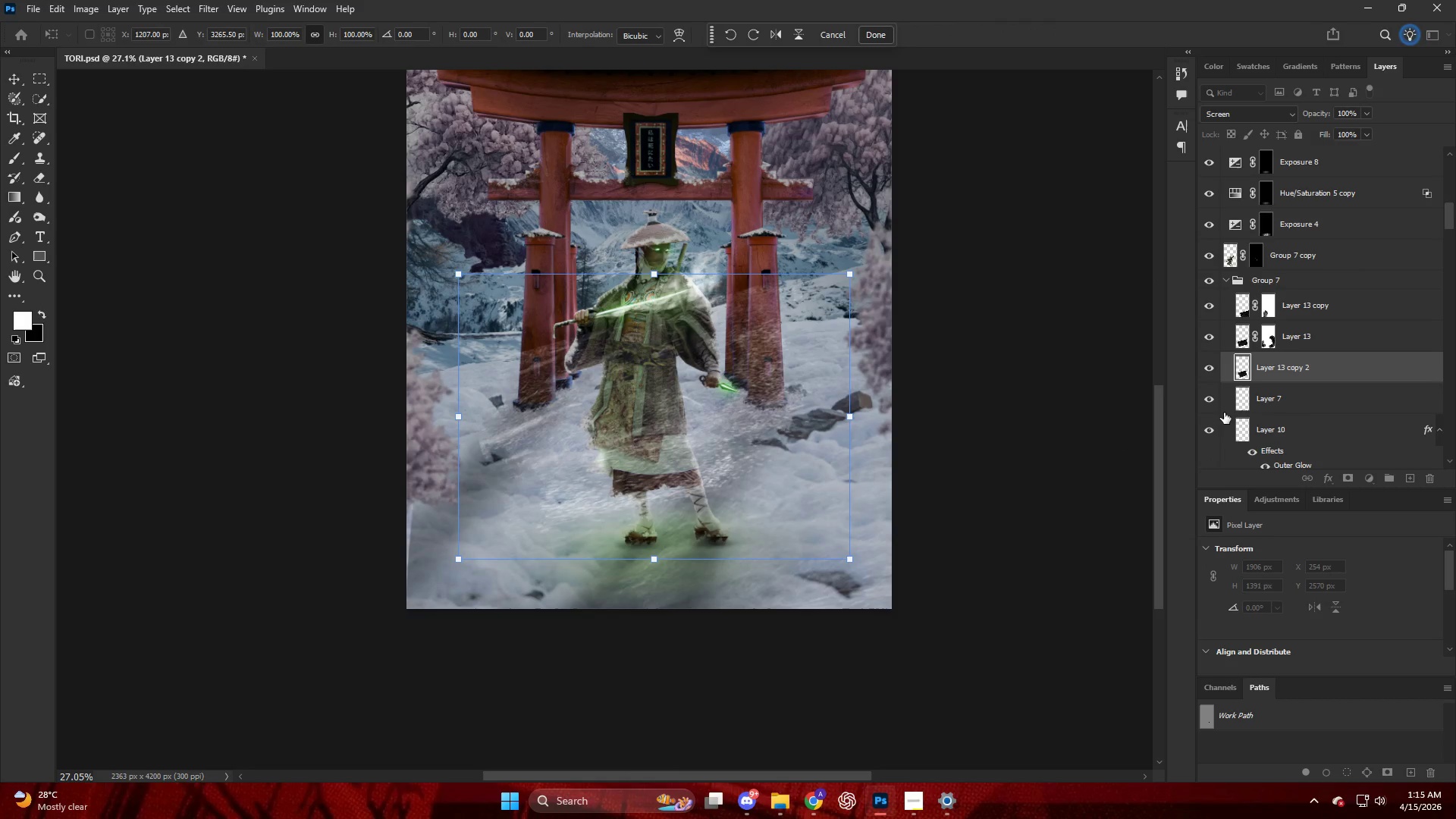 
key(Control+ControlLeft)
 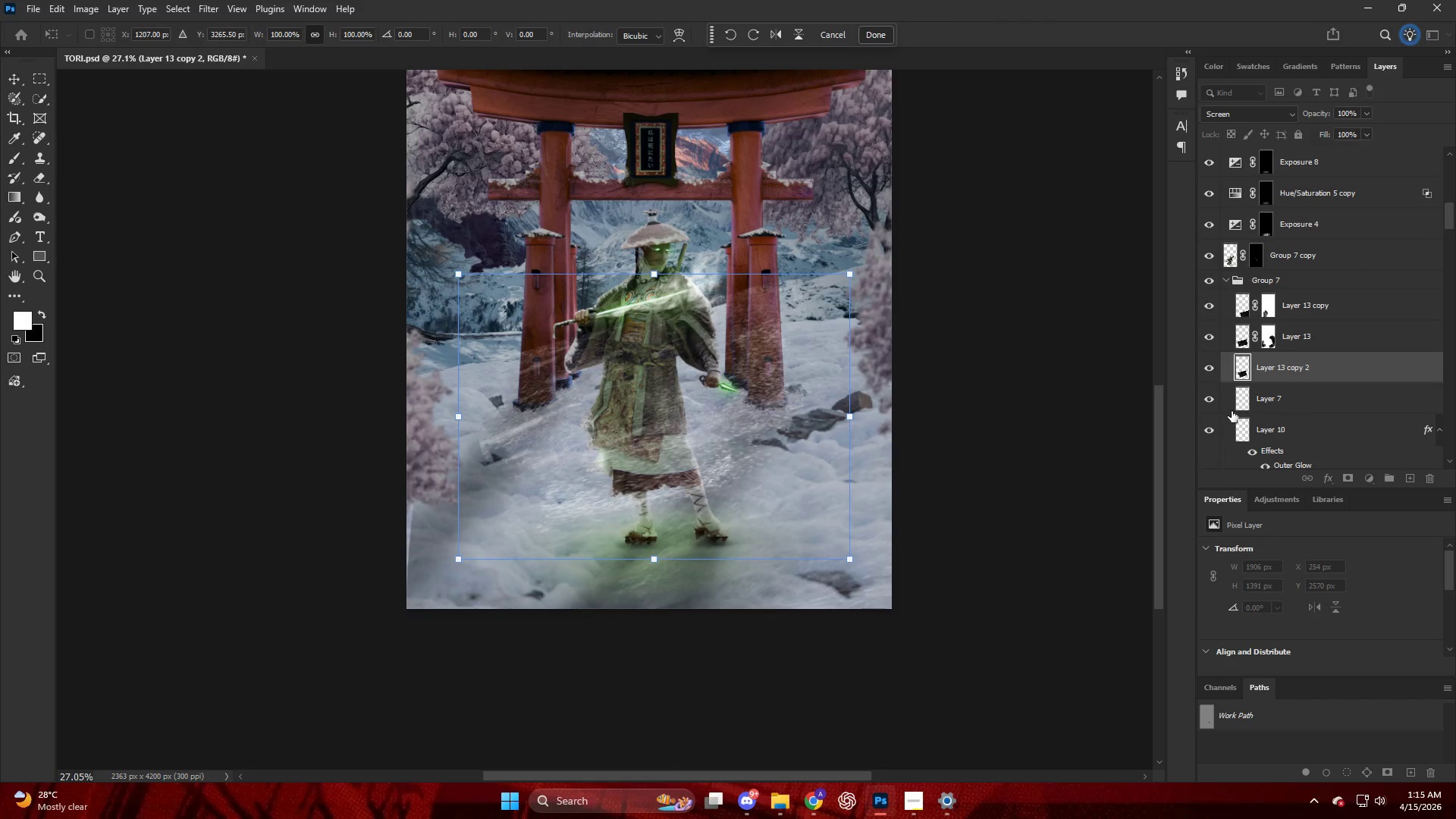 
key(Control+Z)
 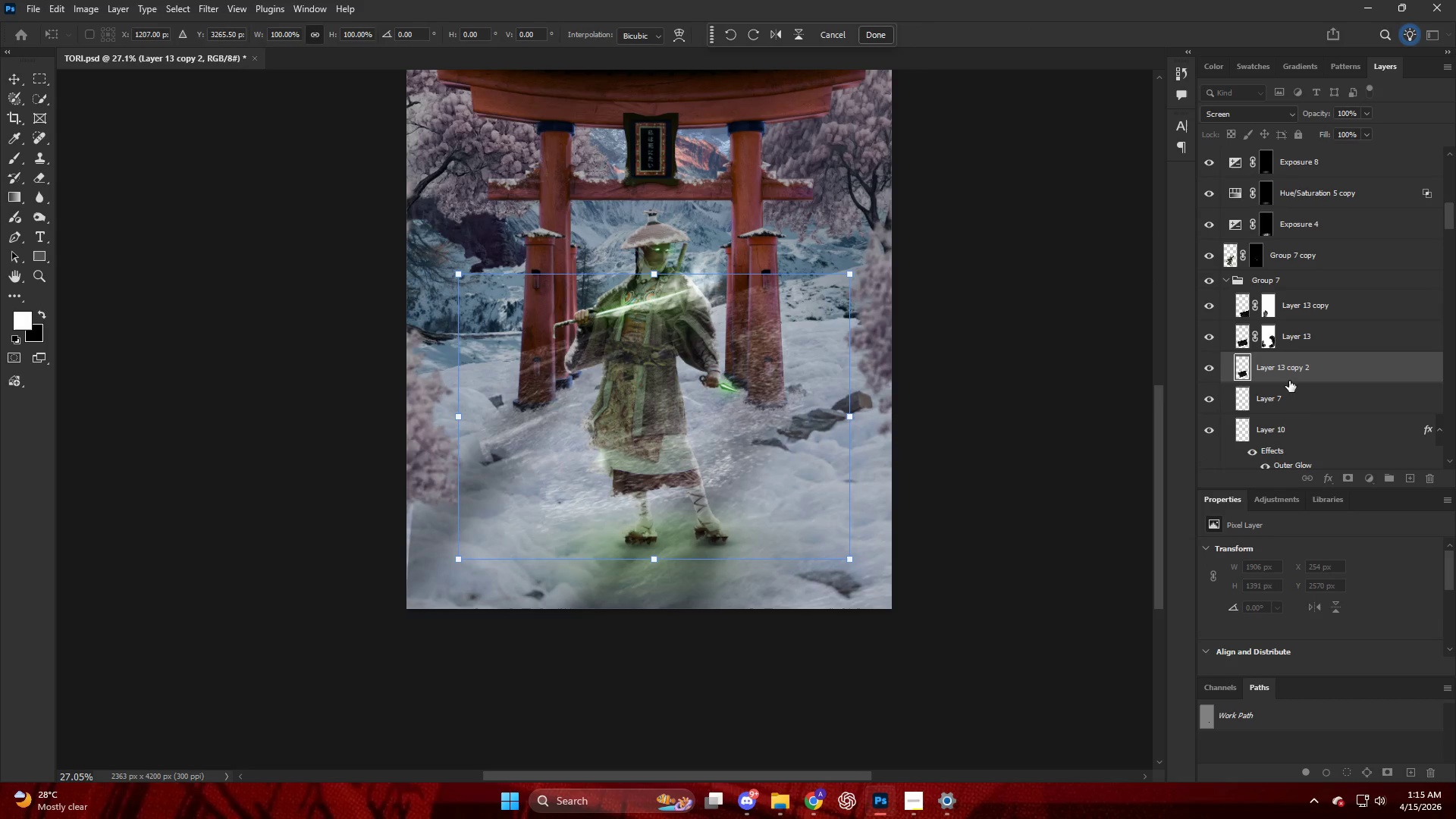 
left_click([1285, 375])
 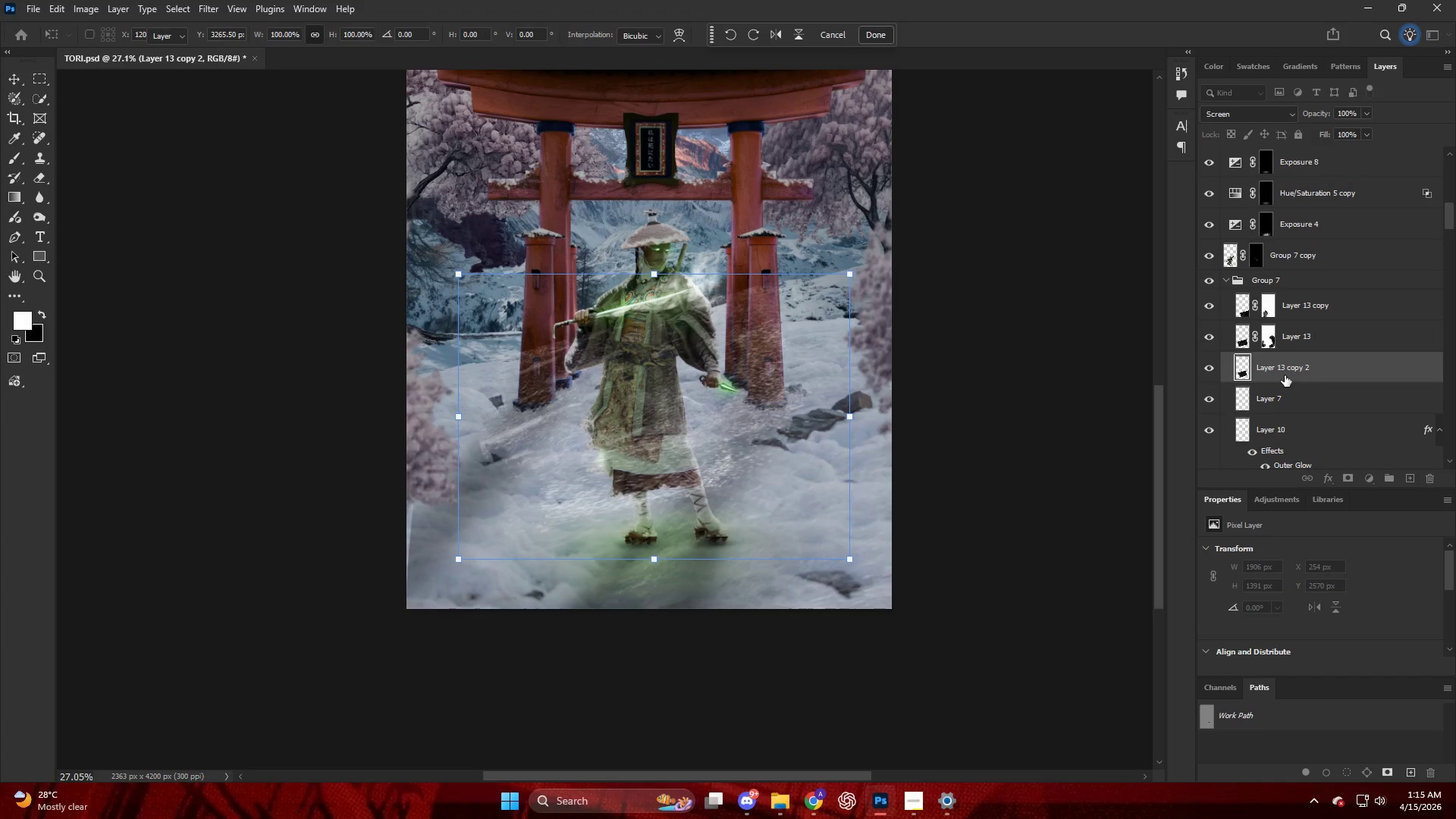 
key(Control+Z)
 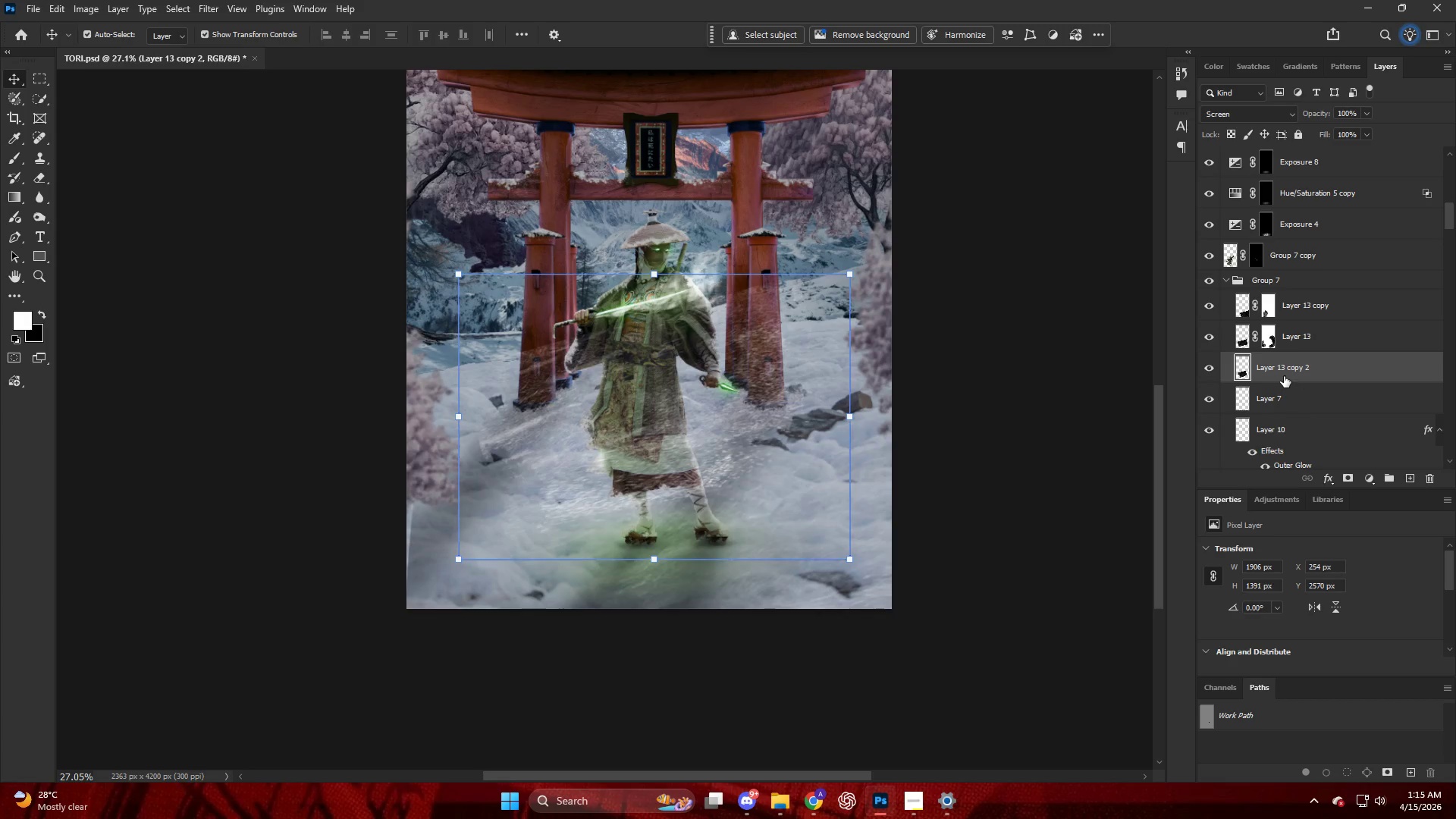 
key(Control+Z)
 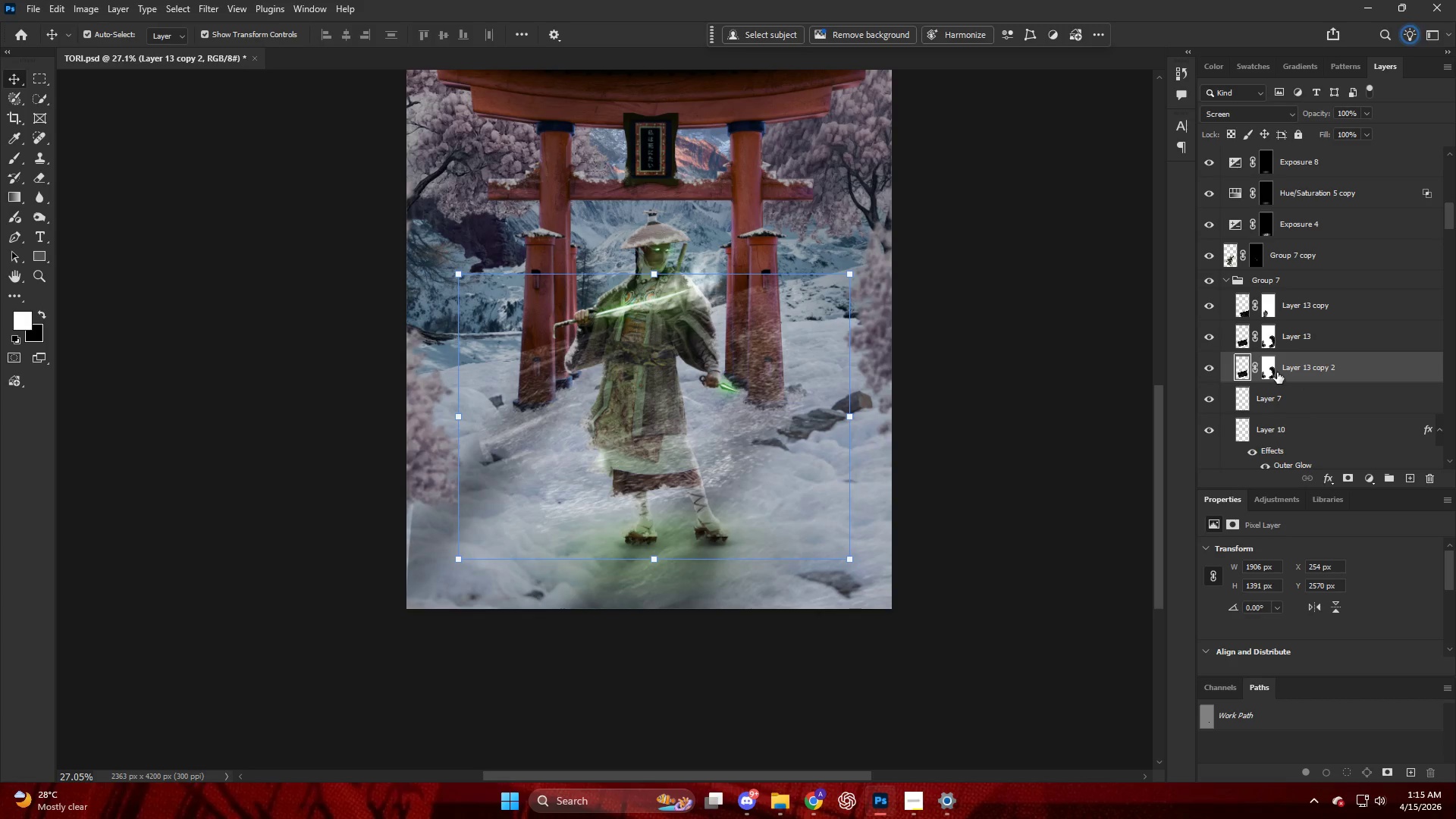 
left_click([1269, 366])
 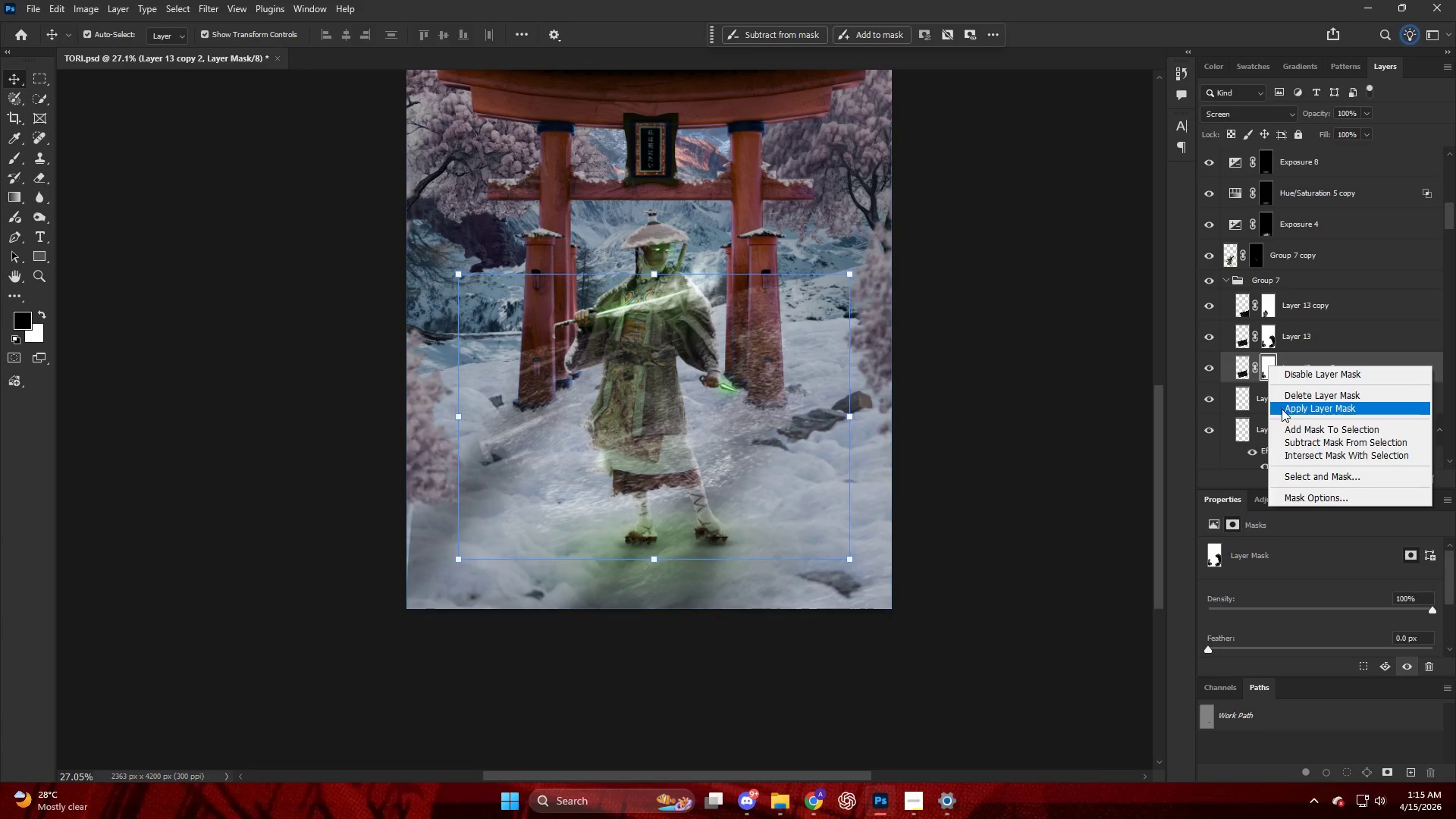 
left_click_drag(start_coordinate=[1284, 411], to_coordinate=[1295, 399])
 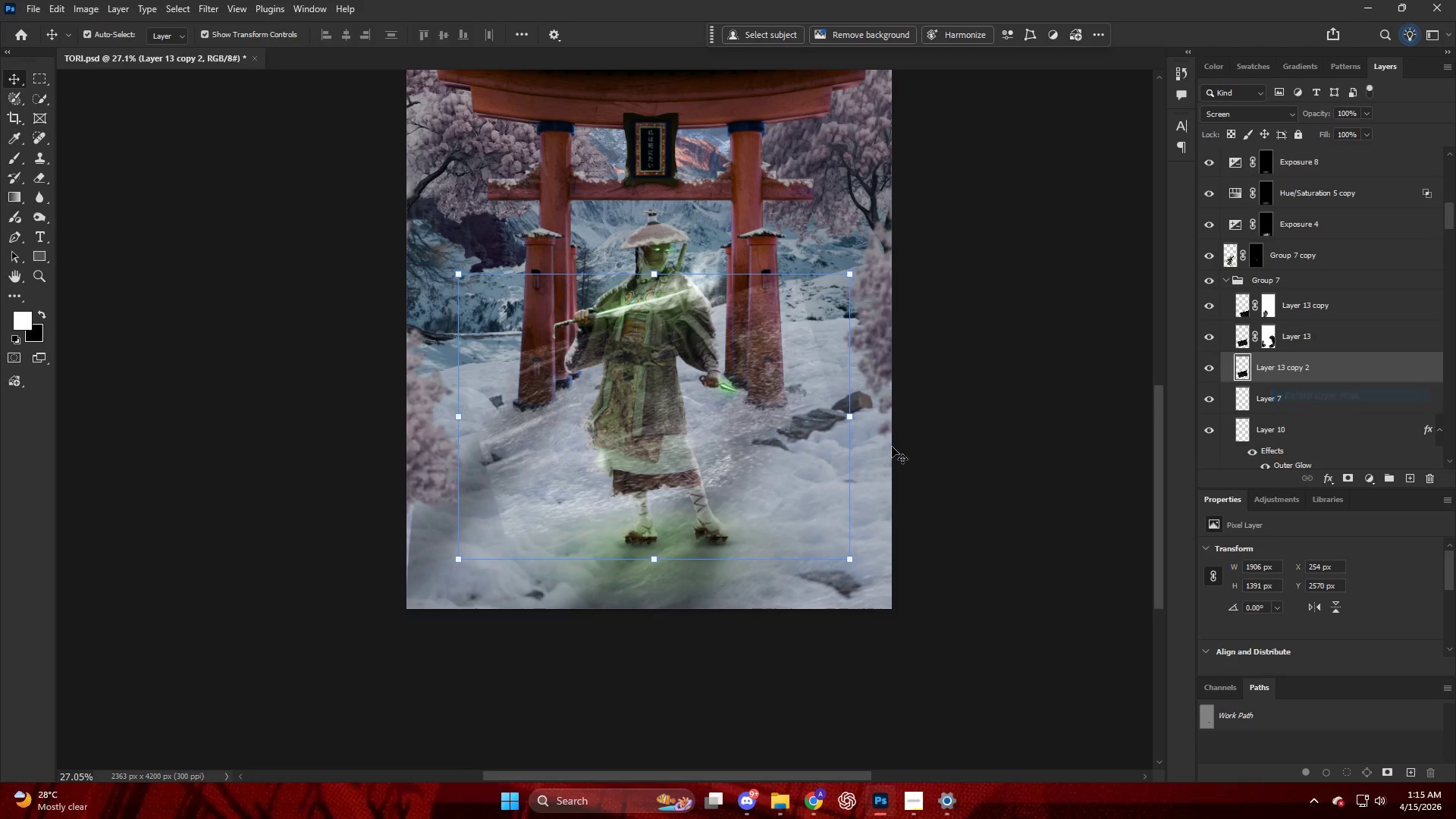 
key(Control+T)
 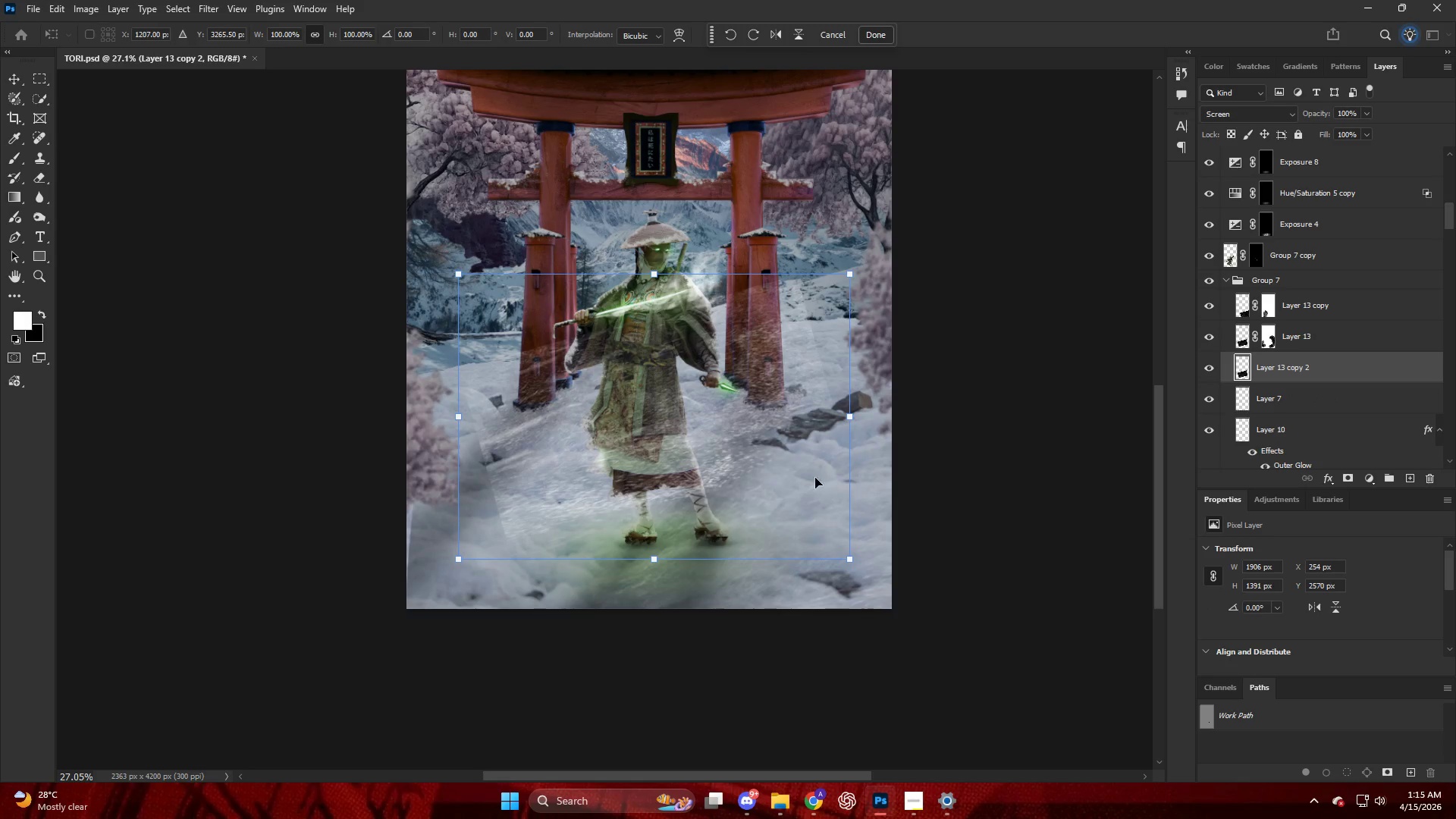 
left_click_drag(start_coordinate=[771, 475], to_coordinate=[538, 358])
 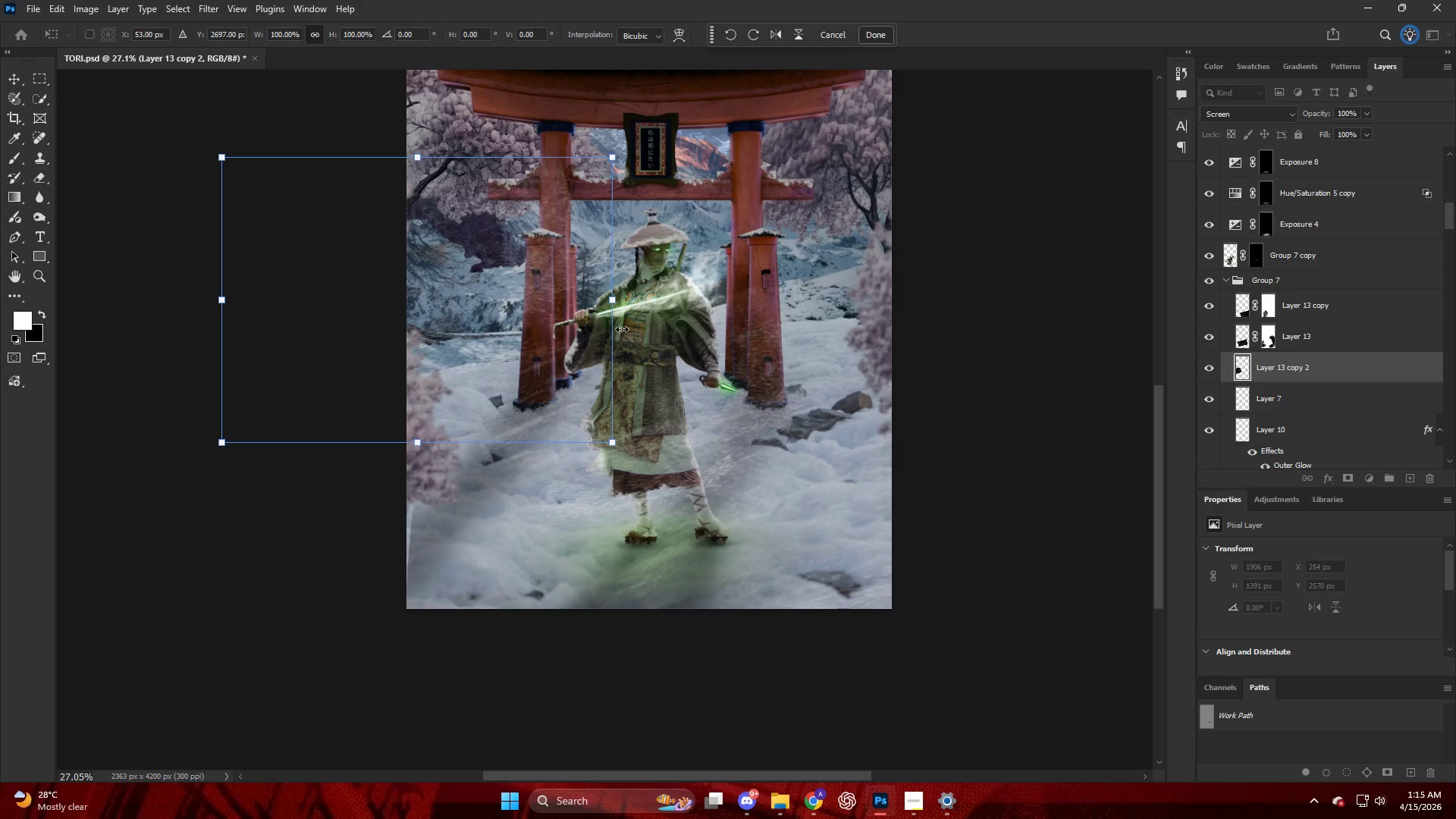 
left_click_drag(start_coordinate=[615, 307], to_coordinate=[758, 306])
 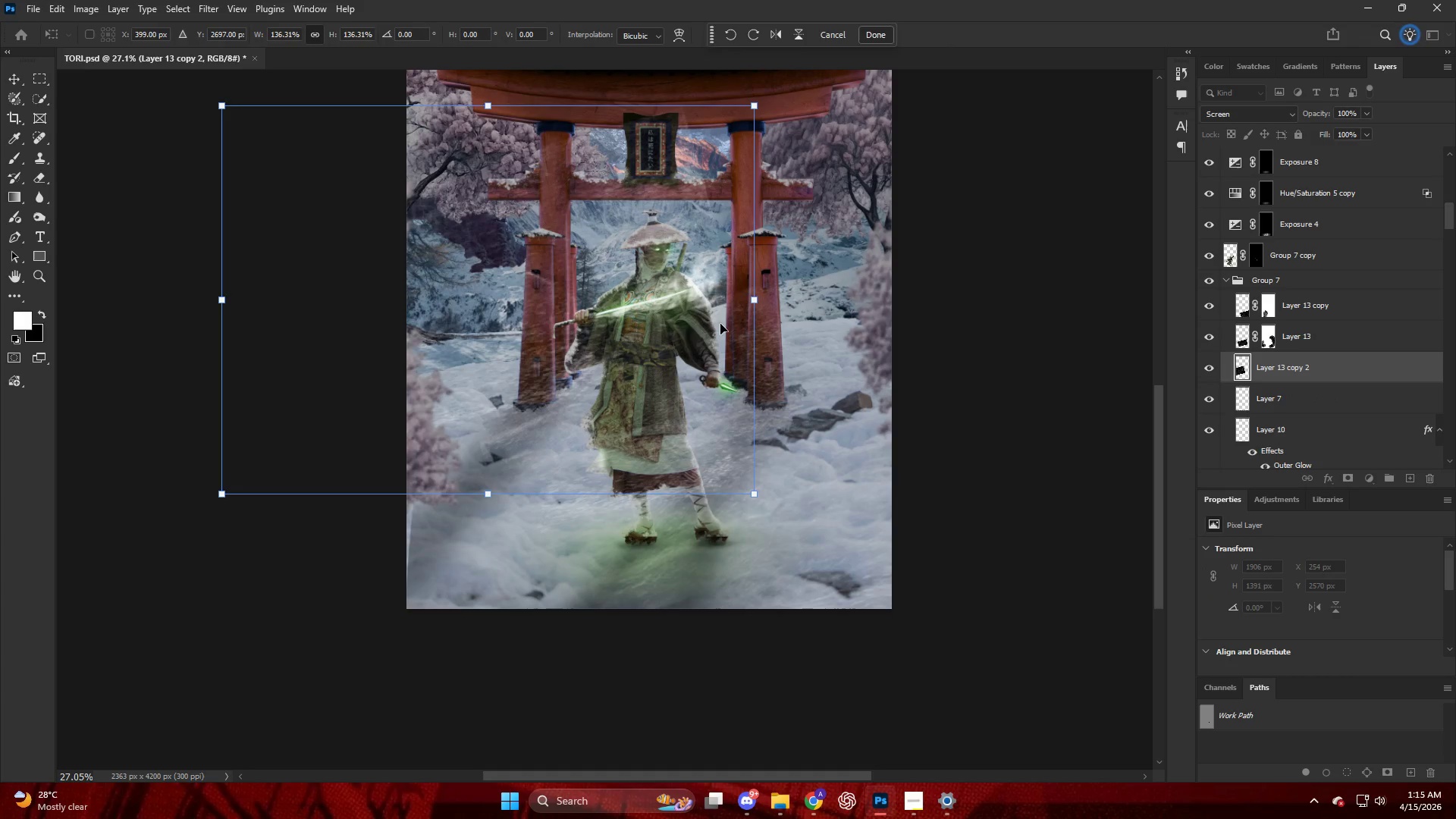 
left_click_drag(start_coordinate=[719, 325], to_coordinate=[842, 438])
 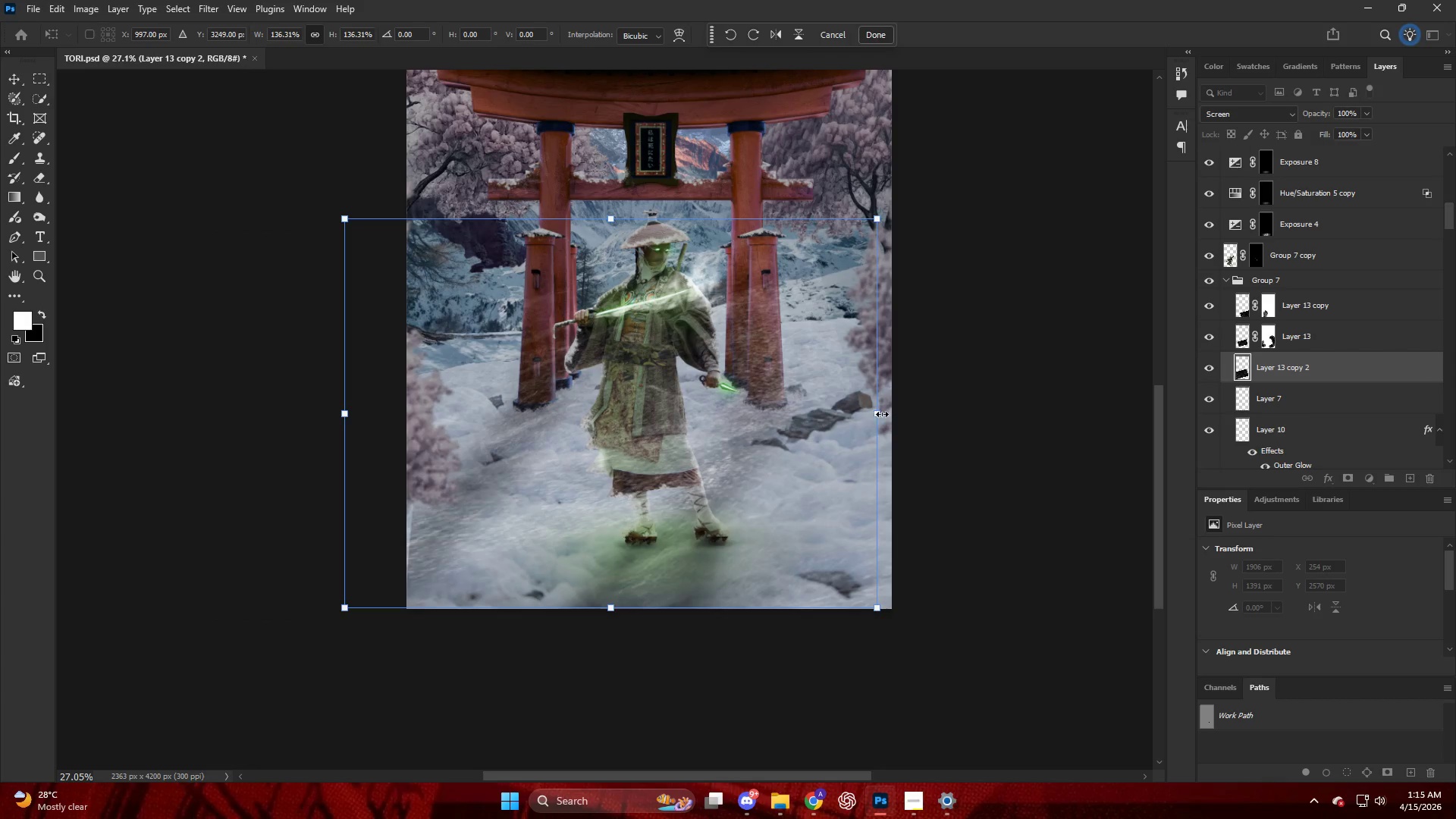 
hold_key(key=ShiftLeft, duration=1.56)
left_click_drag(start_coordinate=[878, 416], to_coordinate=[963, 417])
 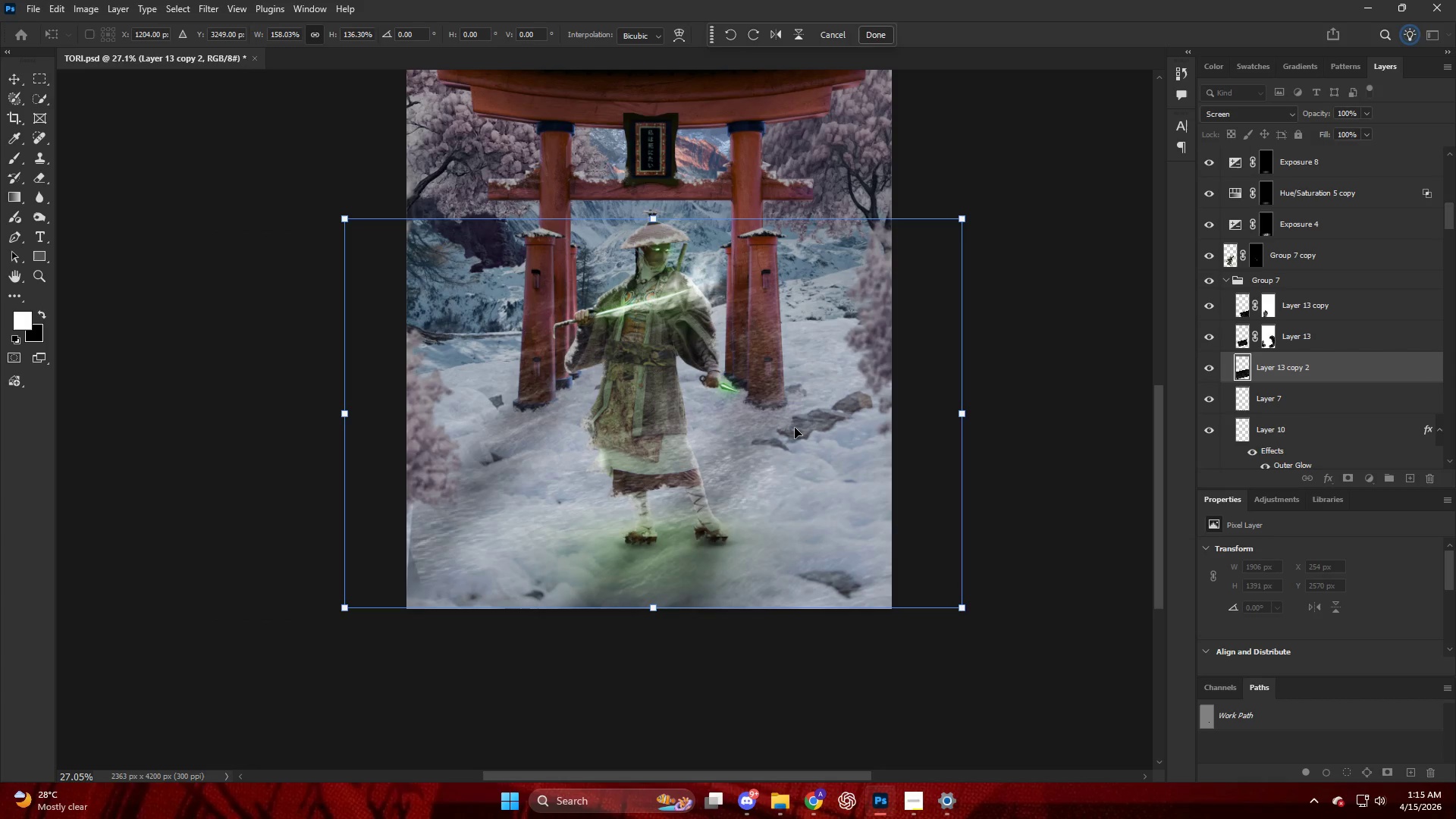 
key(NumpadEnter)
 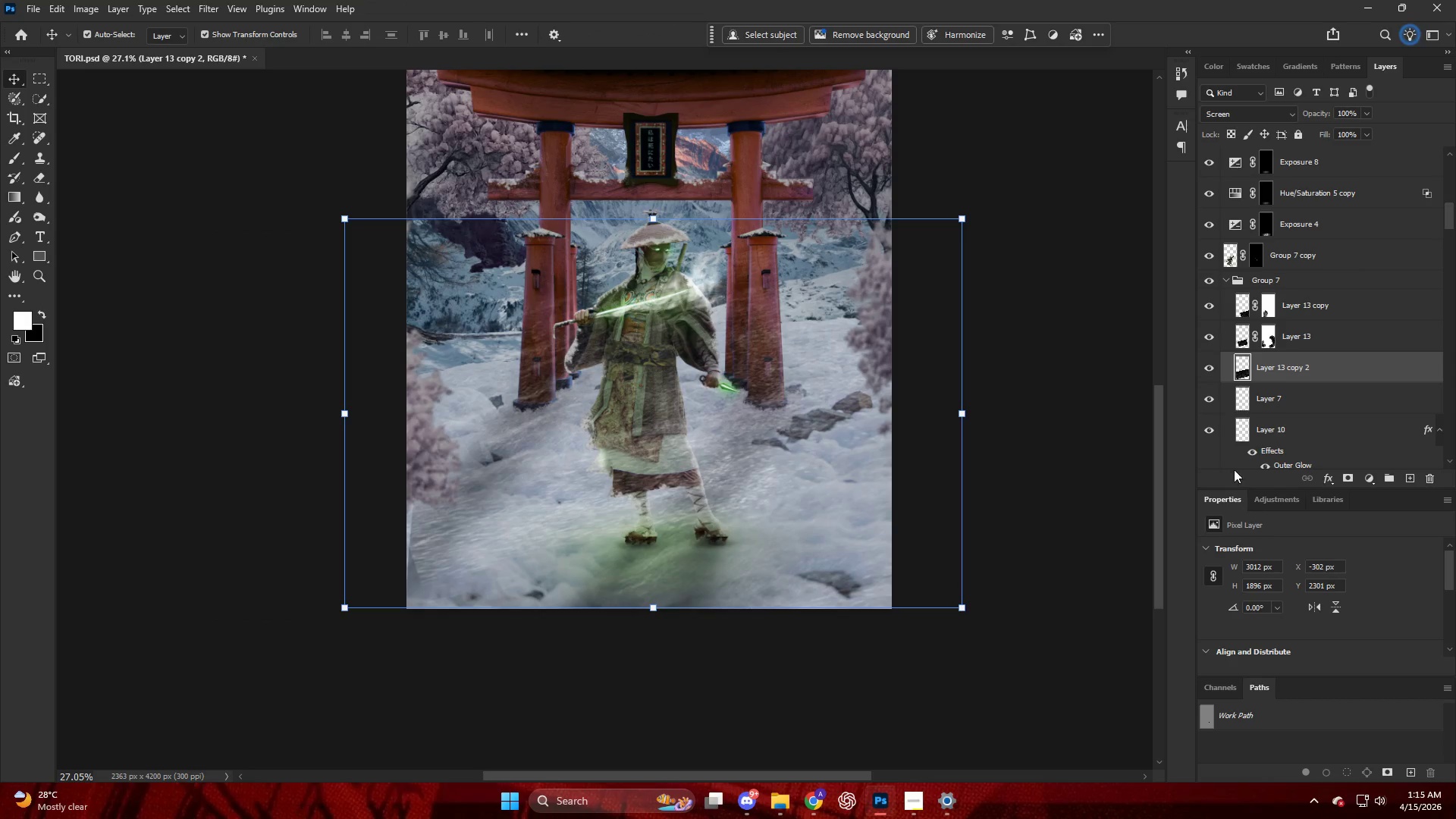 
double_click([1317, 375])
 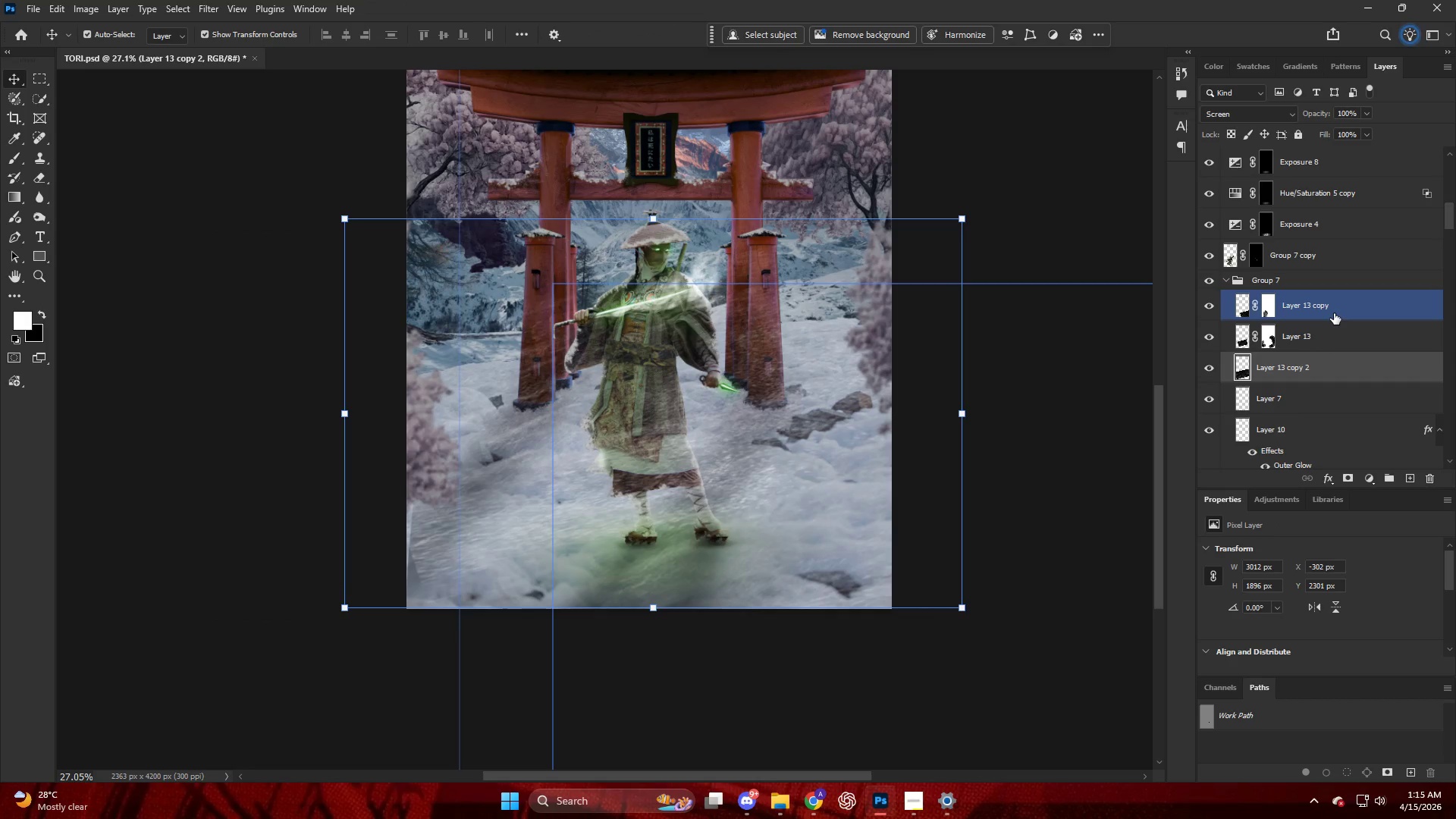 
hold_key(key=ShiftLeft, duration=0.39)
left_click([1334, 312])
 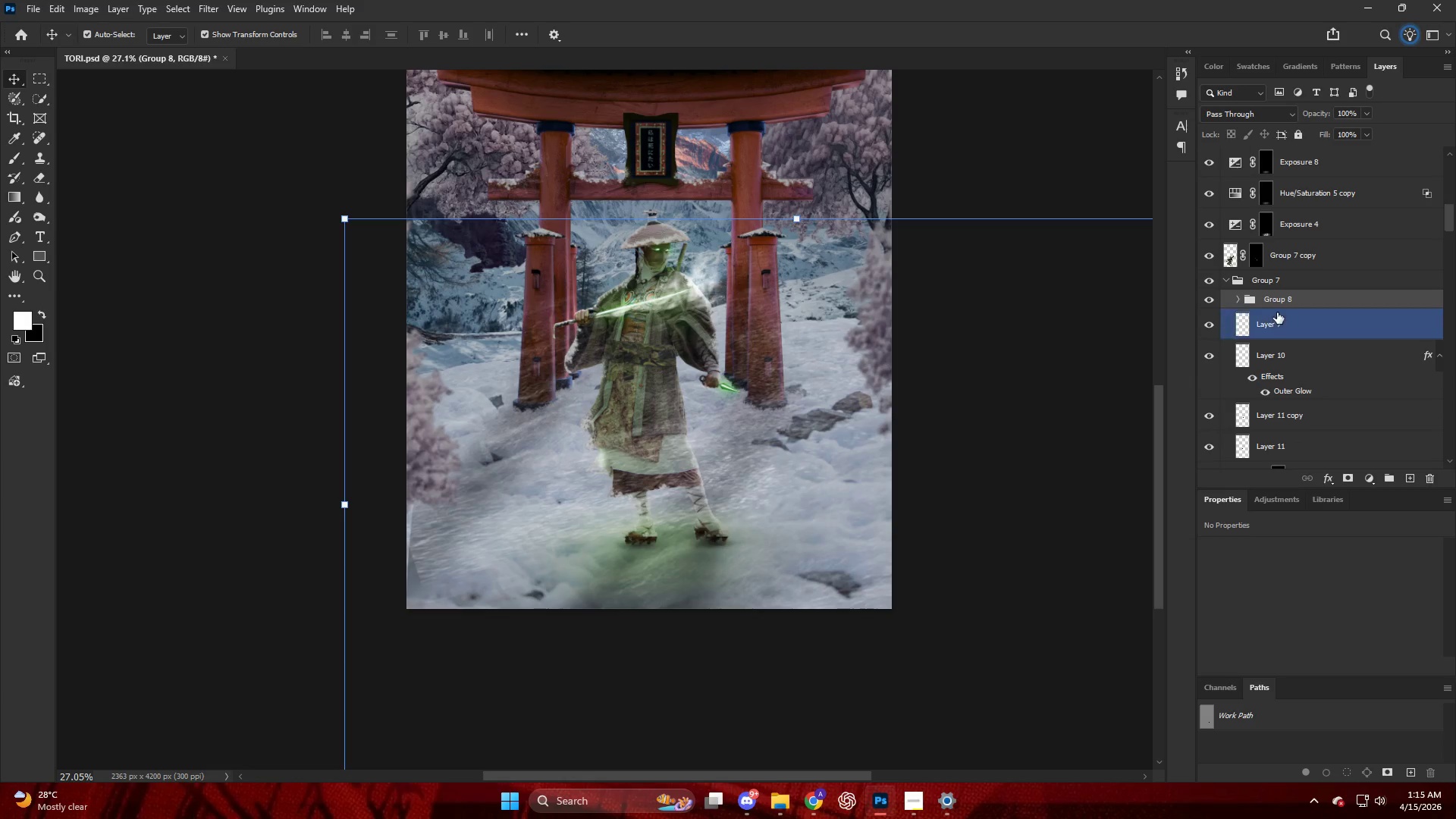 
wait(6.72)
 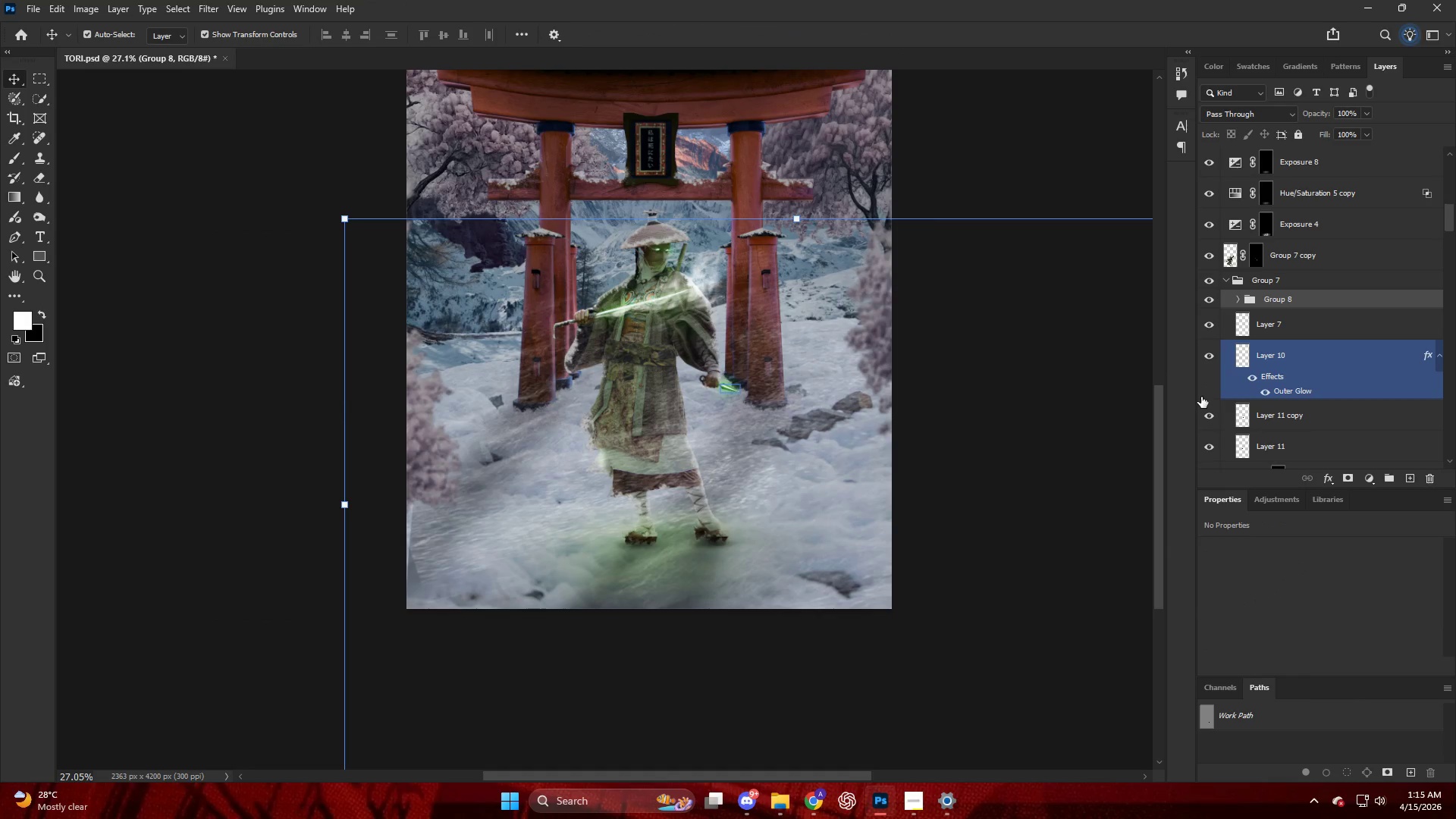 
left_click([1348, 477])
 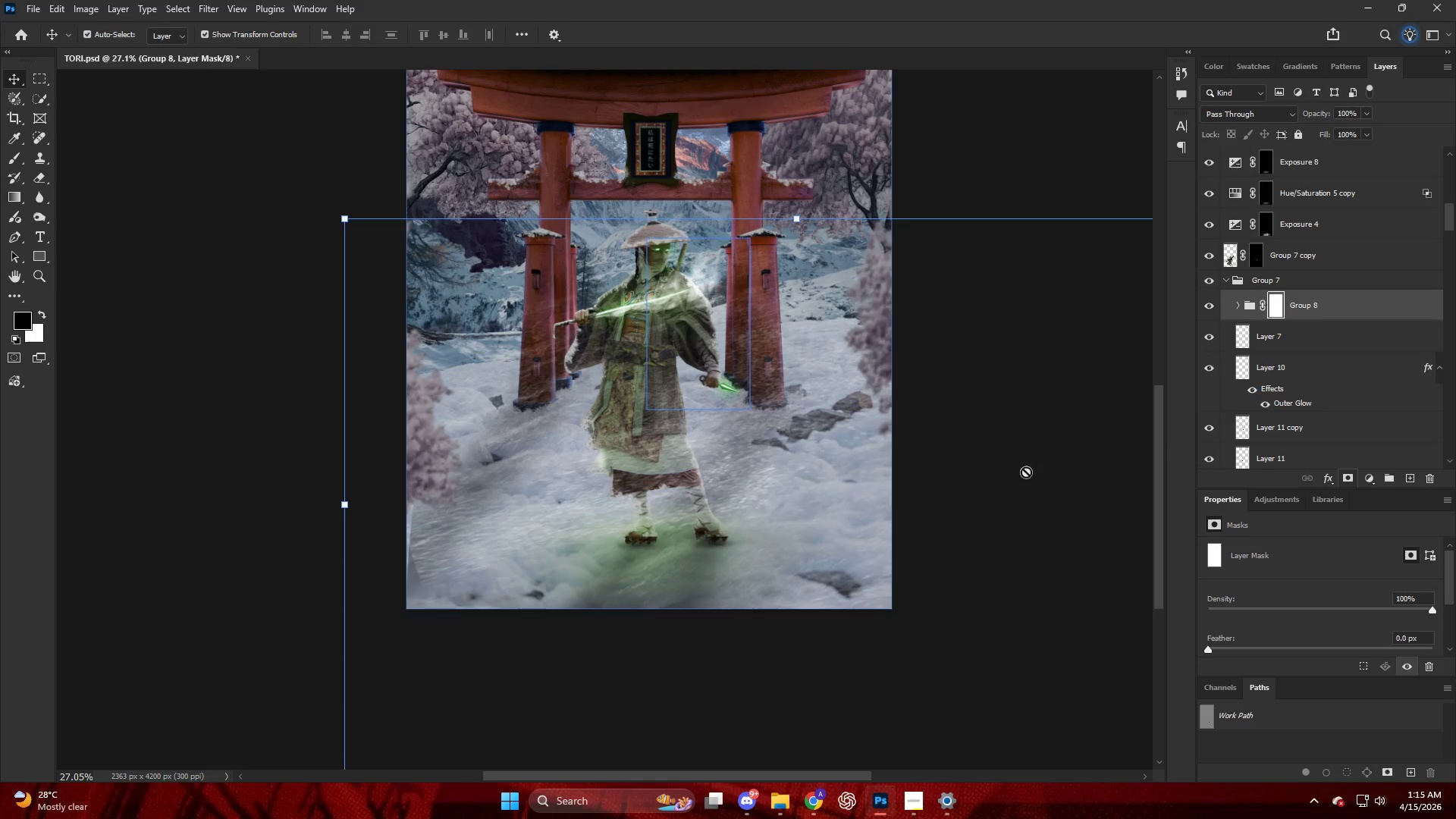 
key(Alt+AltLeft)
 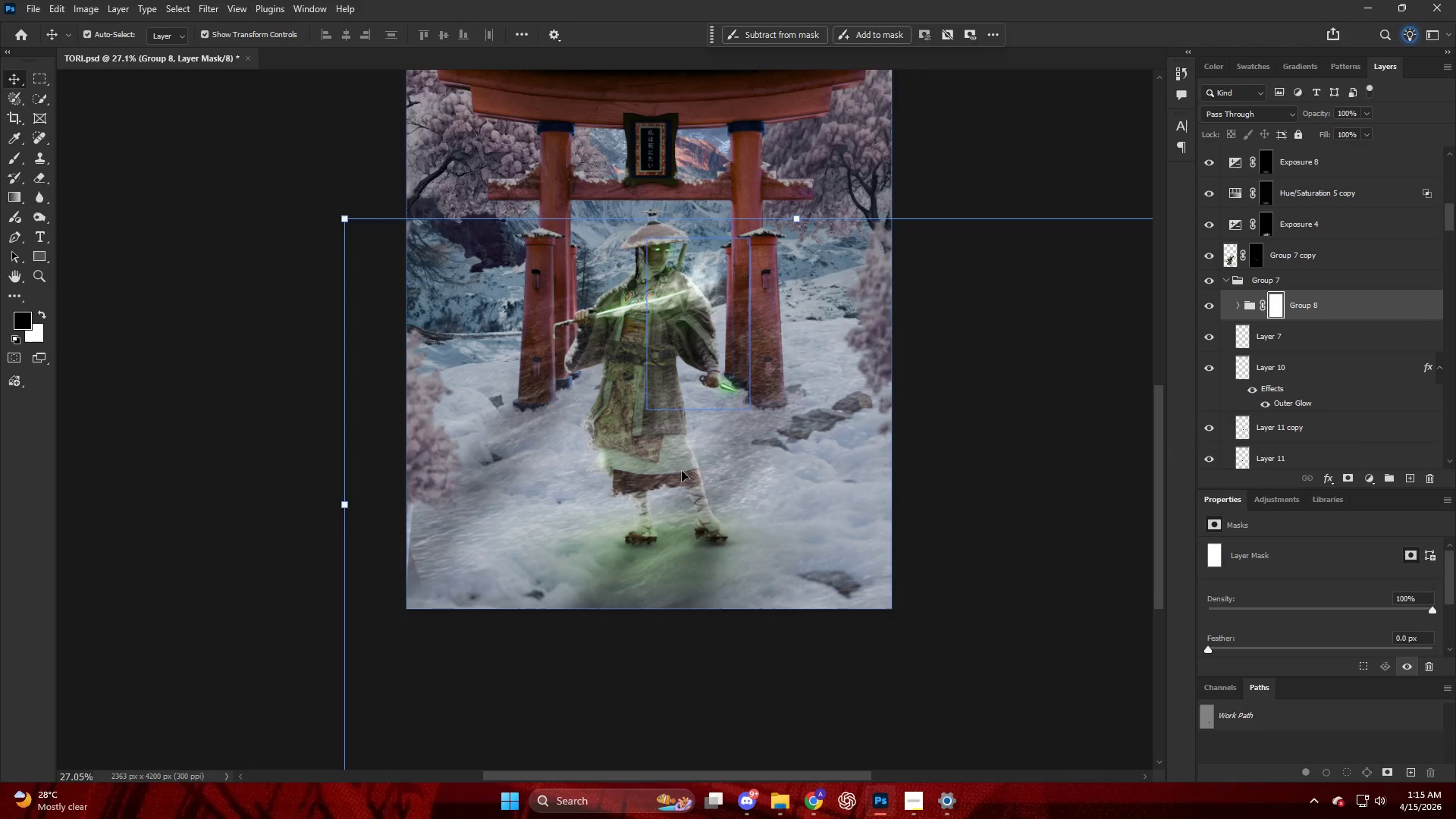 
key(B)
 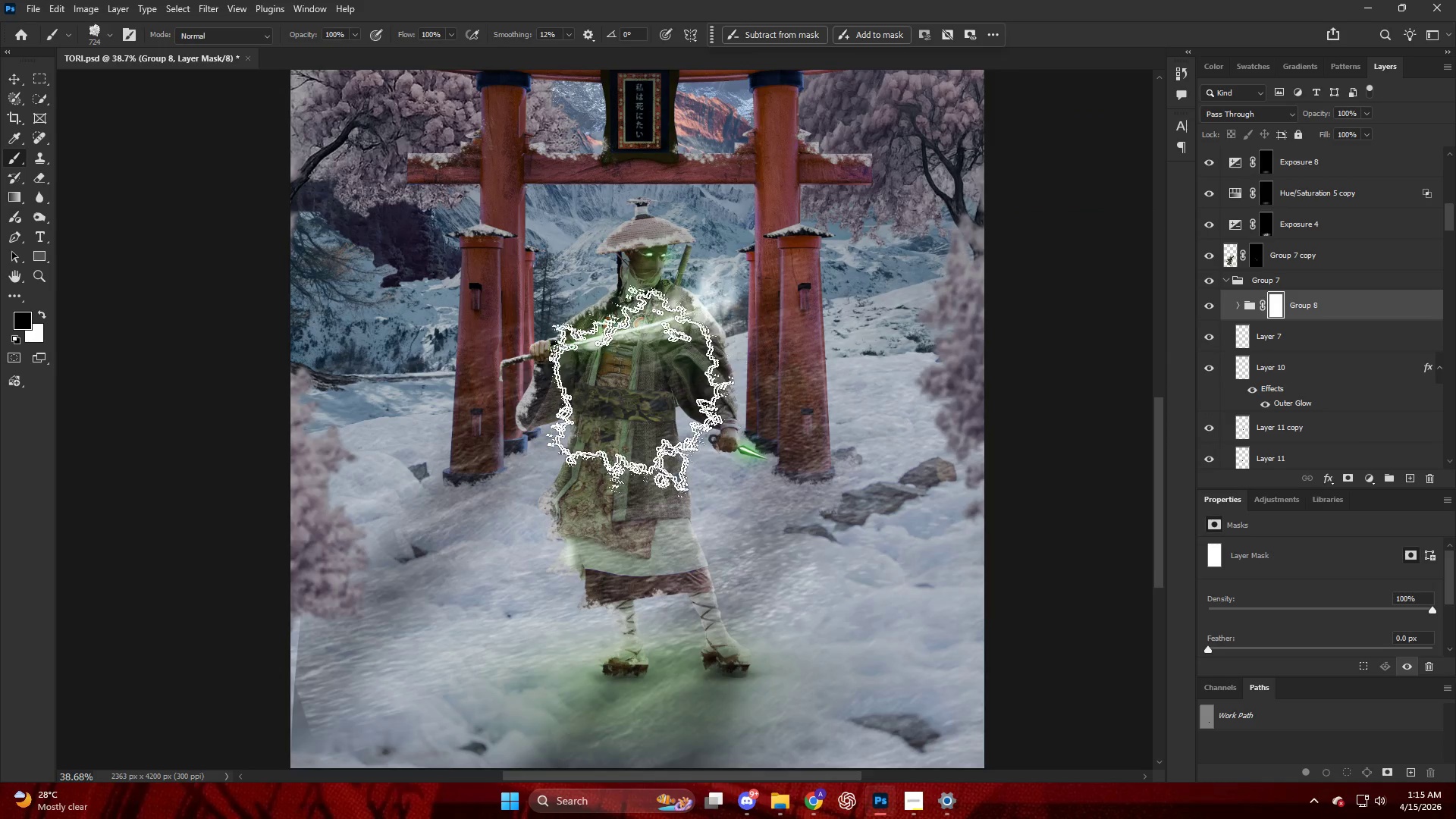 
scroll: coordinate [651, 410], scroll_direction: up, amount: 12.0
 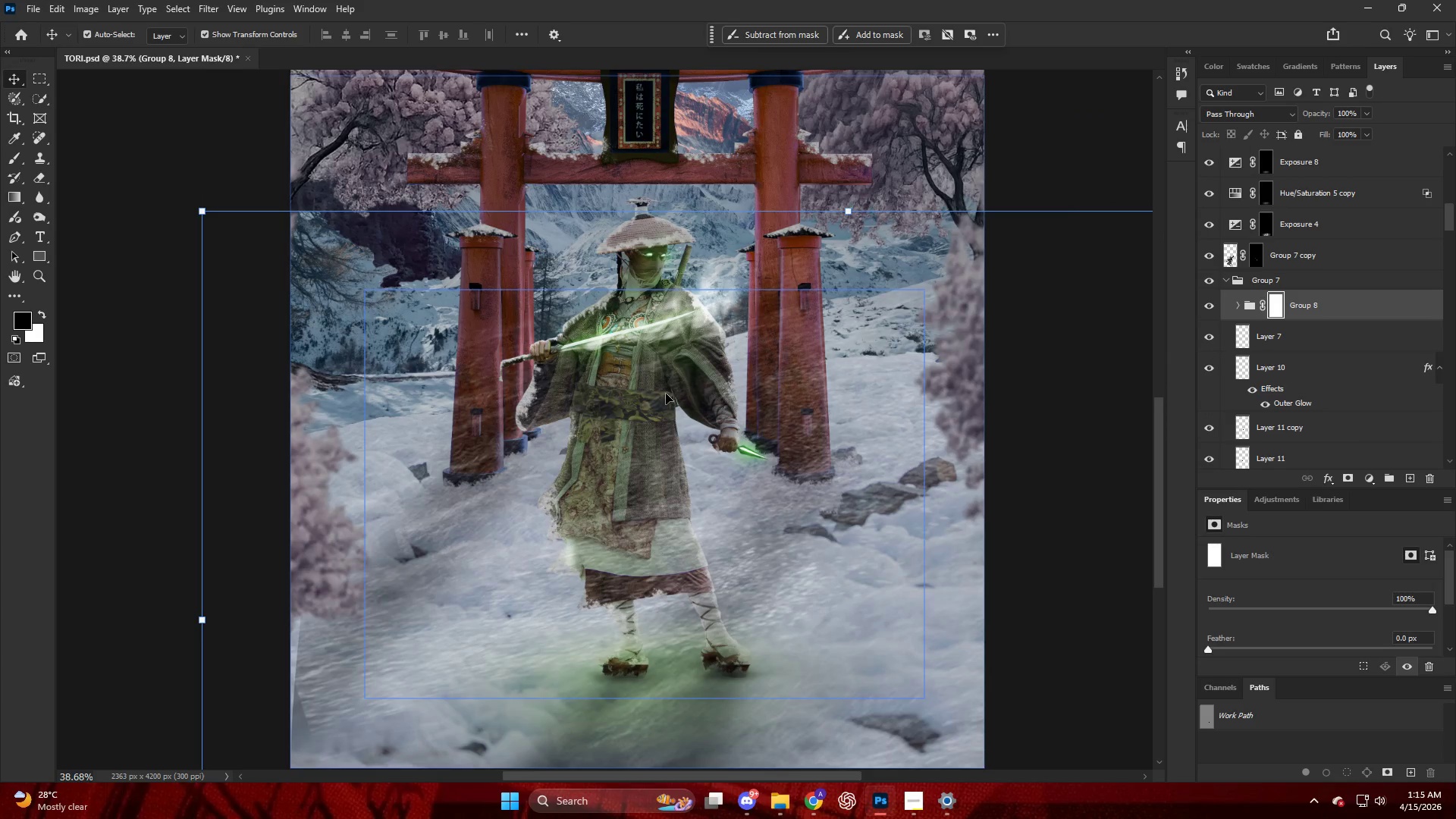 
hold_key(key=AltLeft, duration=0.45)
scroll: coordinate [631, 387], scroll_direction: up, amount: 5.0
 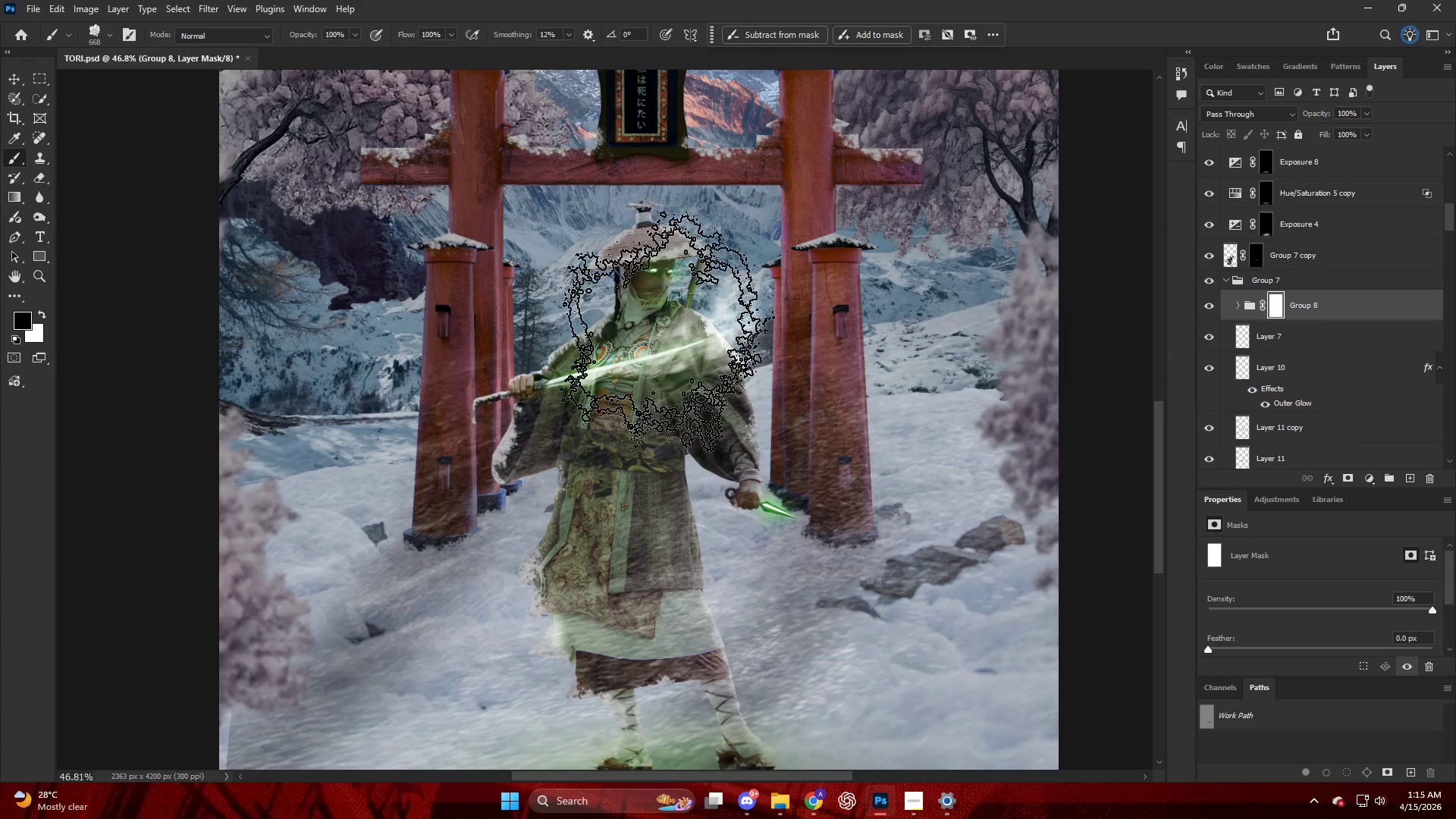 
key(X)
 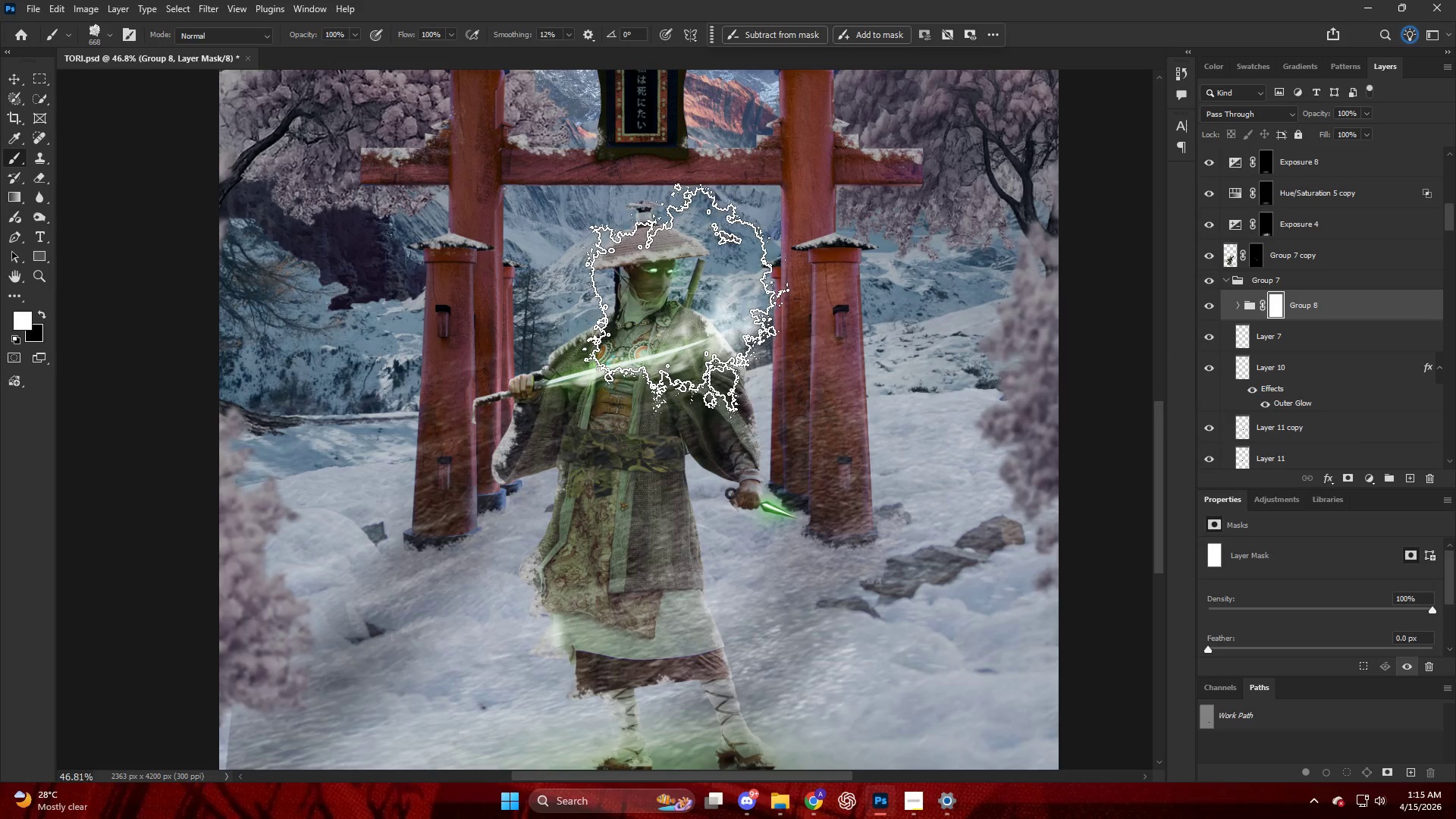 
left_click_drag(start_coordinate=[682, 305], to_coordinate=[621, 360])
 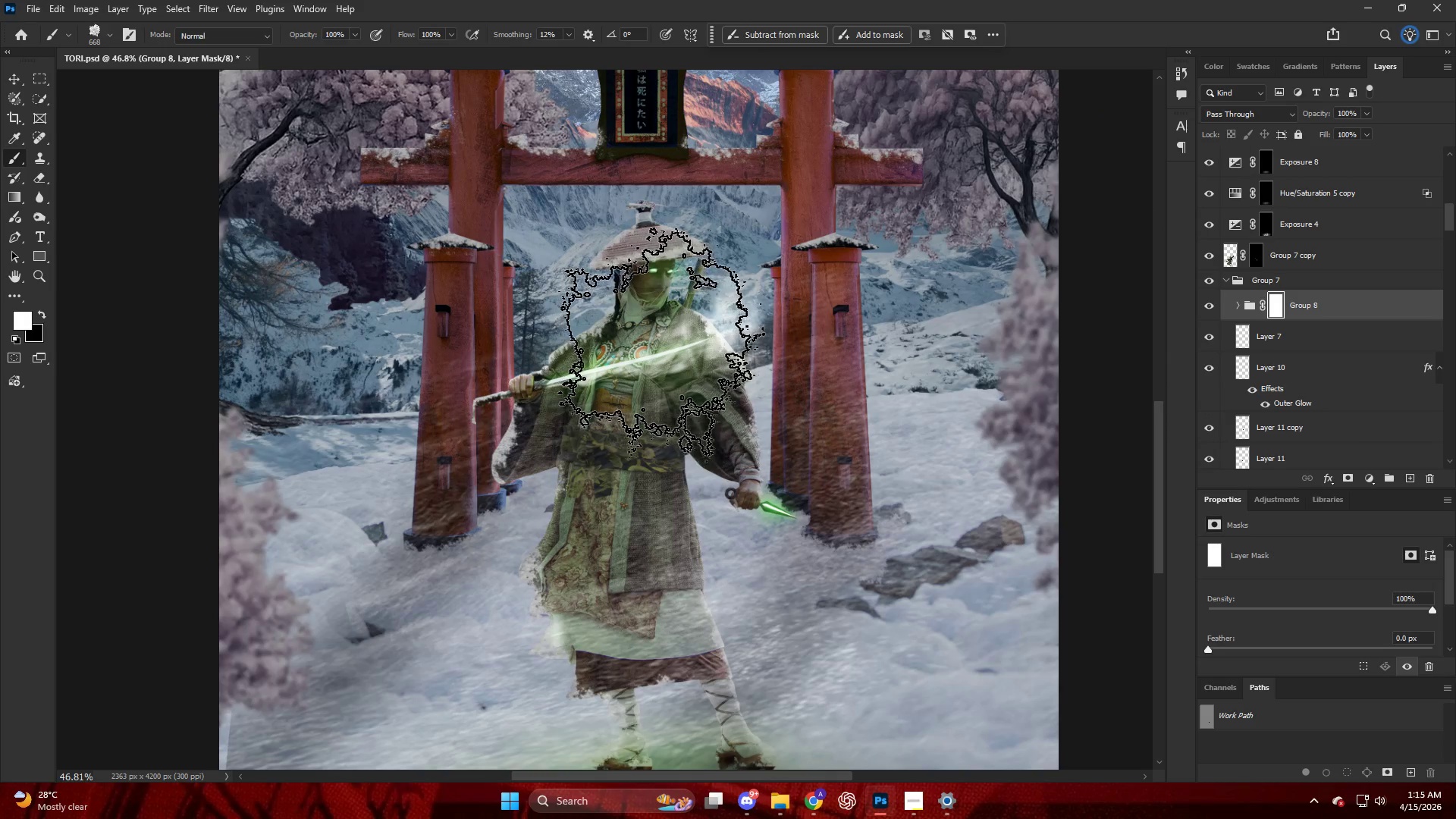 
key(Alt+AltLeft)
 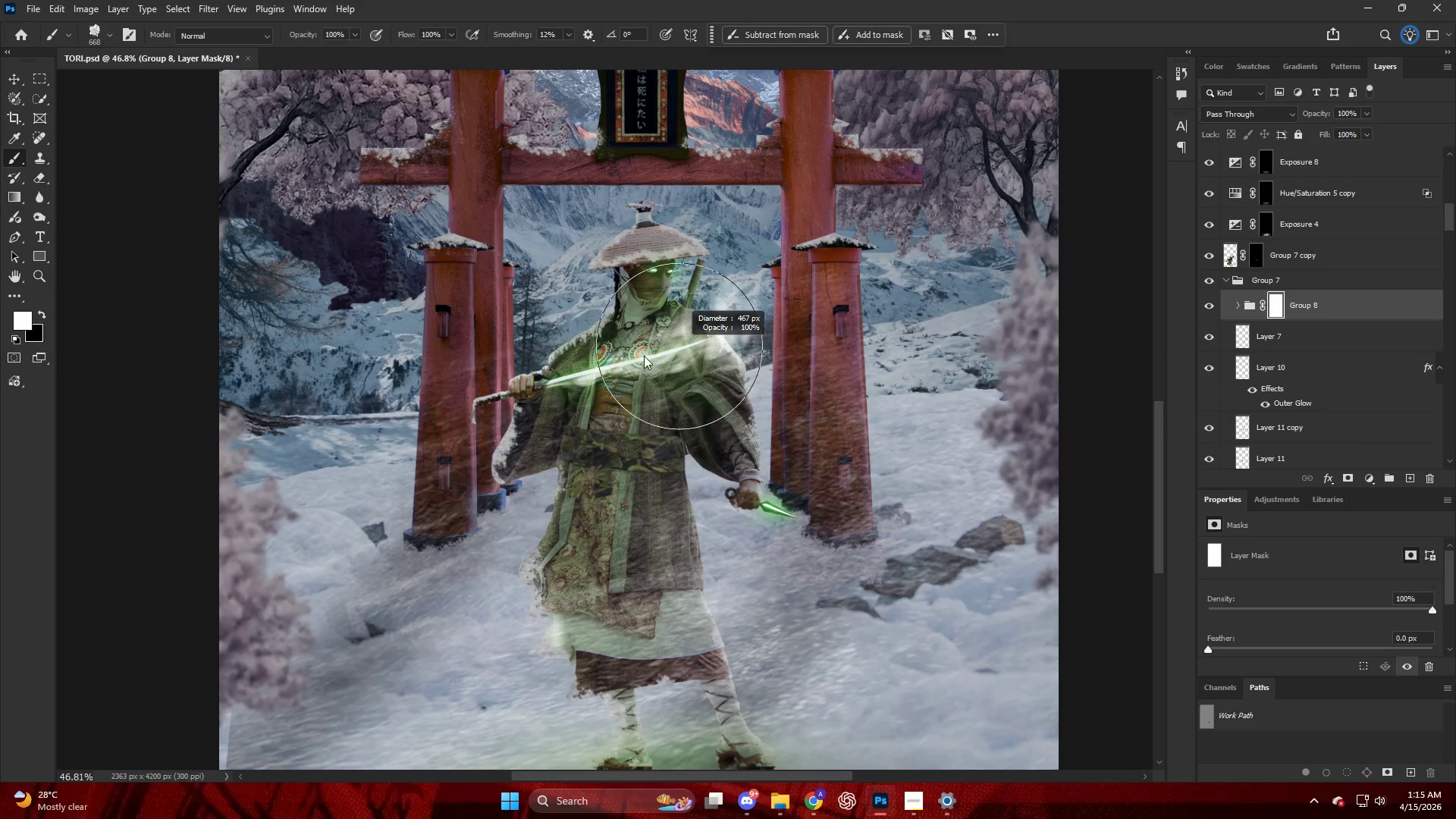 
key(X)
 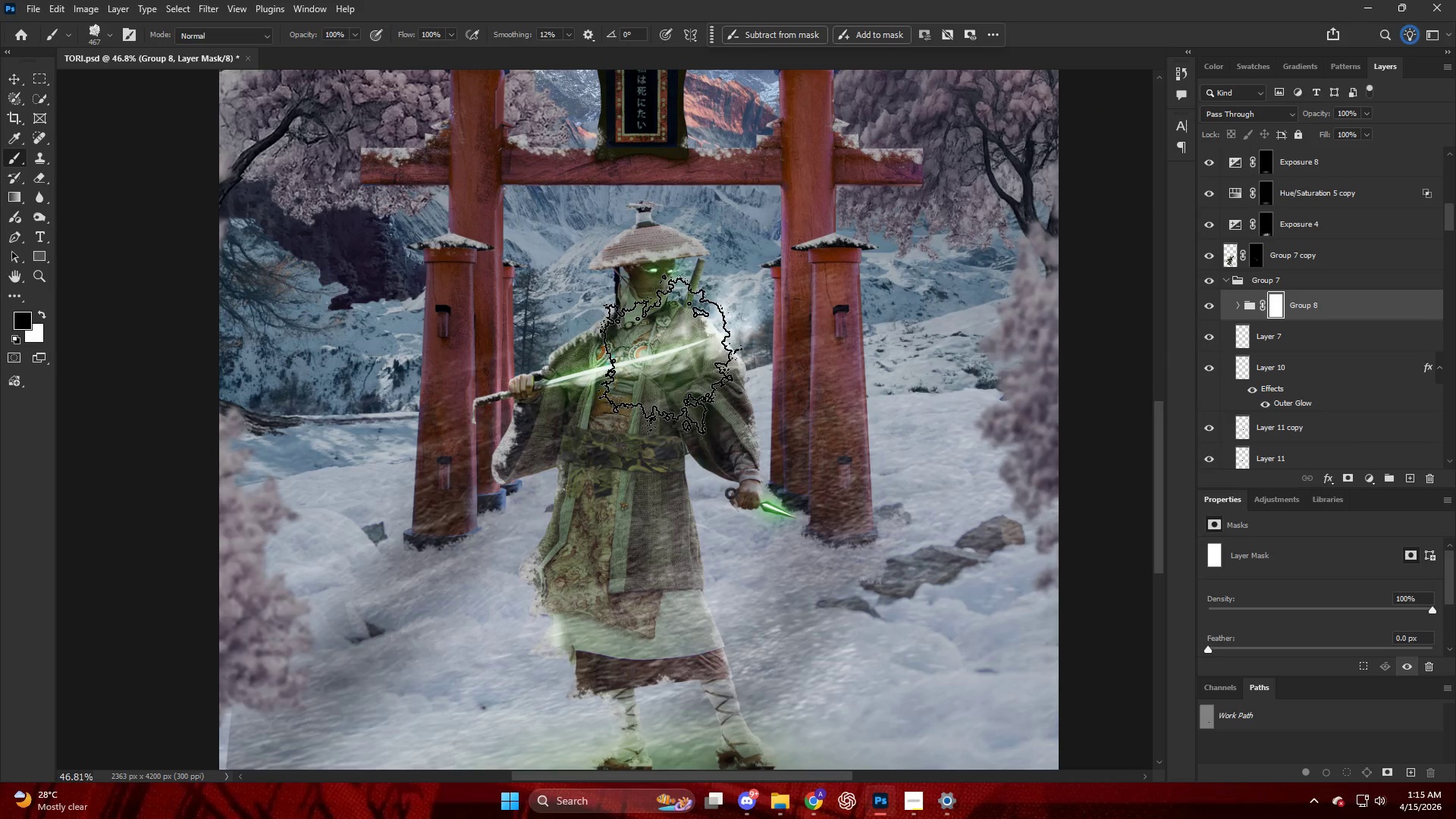 
left_click_drag(start_coordinate=[658, 359], to_coordinate=[593, 389])
 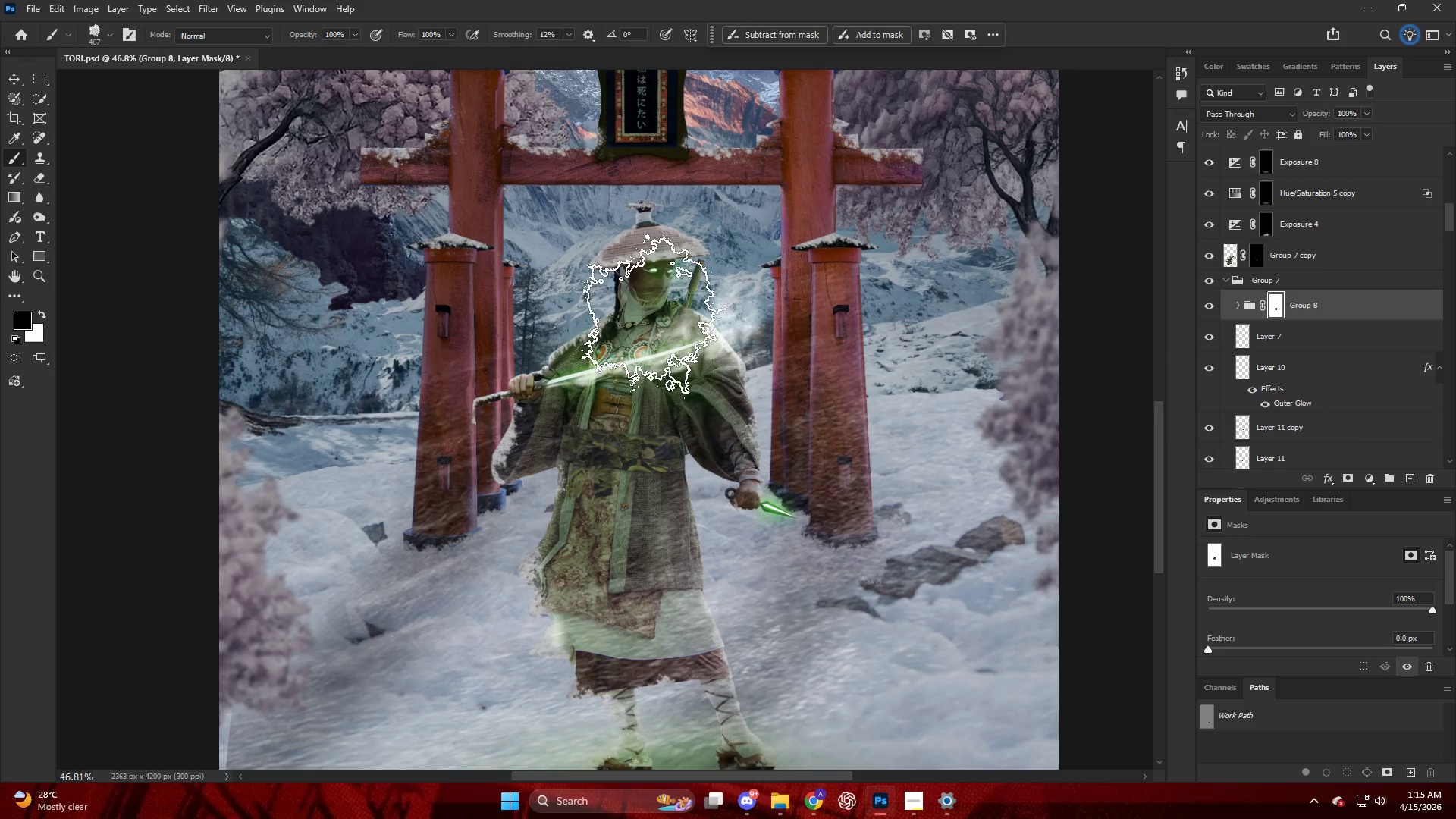 
left_click_drag(start_coordinate=[629, 313], to_coordinate=[736, 202])
 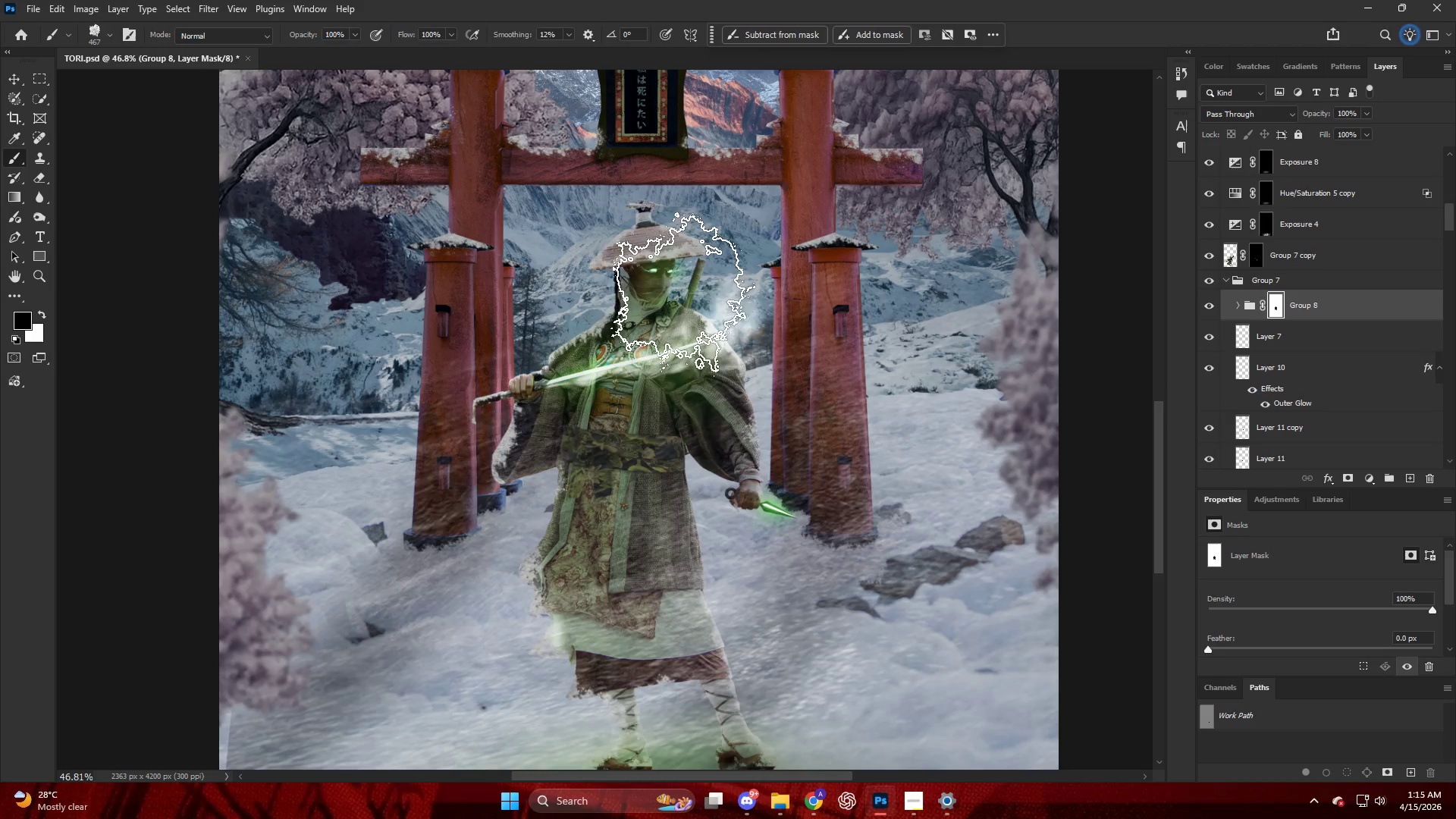 
left_click_drag(start_coordinate=[663, 299], to_coordinate=[791, 253])
 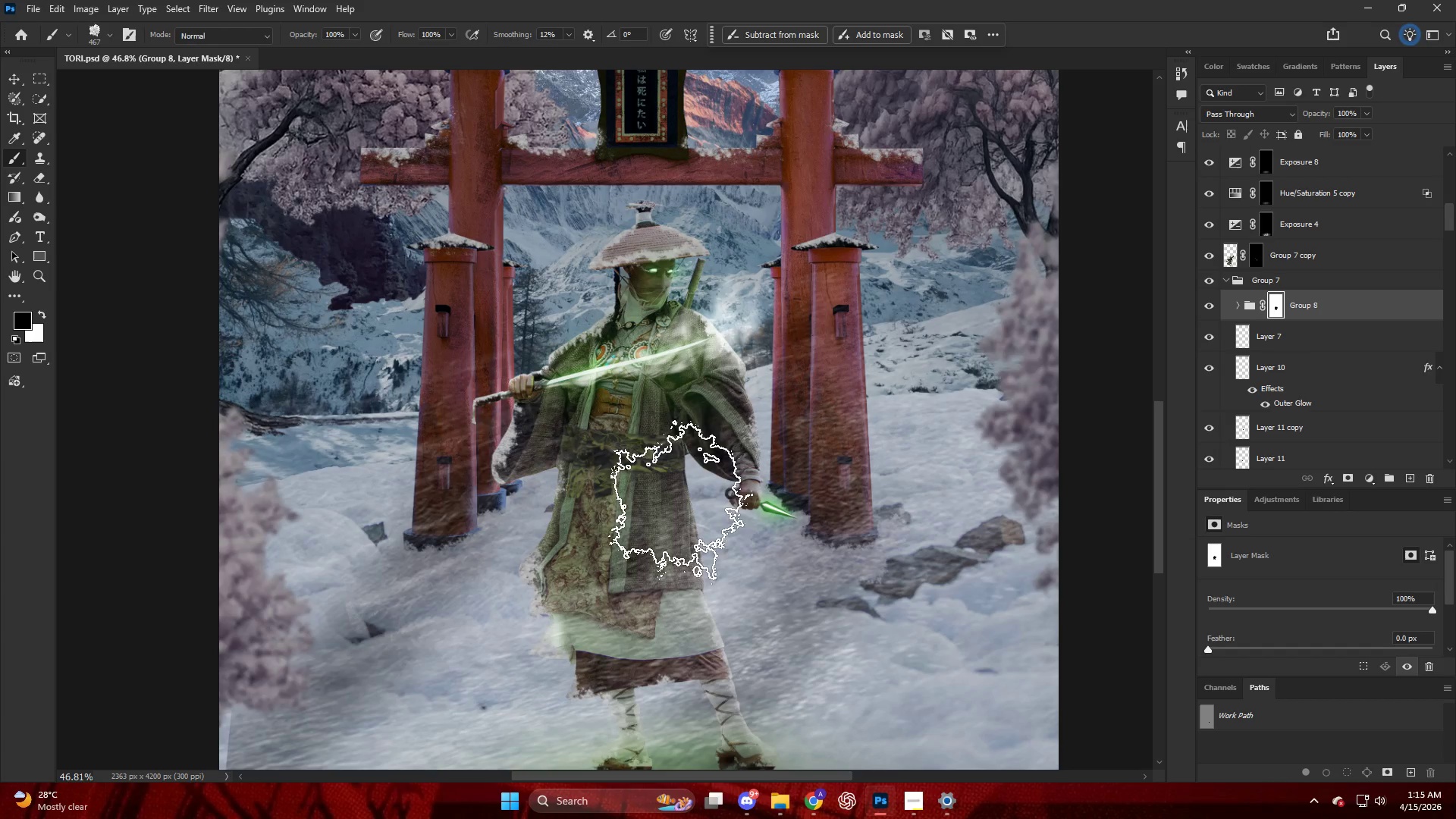 
left_click_drag(start_coordinate=[692, 503], to_coordinate=[853, 413])
 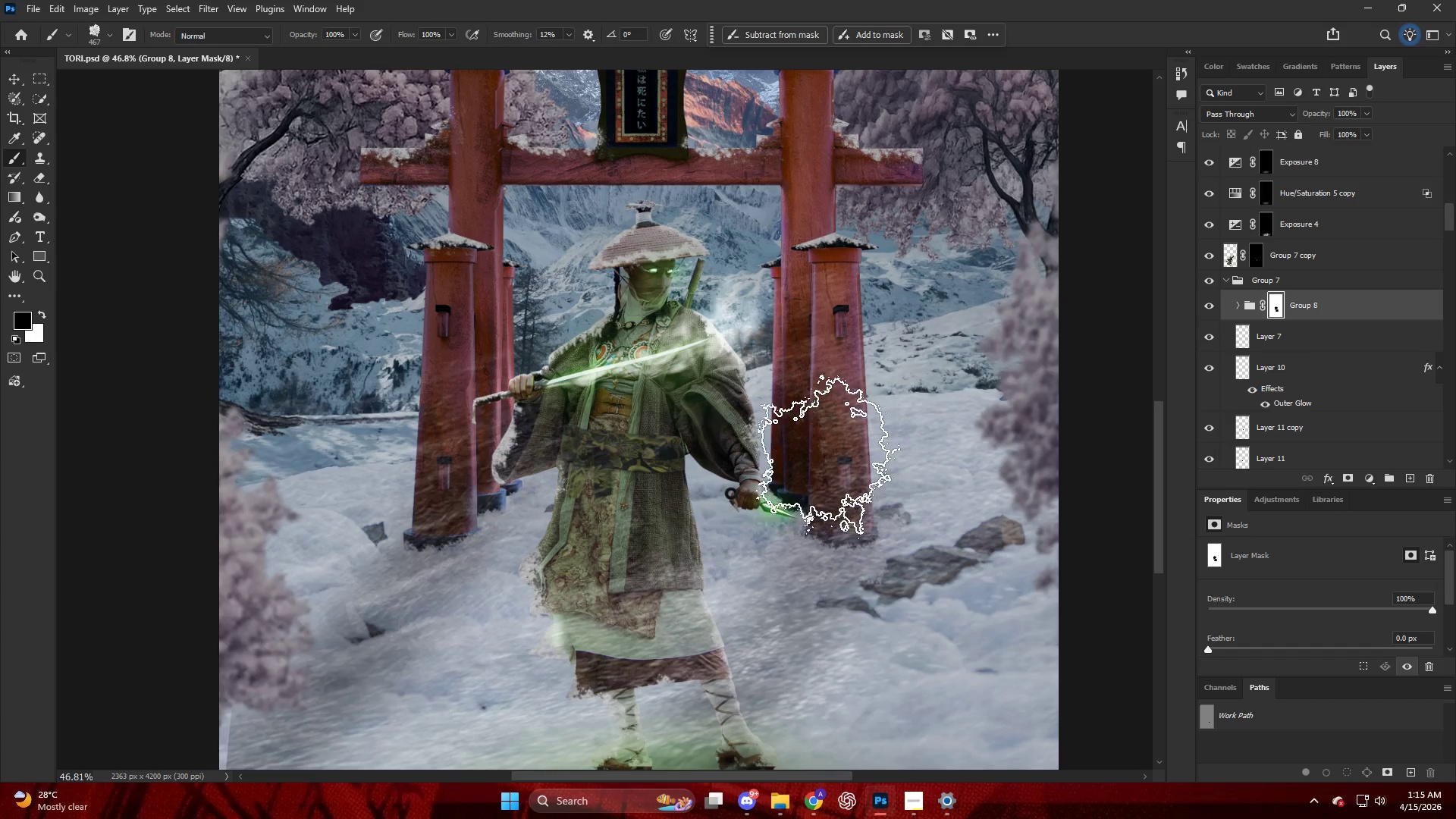 
key(Control+ControlLeft)
 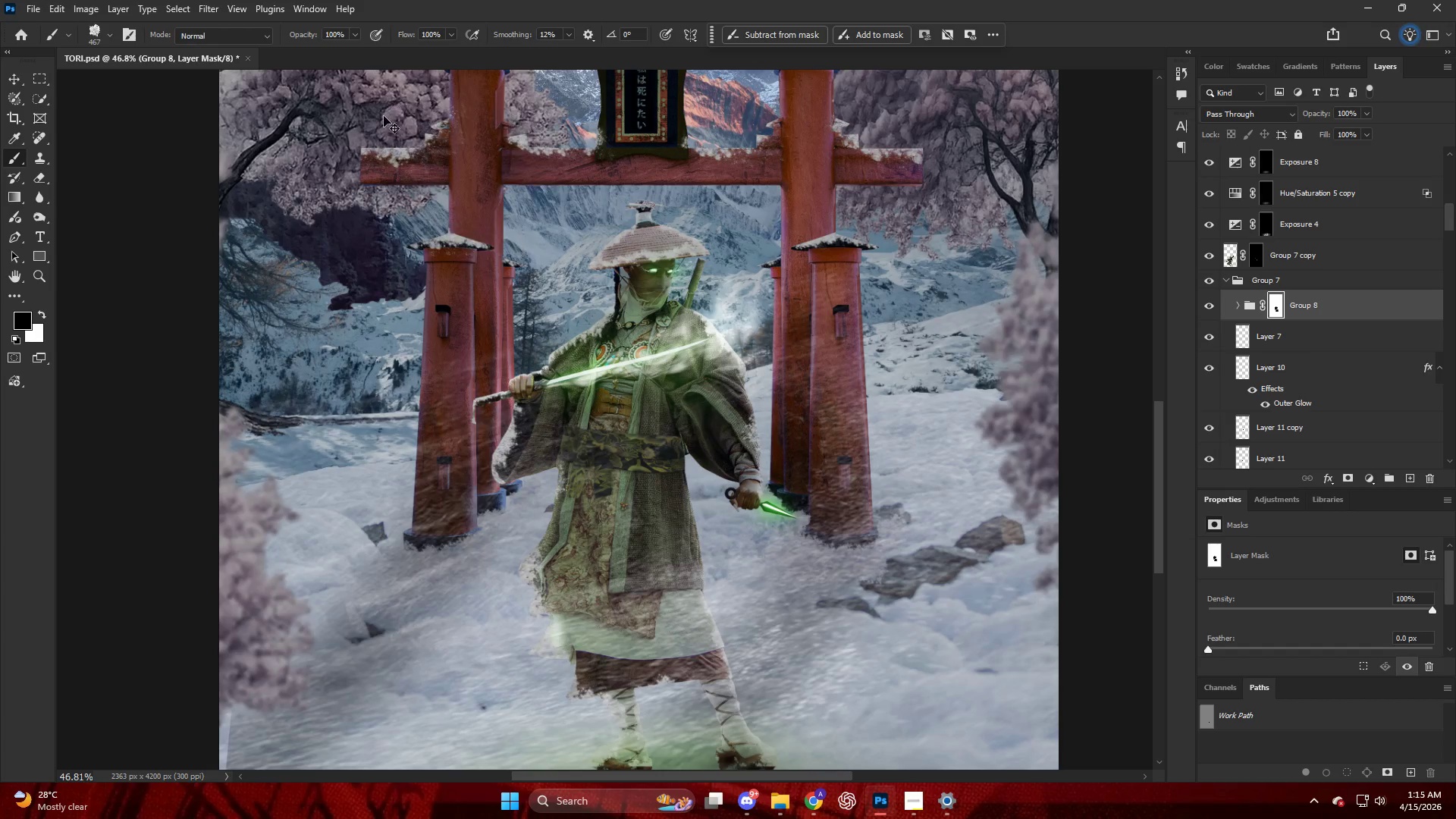 
key(Control+Z)
 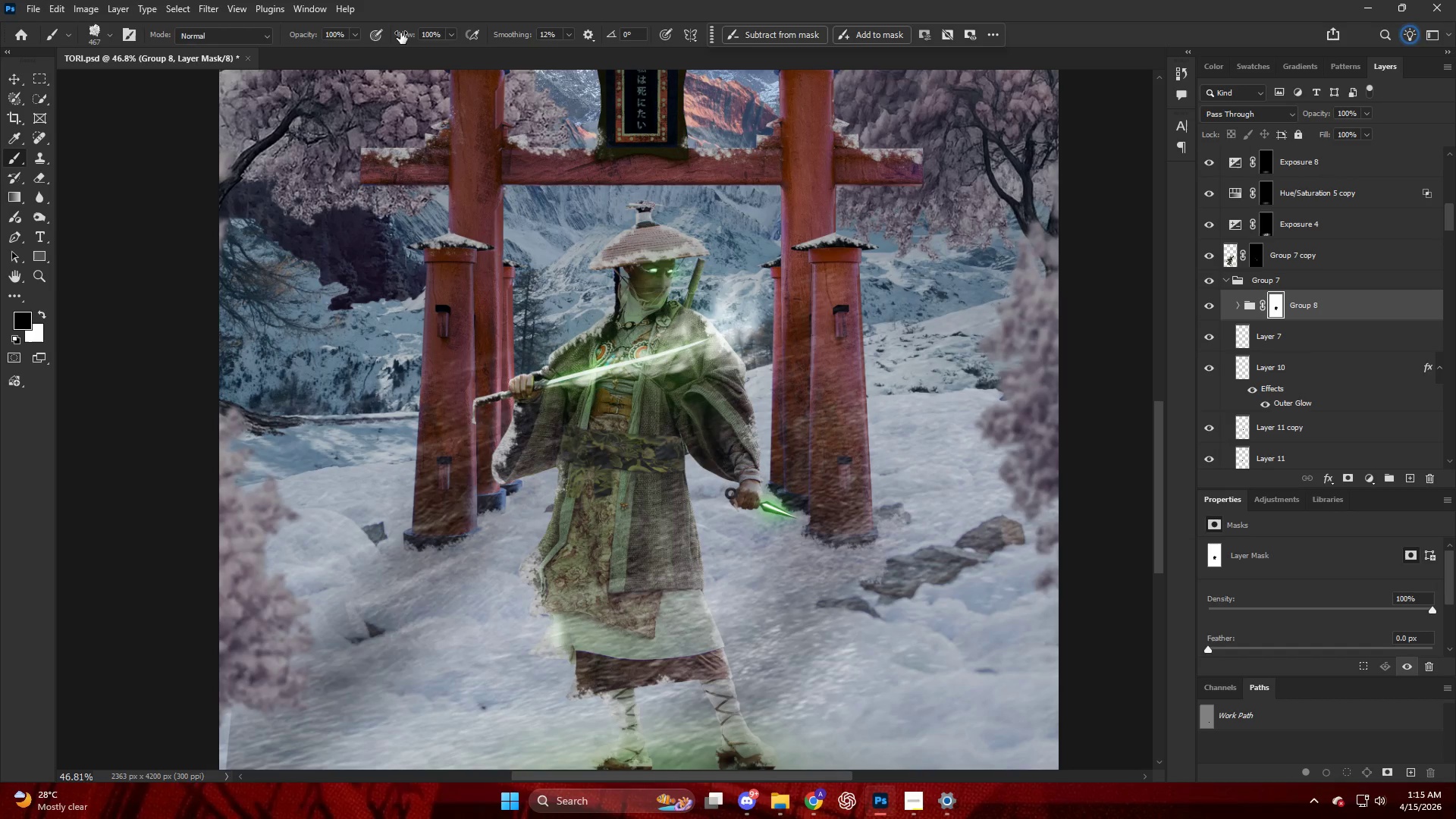 
left_click_drag(start_coordinate=[400, 34], to_coordinate=[93, 98])
 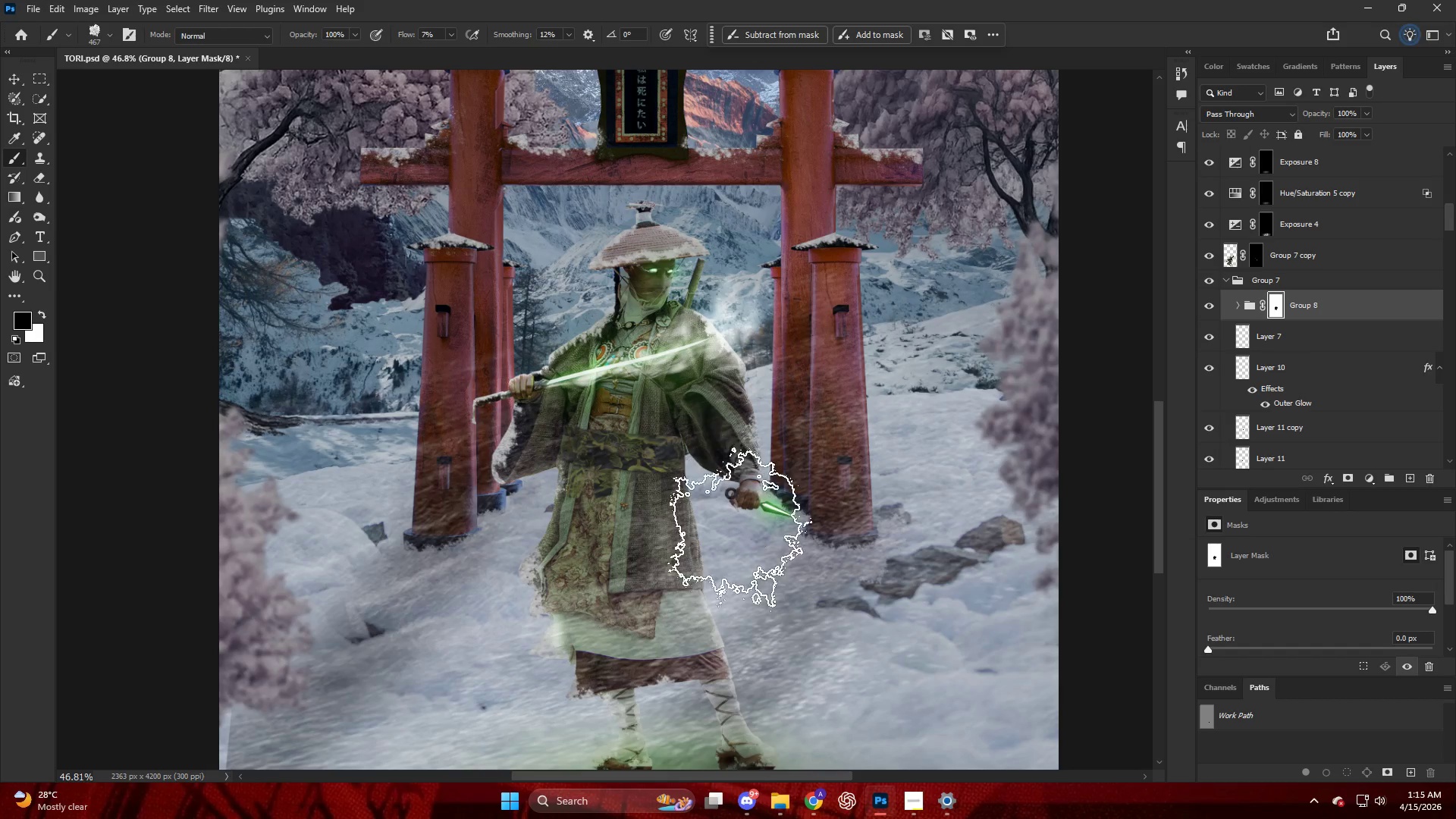 
left_click_drag(start_coordinate=[728, 504], to_coordinate=[1042, 468])
 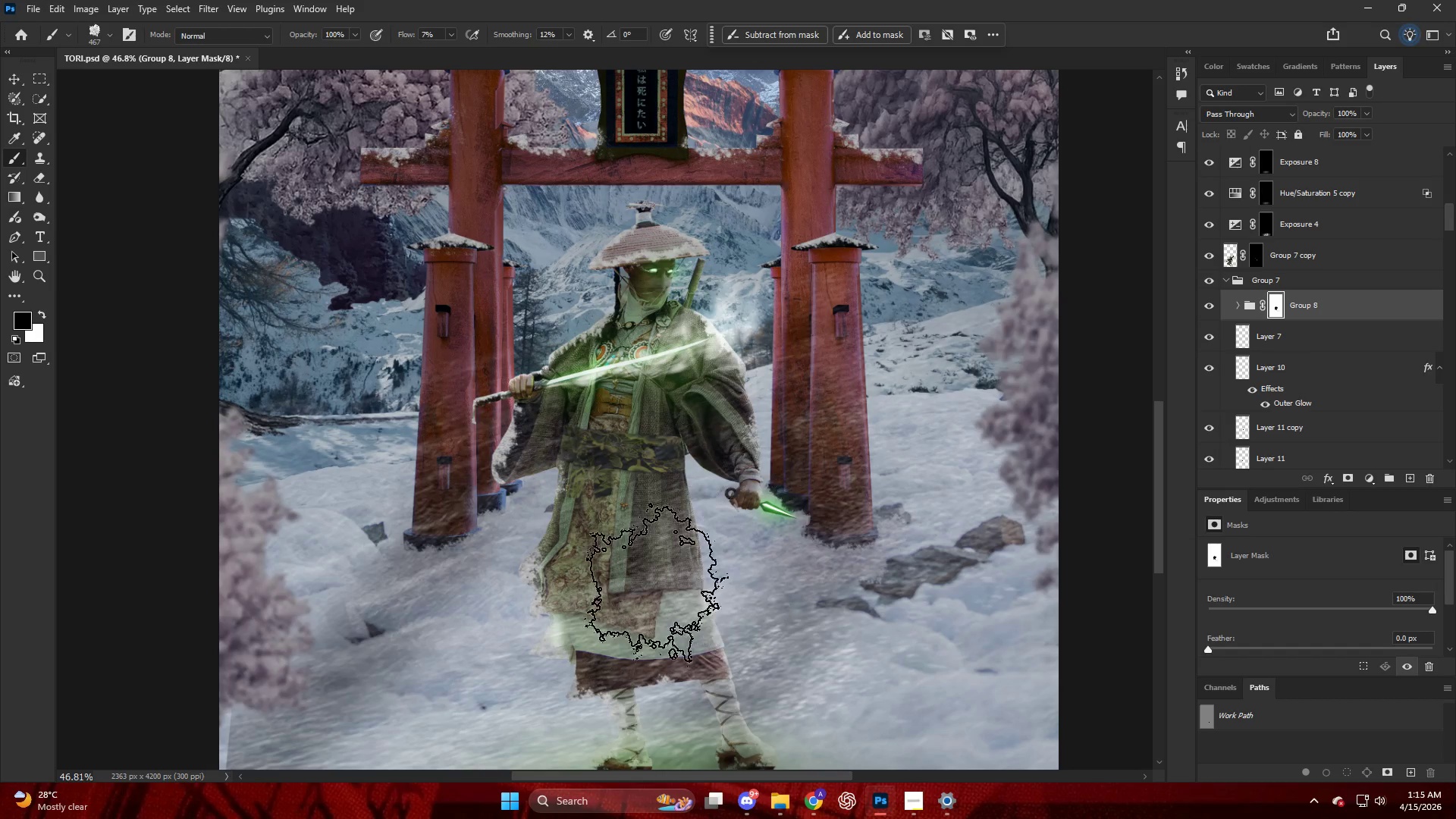 
left_click_drag(start_coordinate=[644, 590], to_coordinate=[560, 610])
 